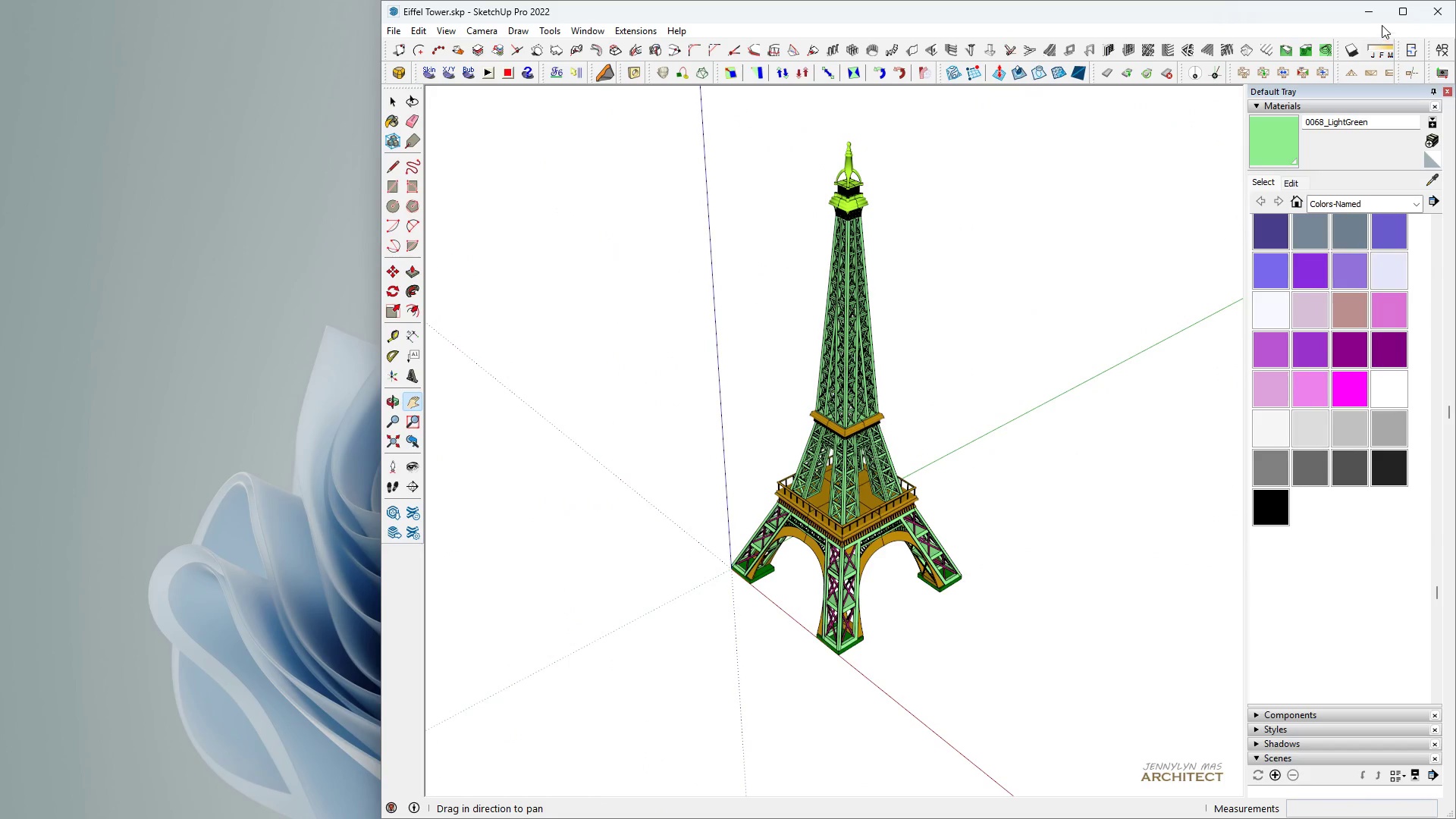 
left_click([1398, 16])
 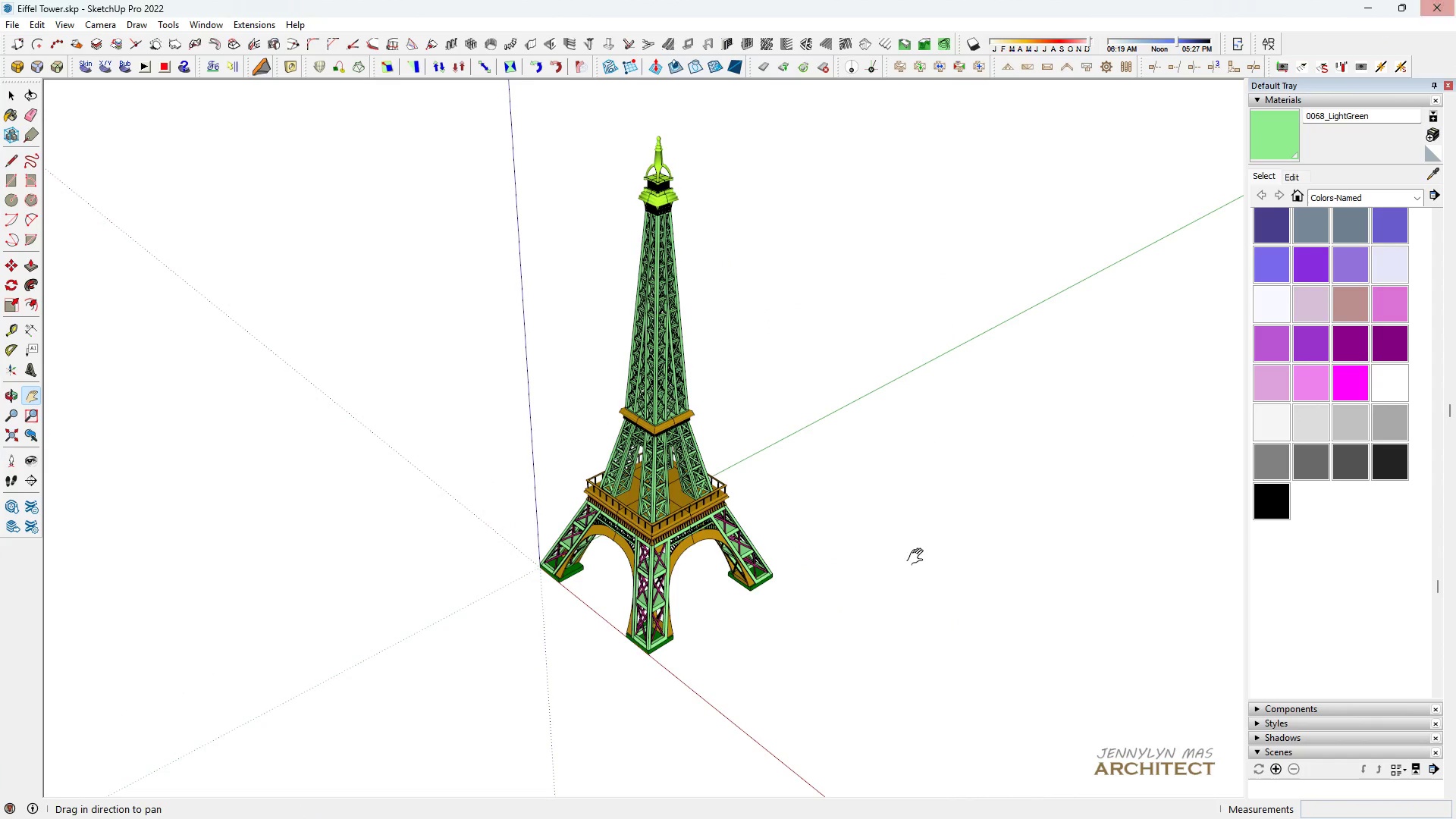 
scroll: coordinate [516, 480], scroll_direction: up, amount: 5.0
 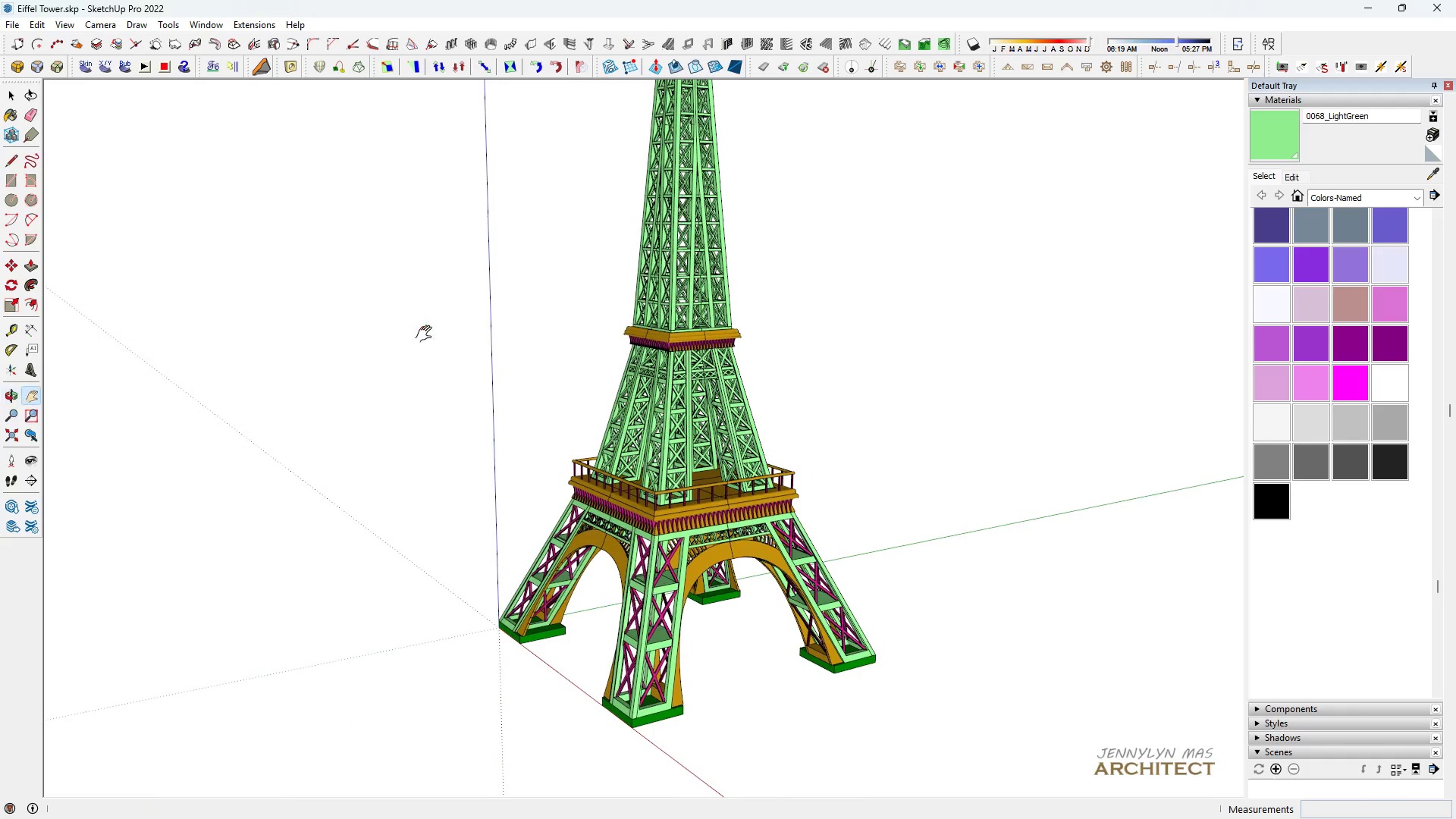 
scroll: coordinate [487, 467], scroll_direction: down, amount: 3.0
 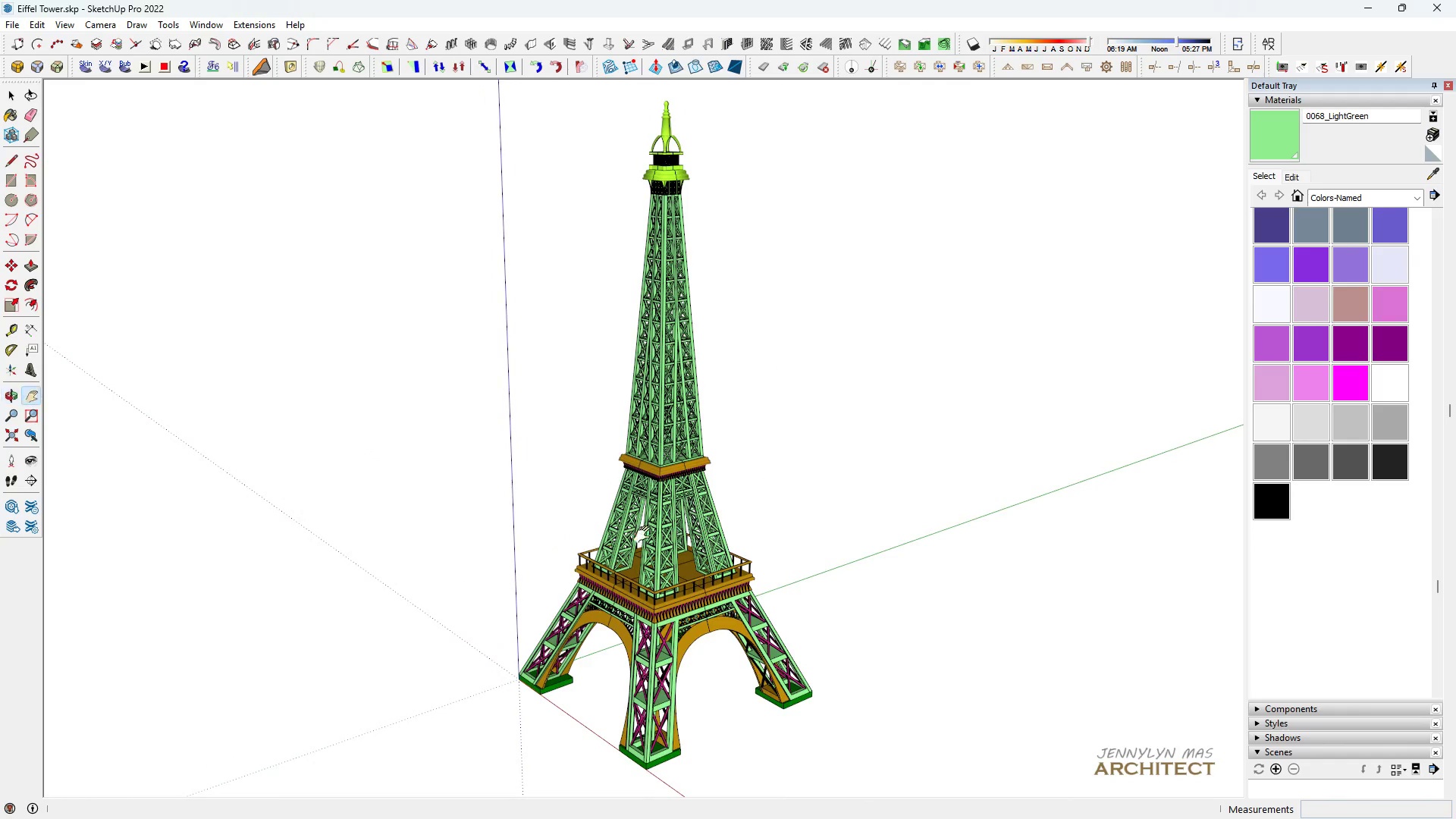 
scroll: coordinate [644, 400], scroll_direction: up, amount: 1.0
 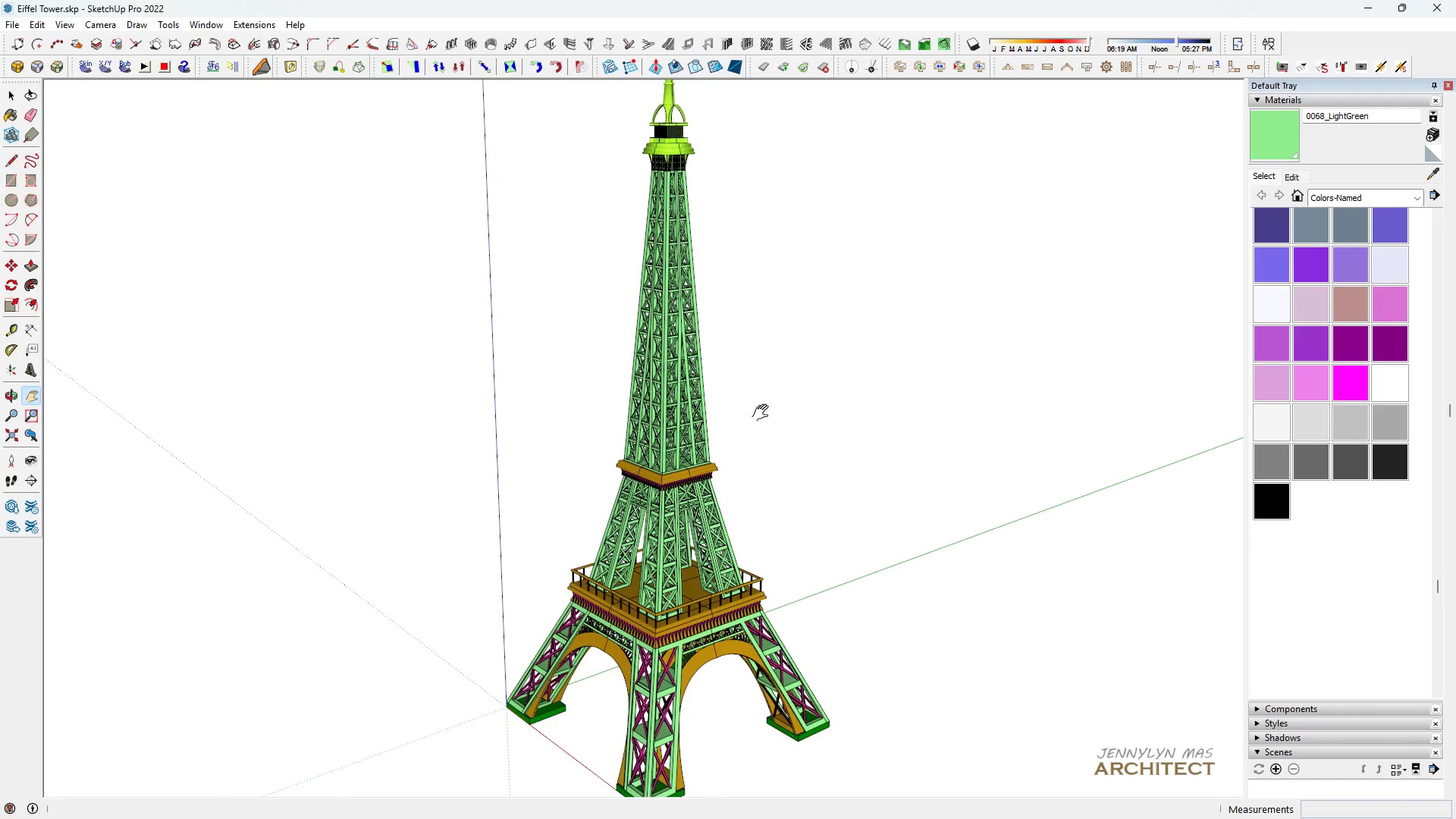 
scroll: coordinate [753, 436], scroll_direction: down, amount: 2.0
 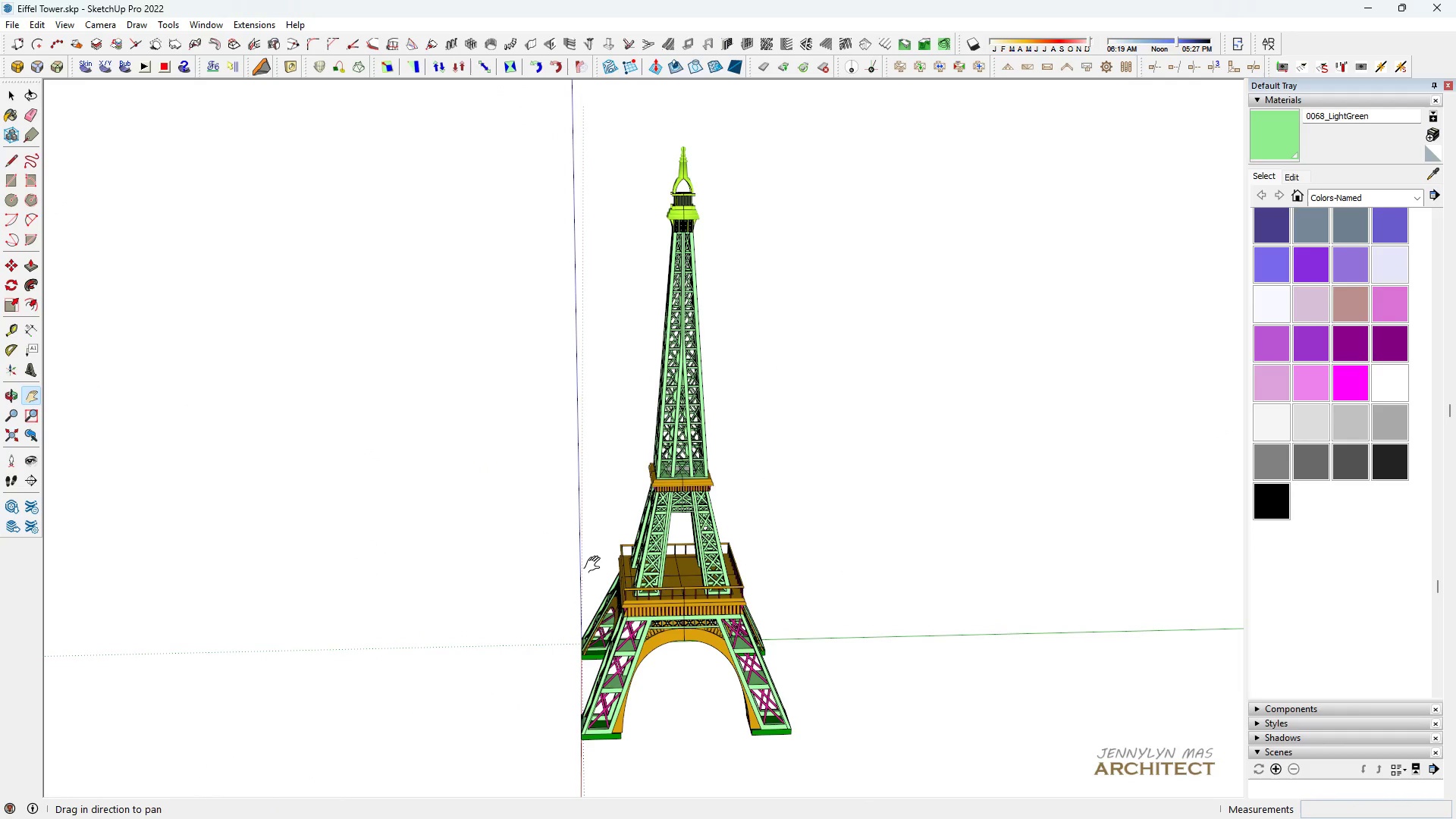 
scroll: coordinate [723, 597], scroll_direction: up, amount: 1.0
 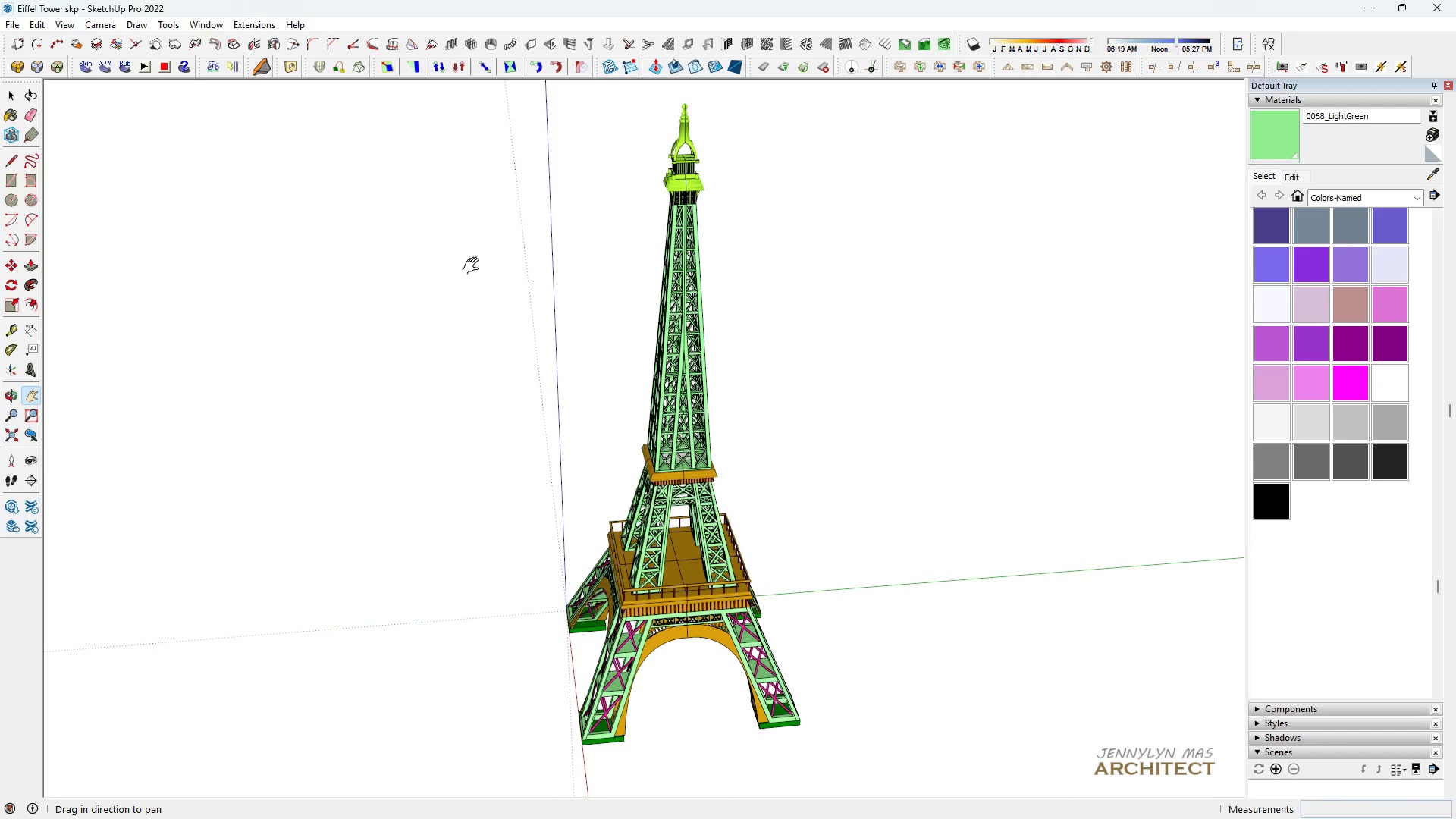 
wait(5.3)
 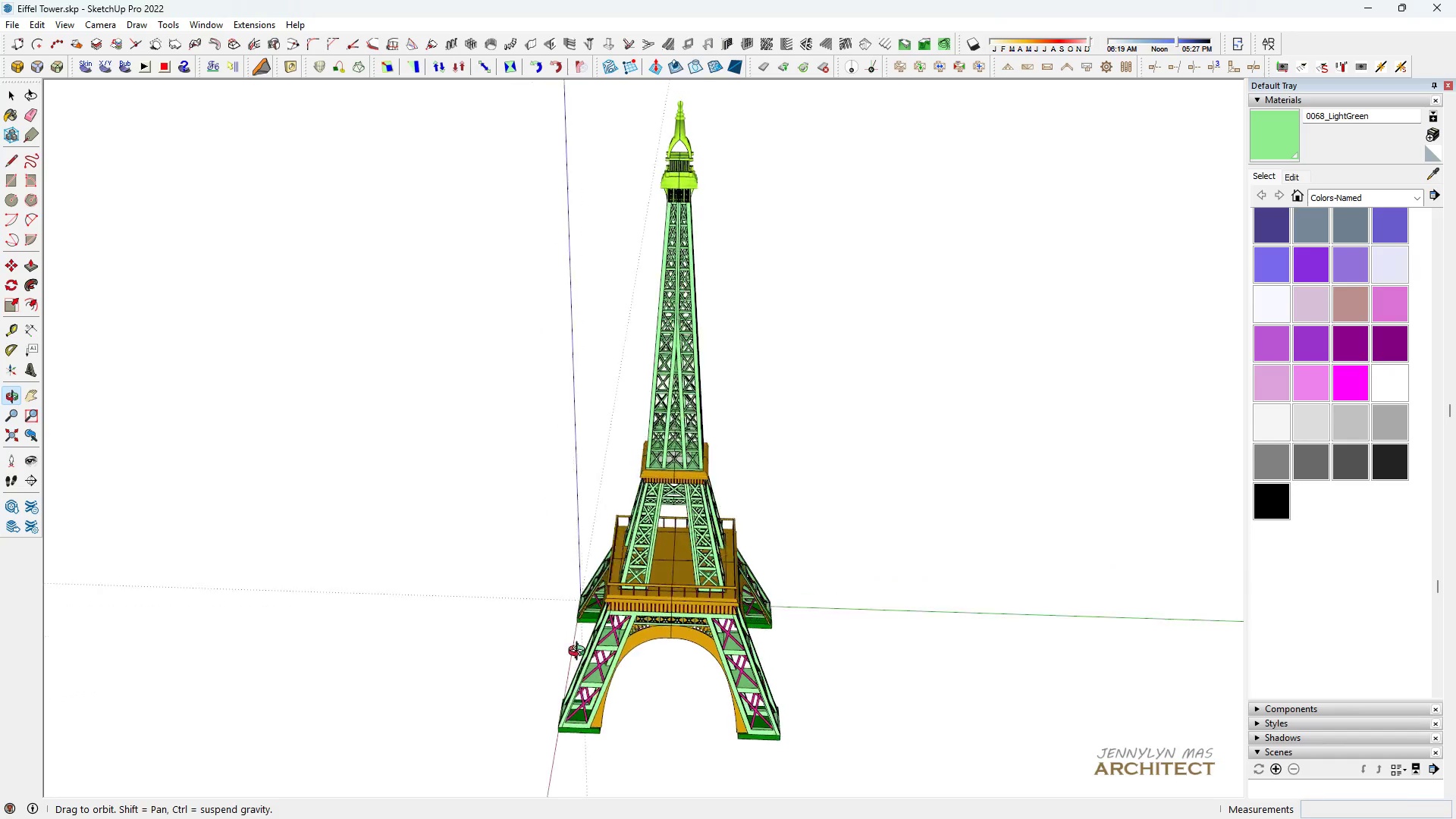 
left_click([17, 24])
 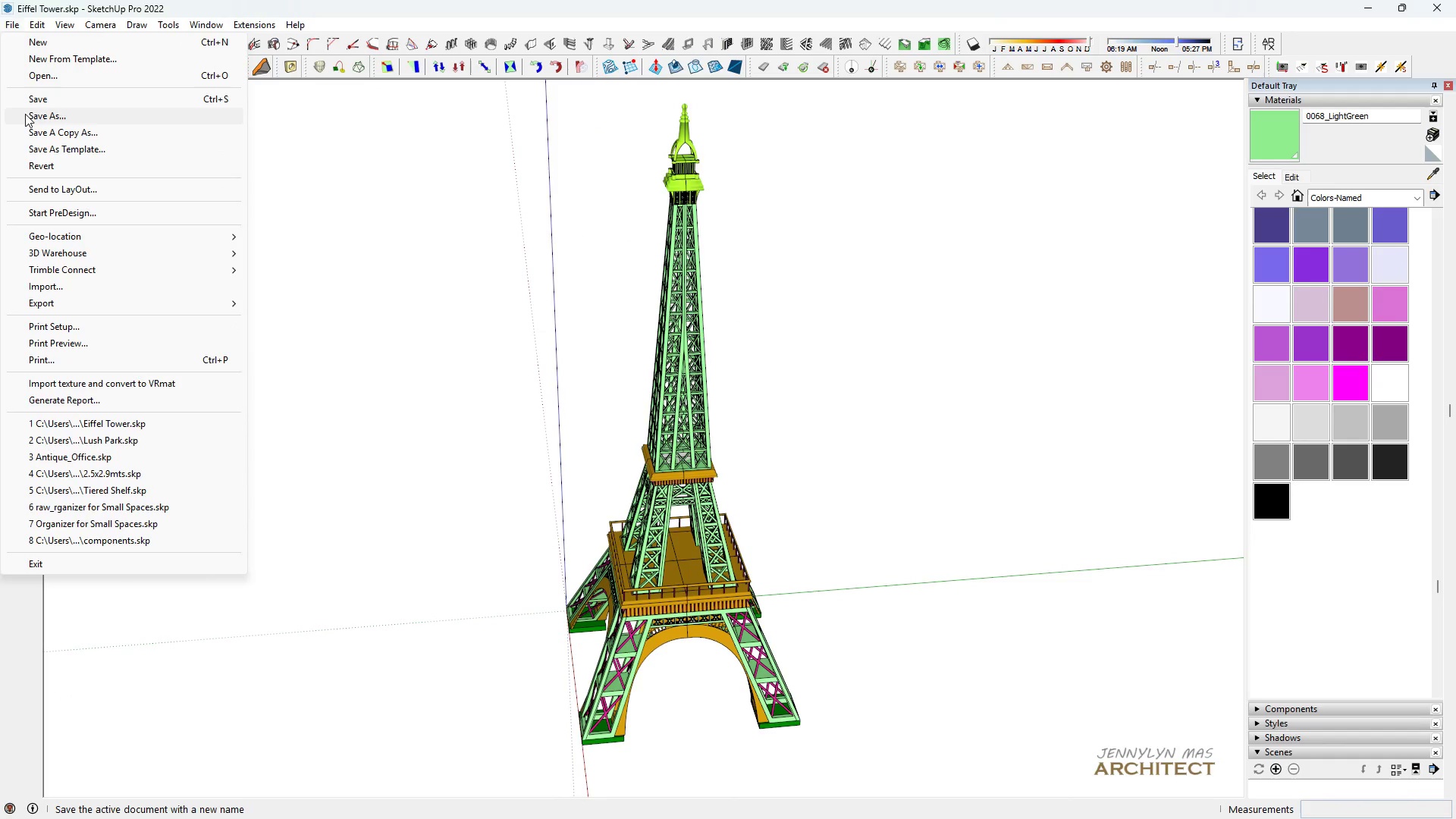 
left_click([27, 115])
 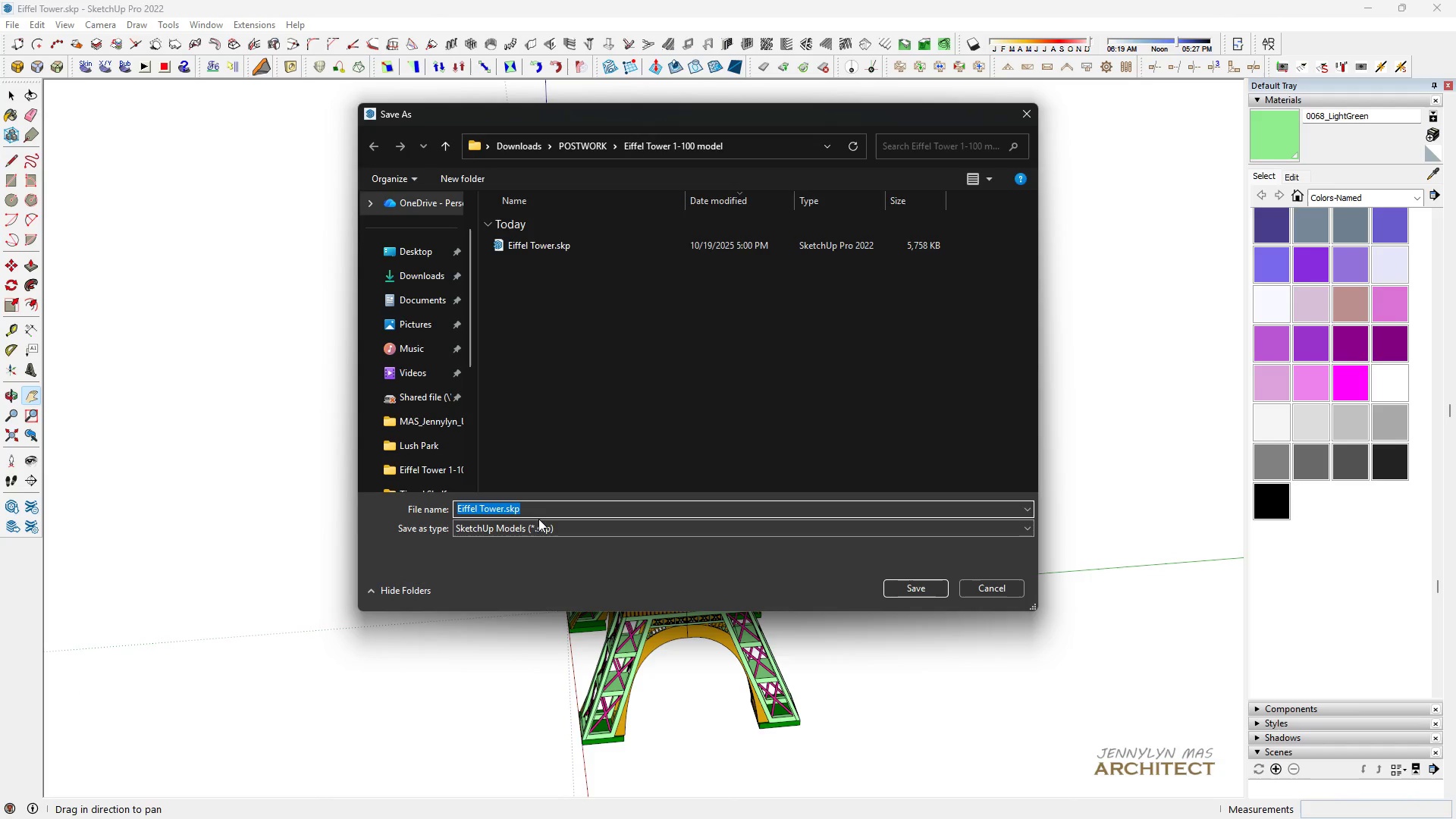 
double_click([535, 527])
 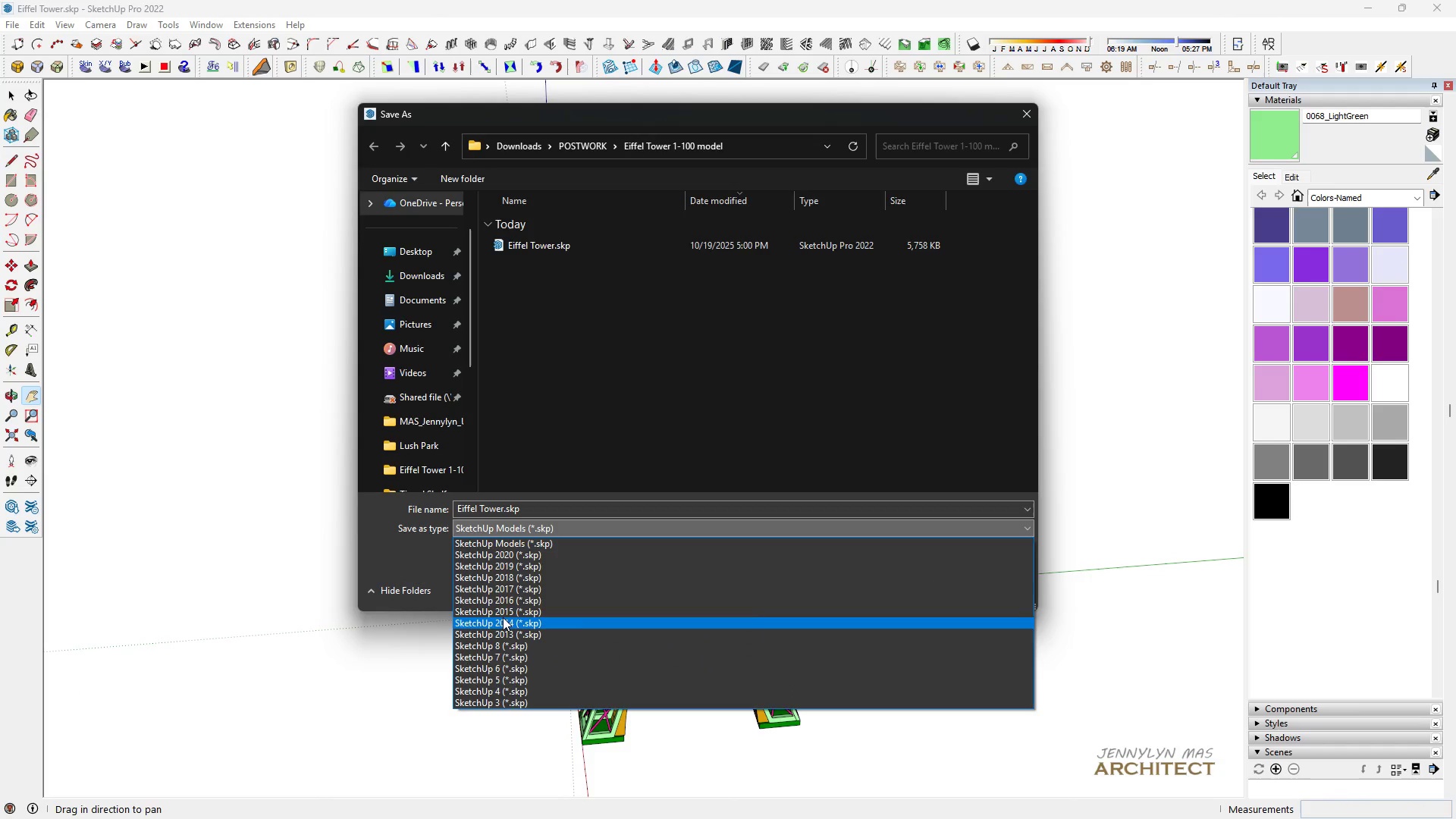 
left_click([503, 613])
 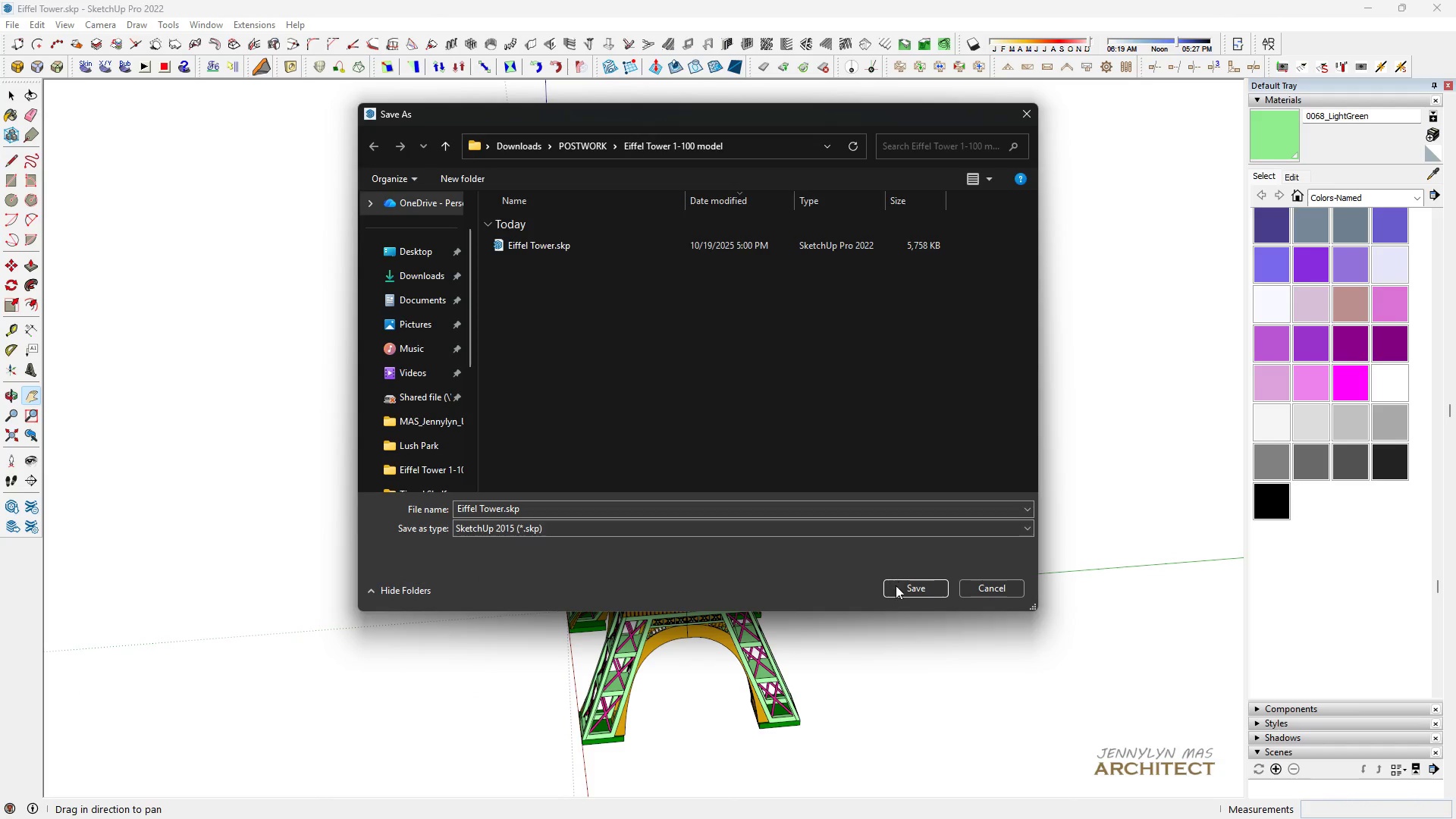 
double_click([896, 587])
 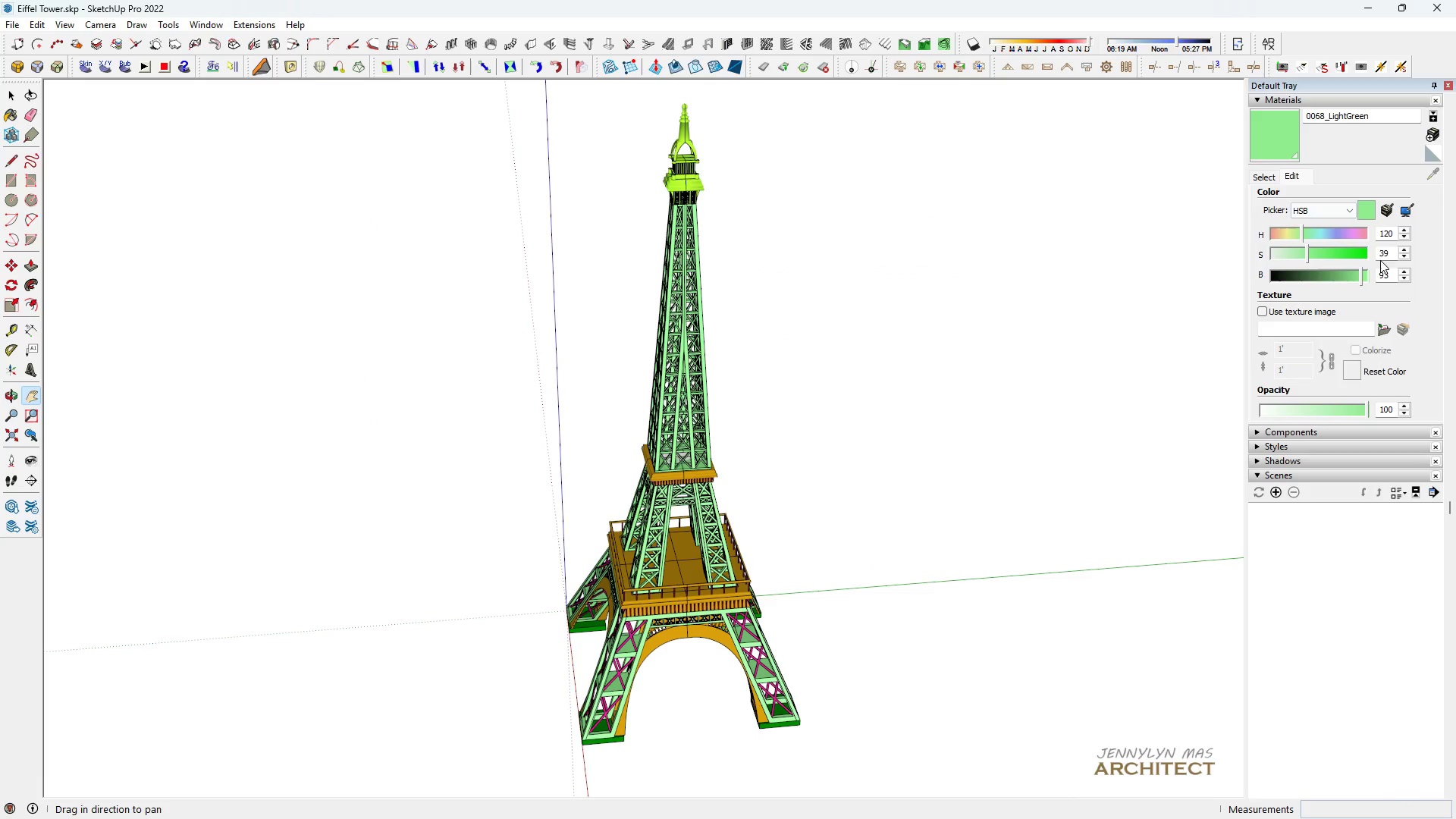 
wait(8.54)
 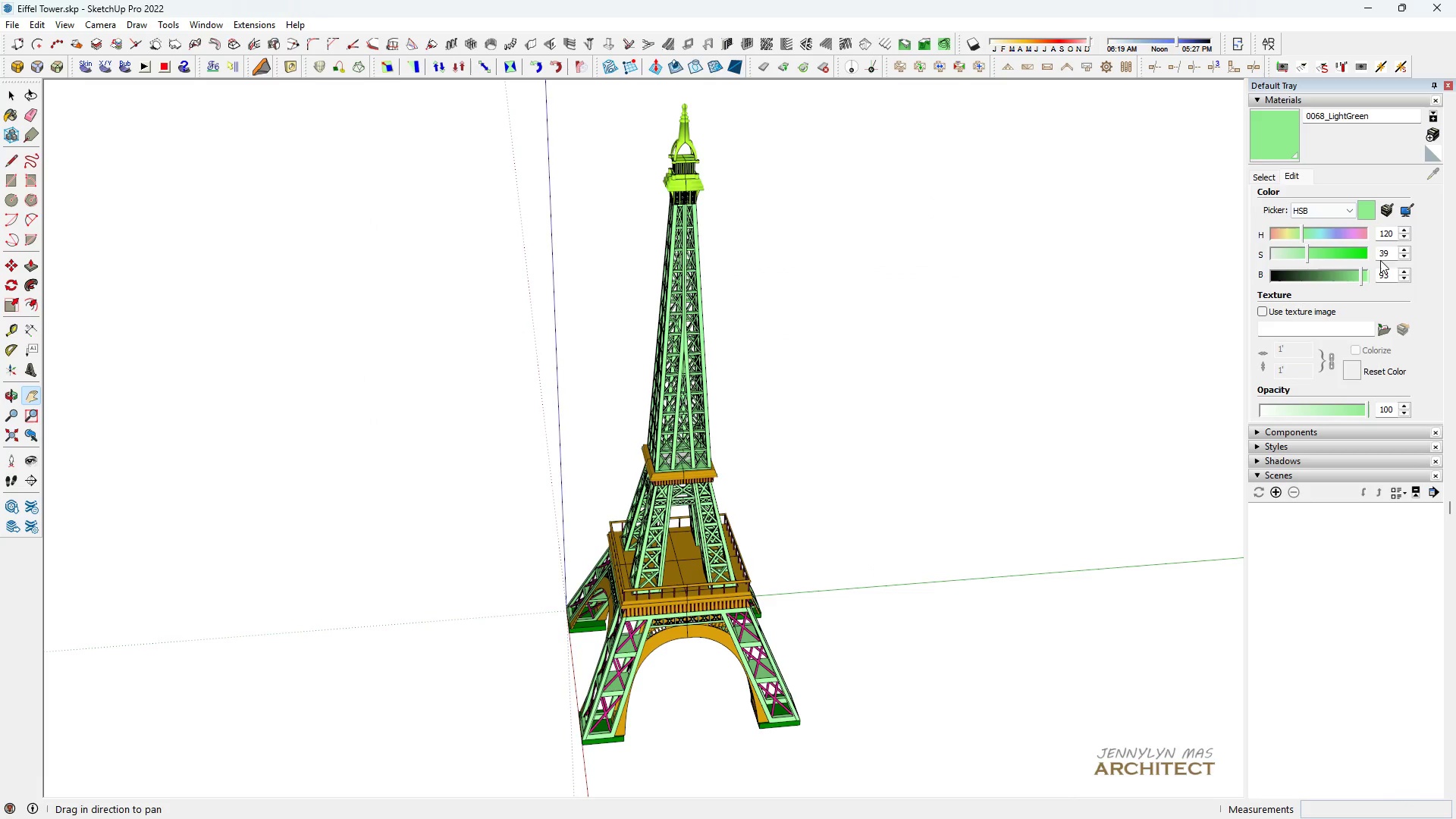 
type(0050)
 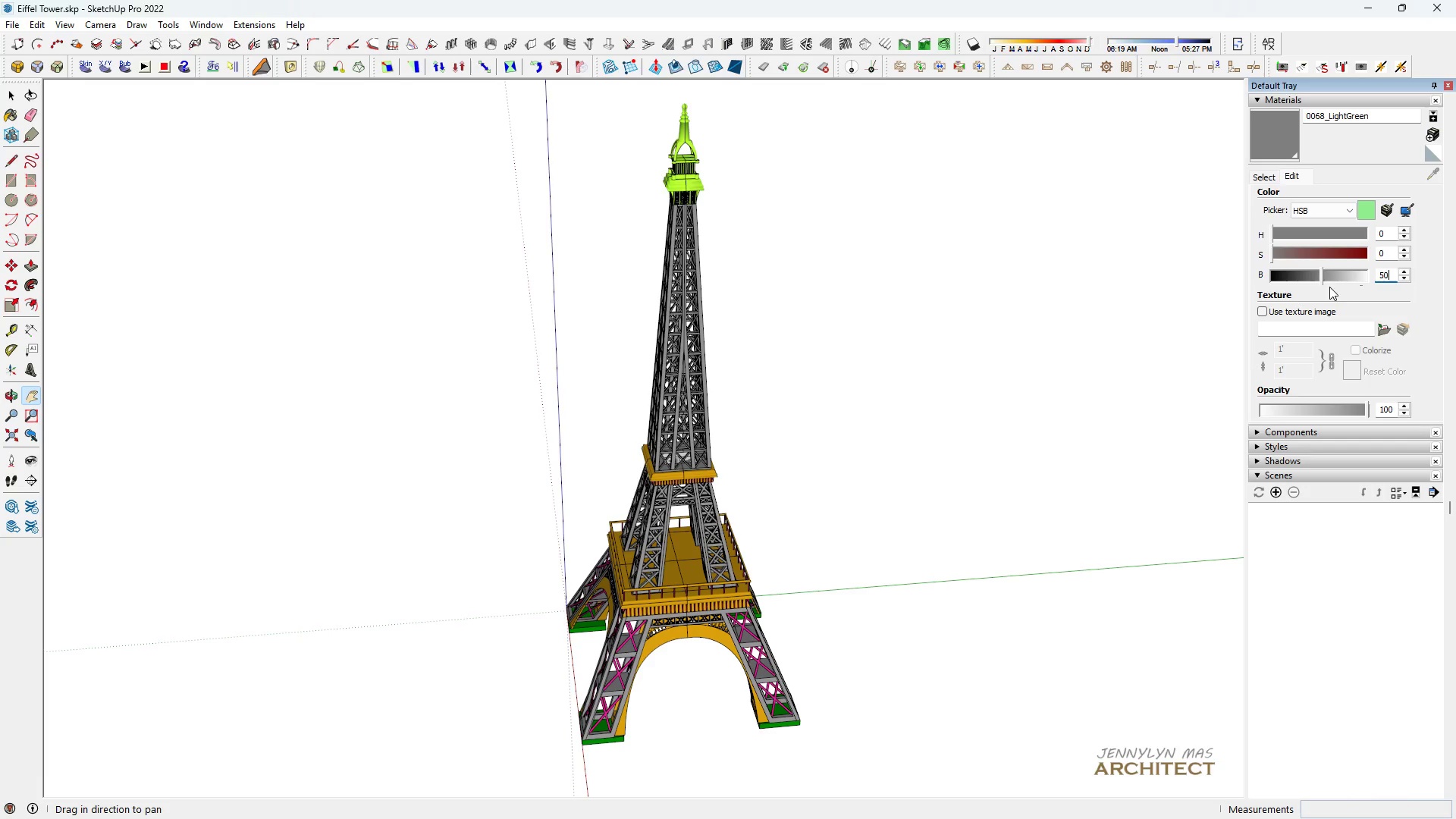 
key(Enter)
 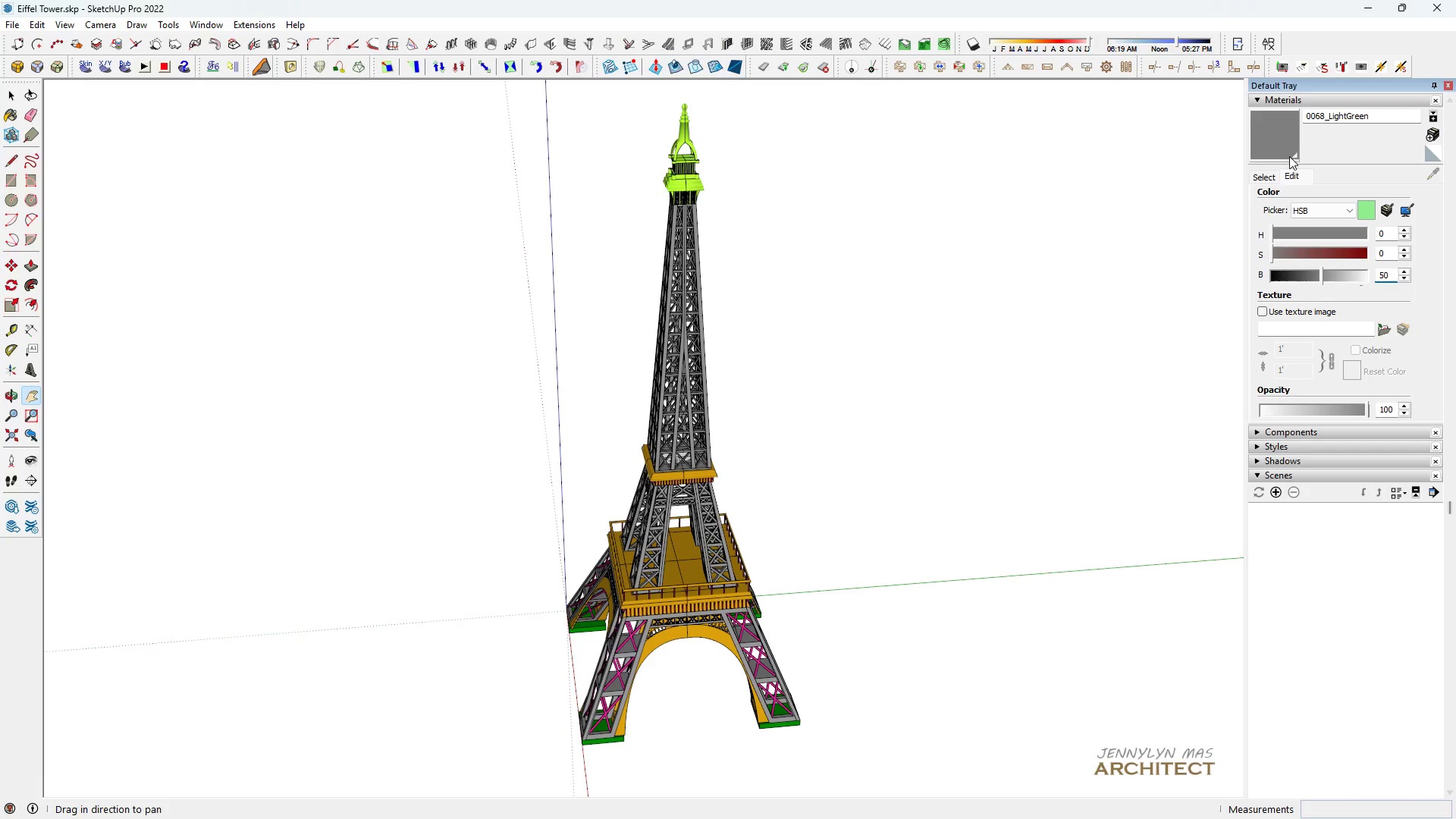 
left_click([1263, 177])
 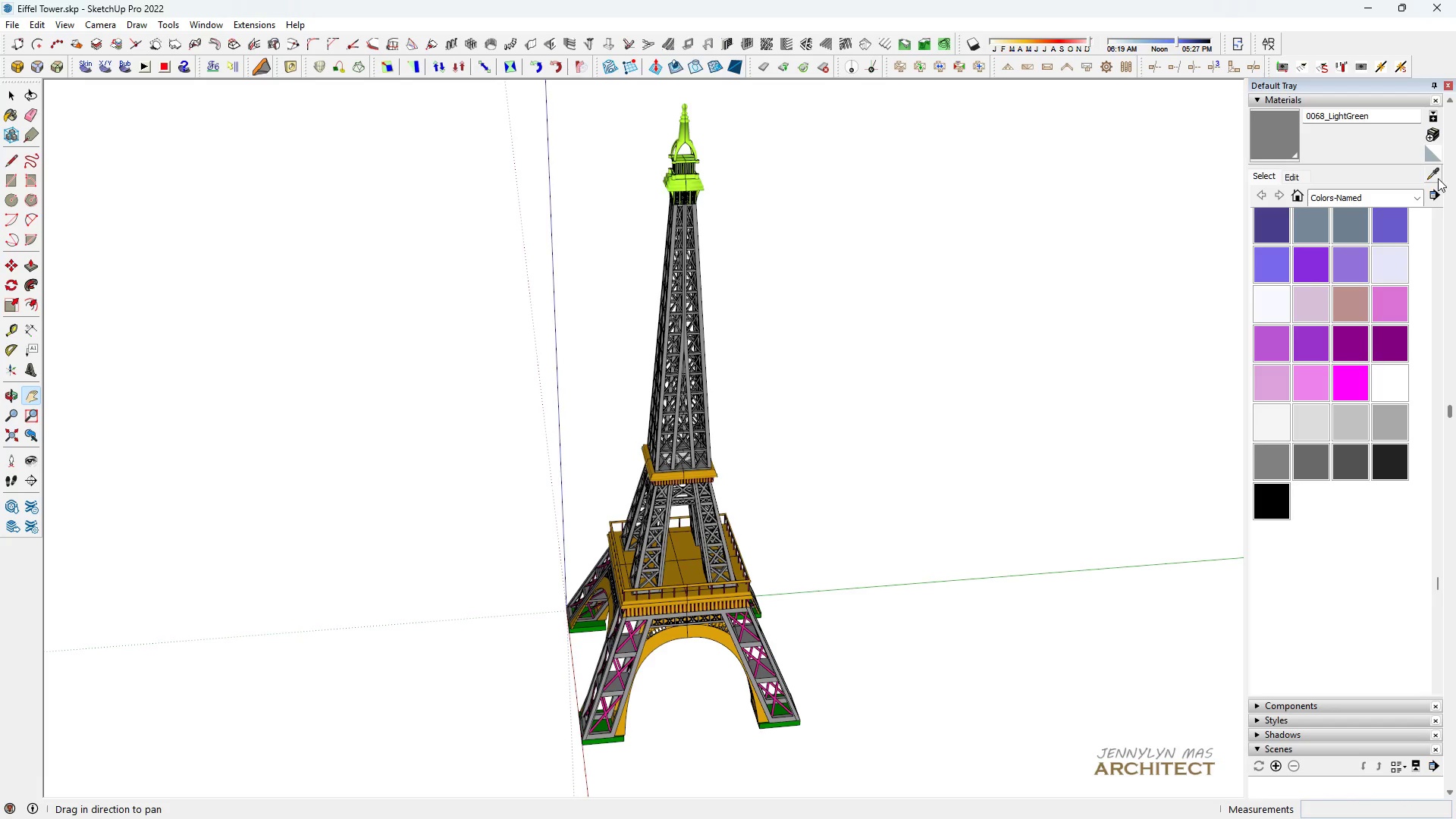 
left_click([1436, 178])
 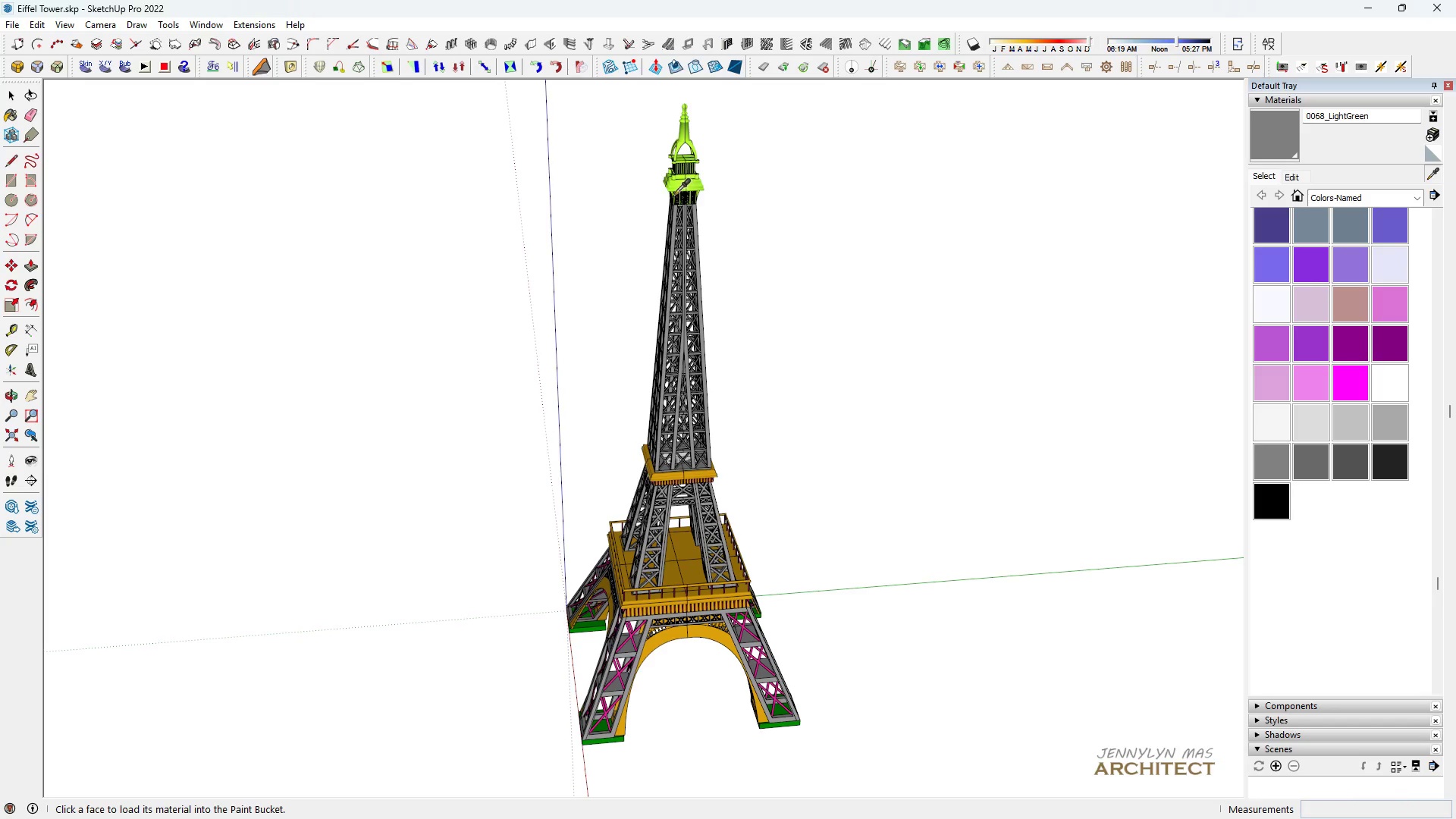 
left_click([671, 188])
 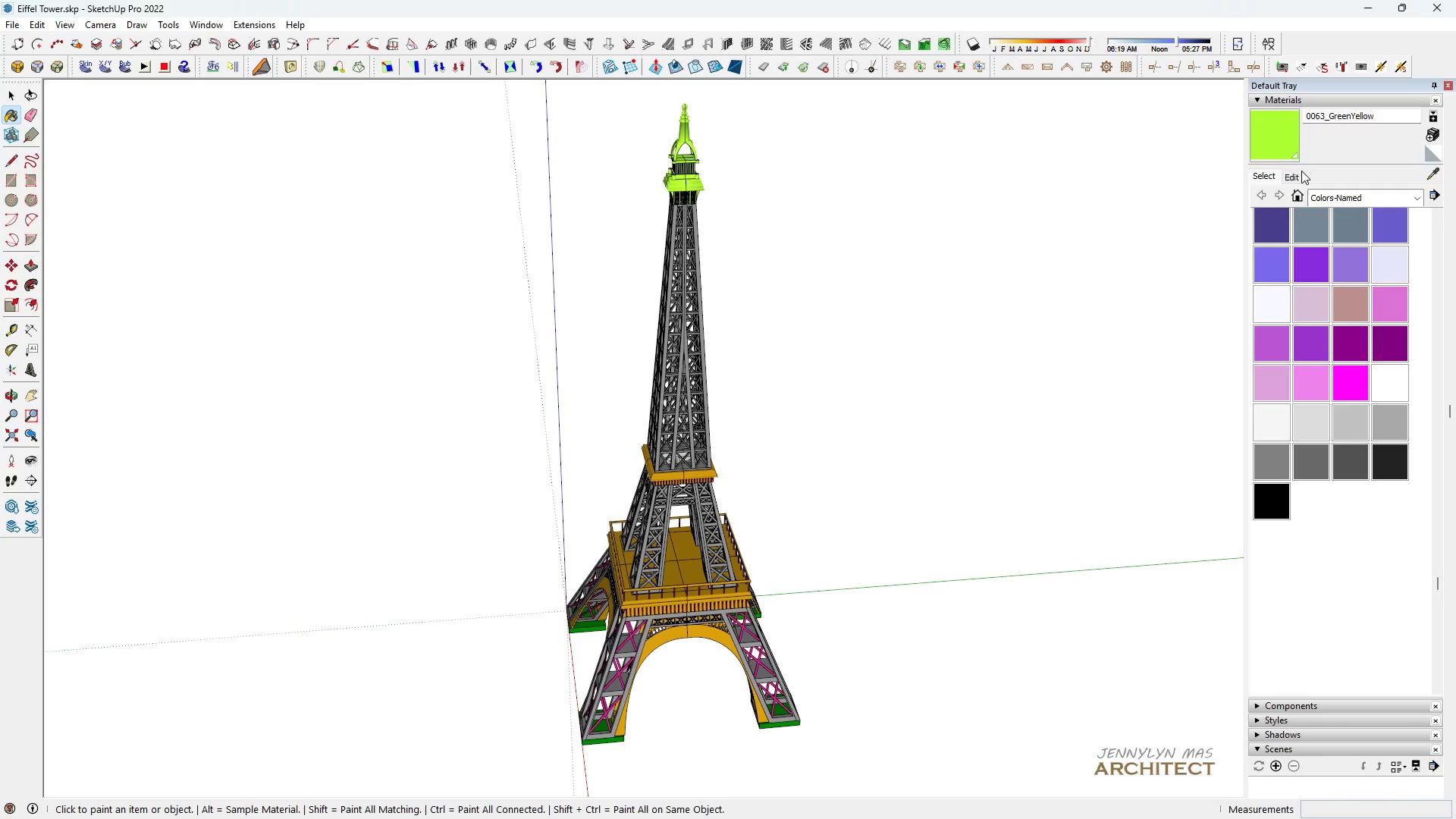 
left_click([1300, 170])
 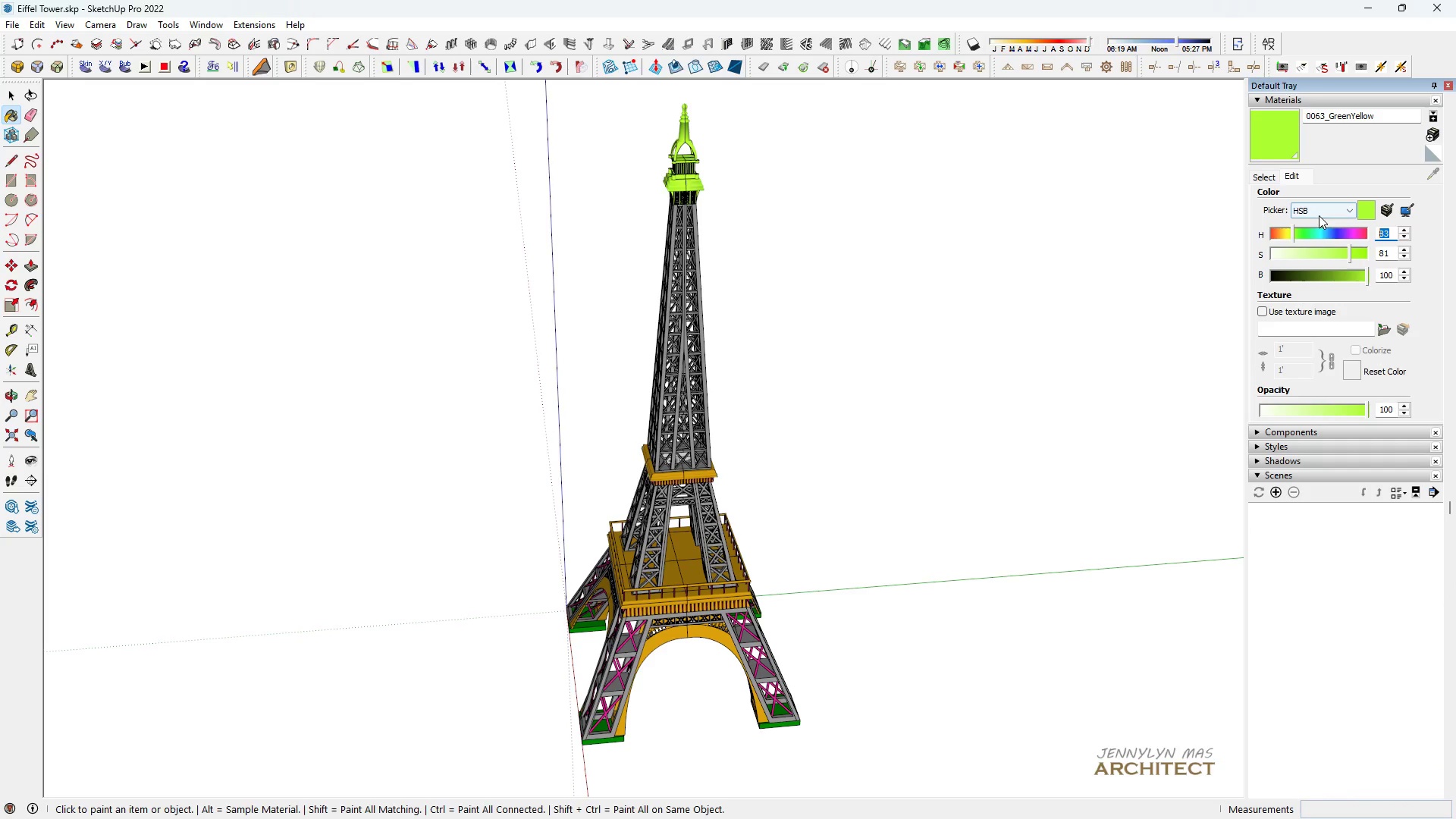 
type(0050)
 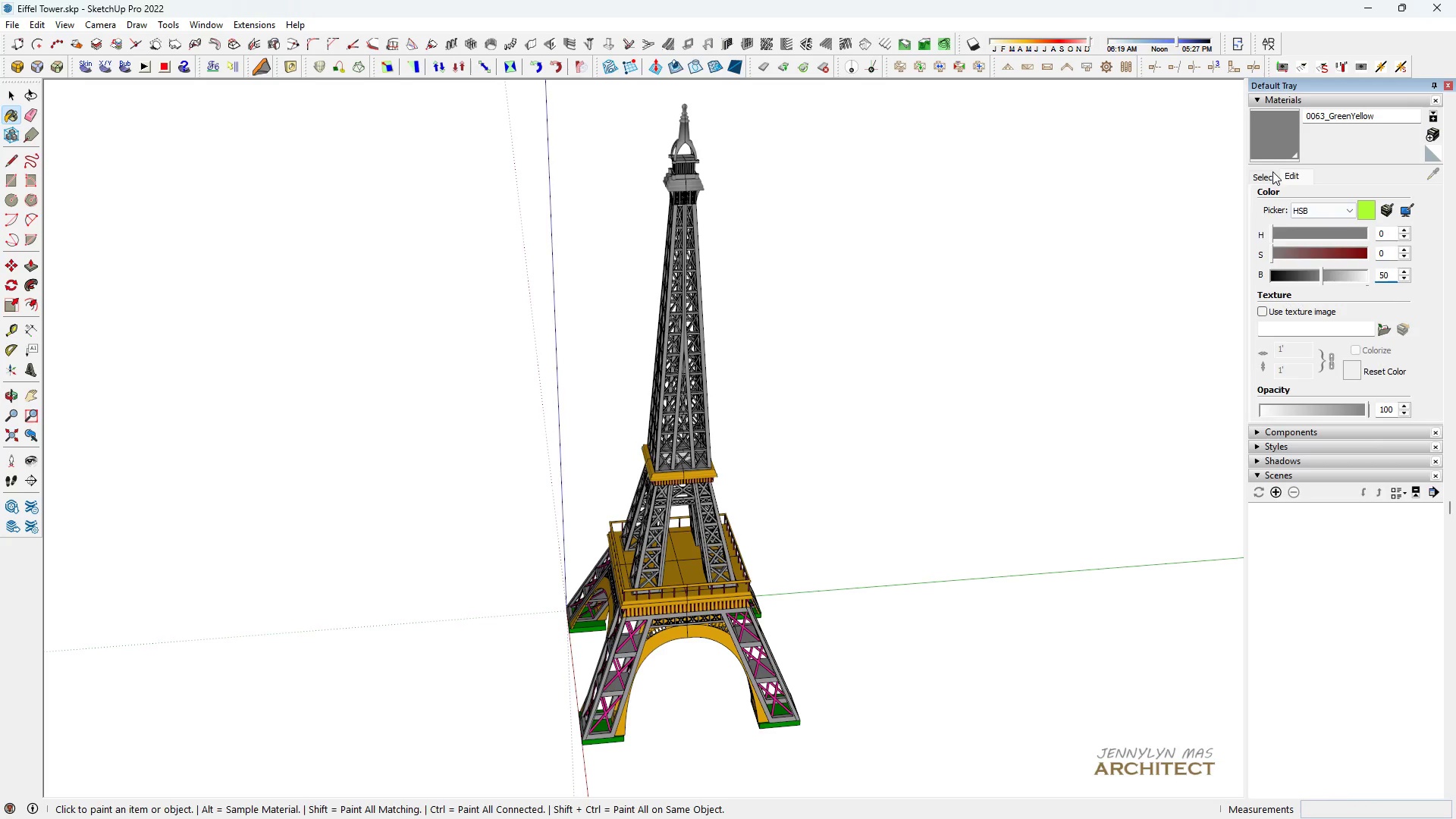 
left_click([1272, 173])
 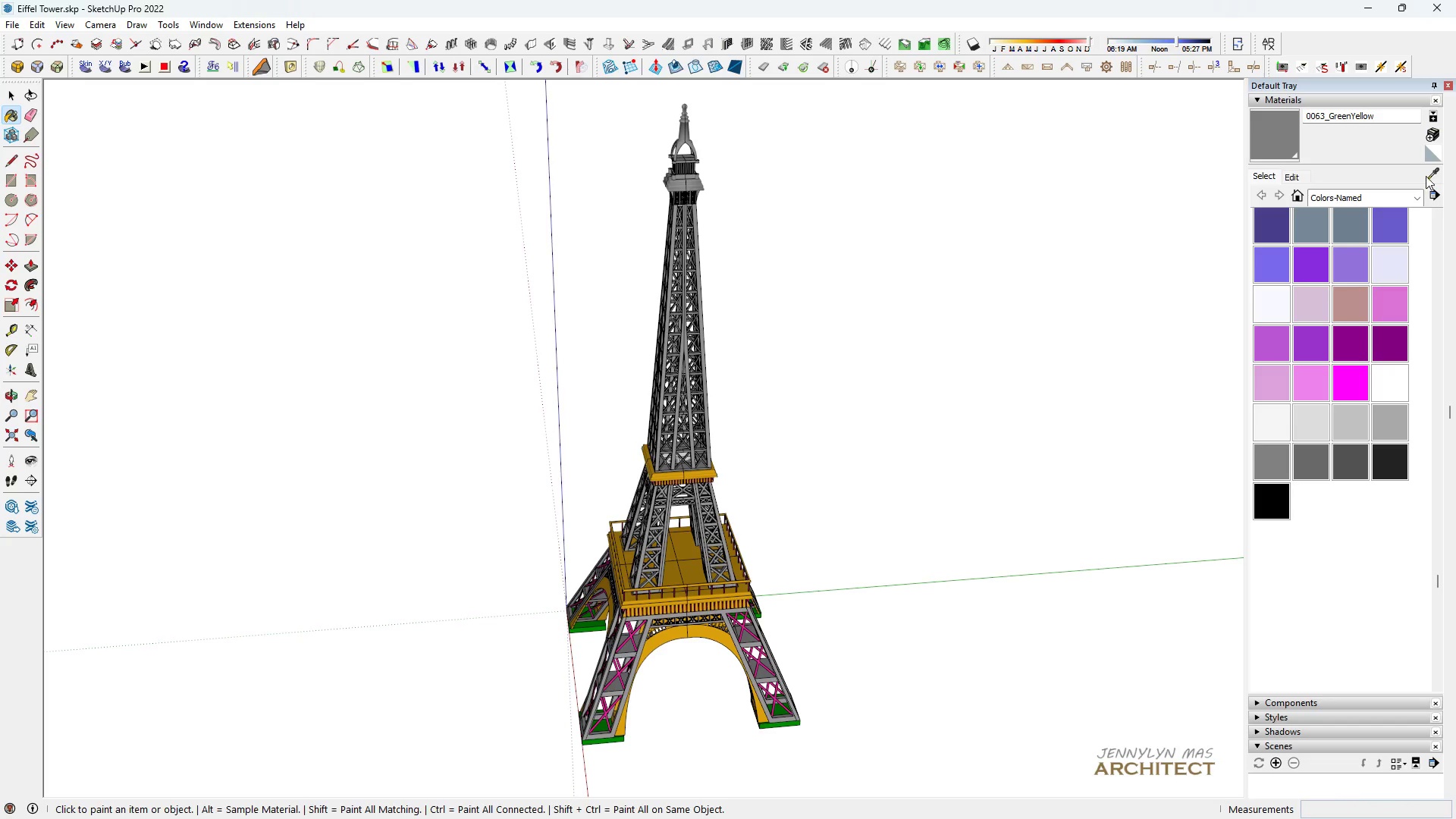 
left_click([1432, 176])
 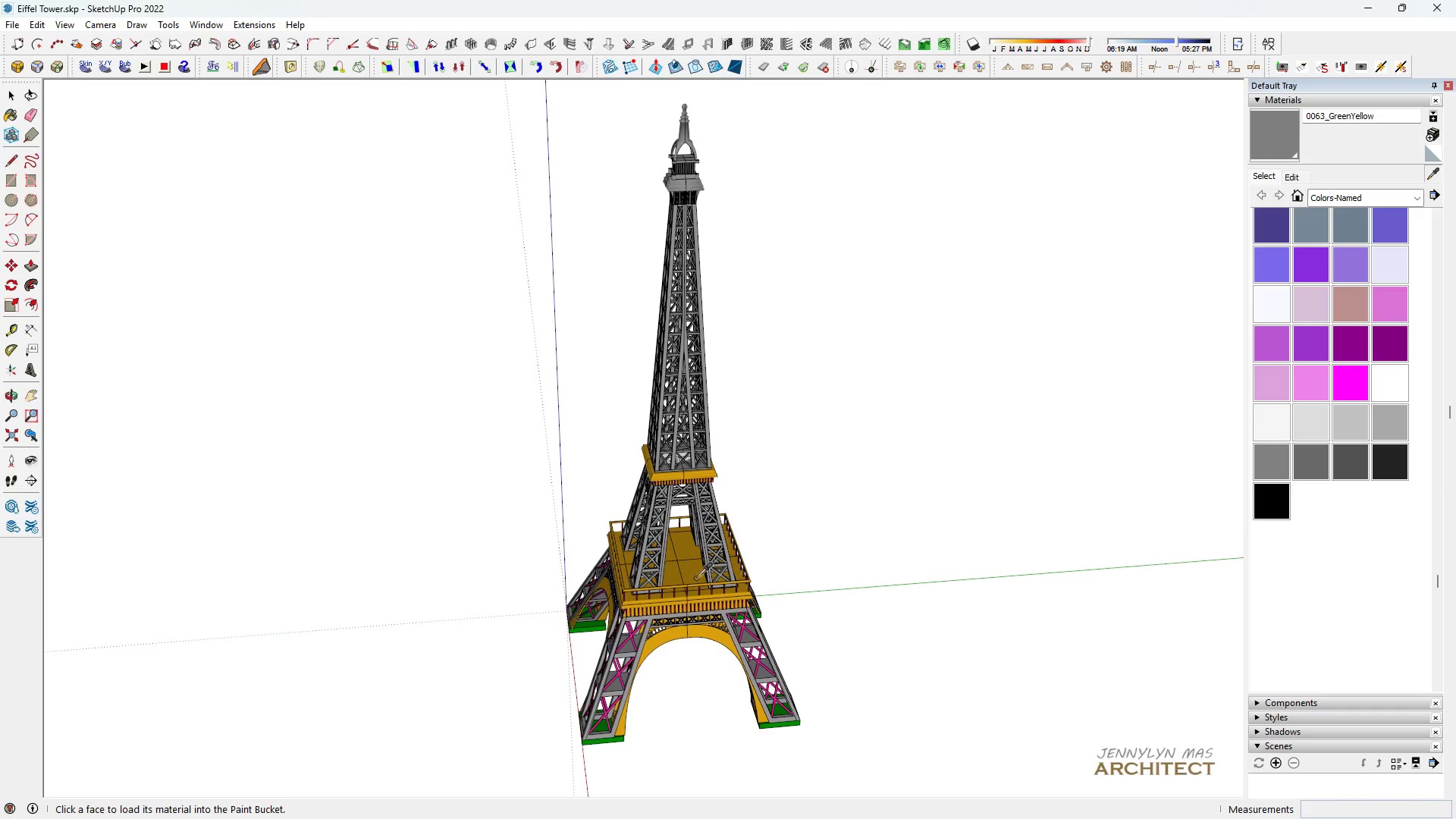 
left_click([679, 572])
 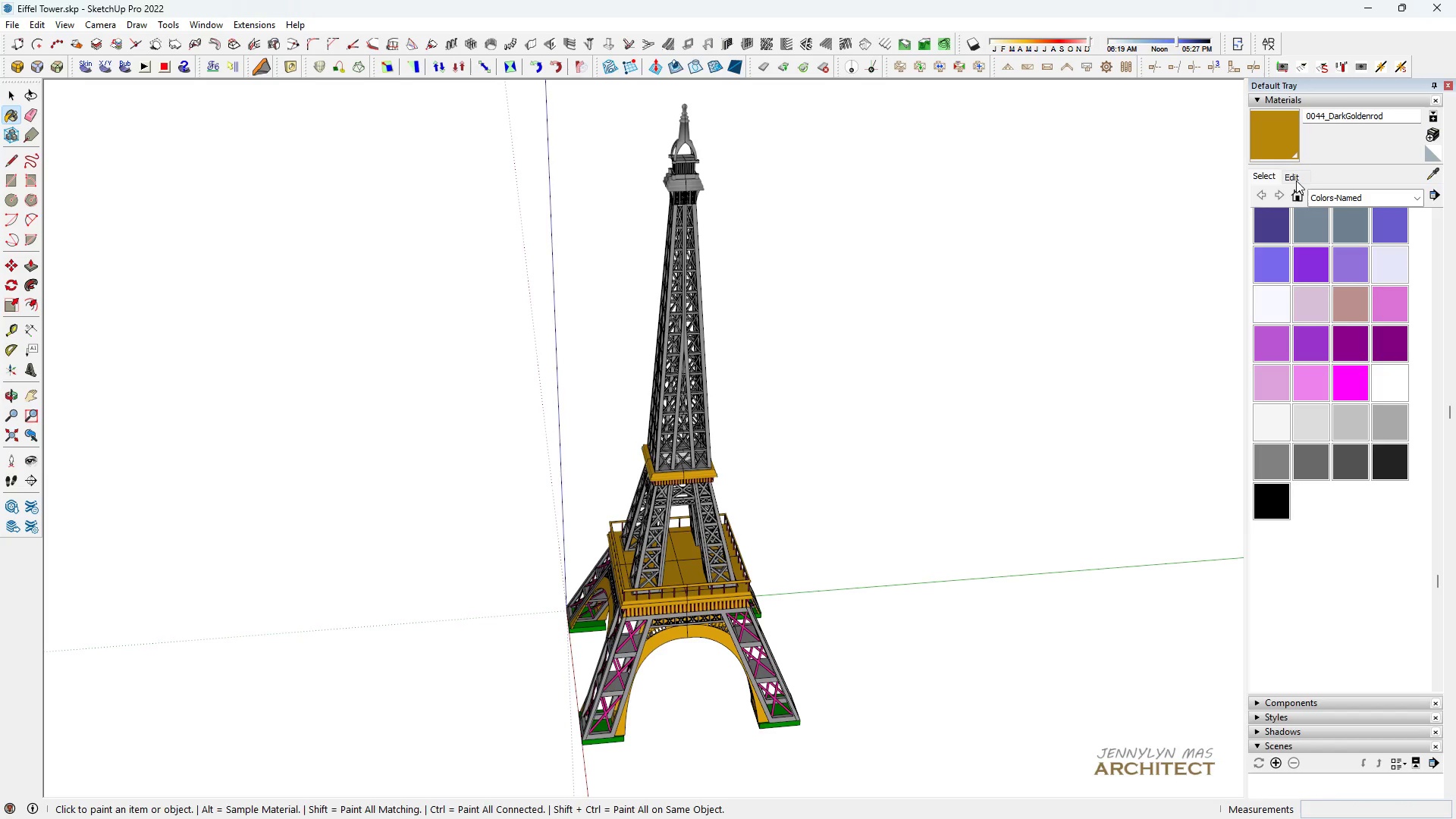 
left_click([1297, 178])
 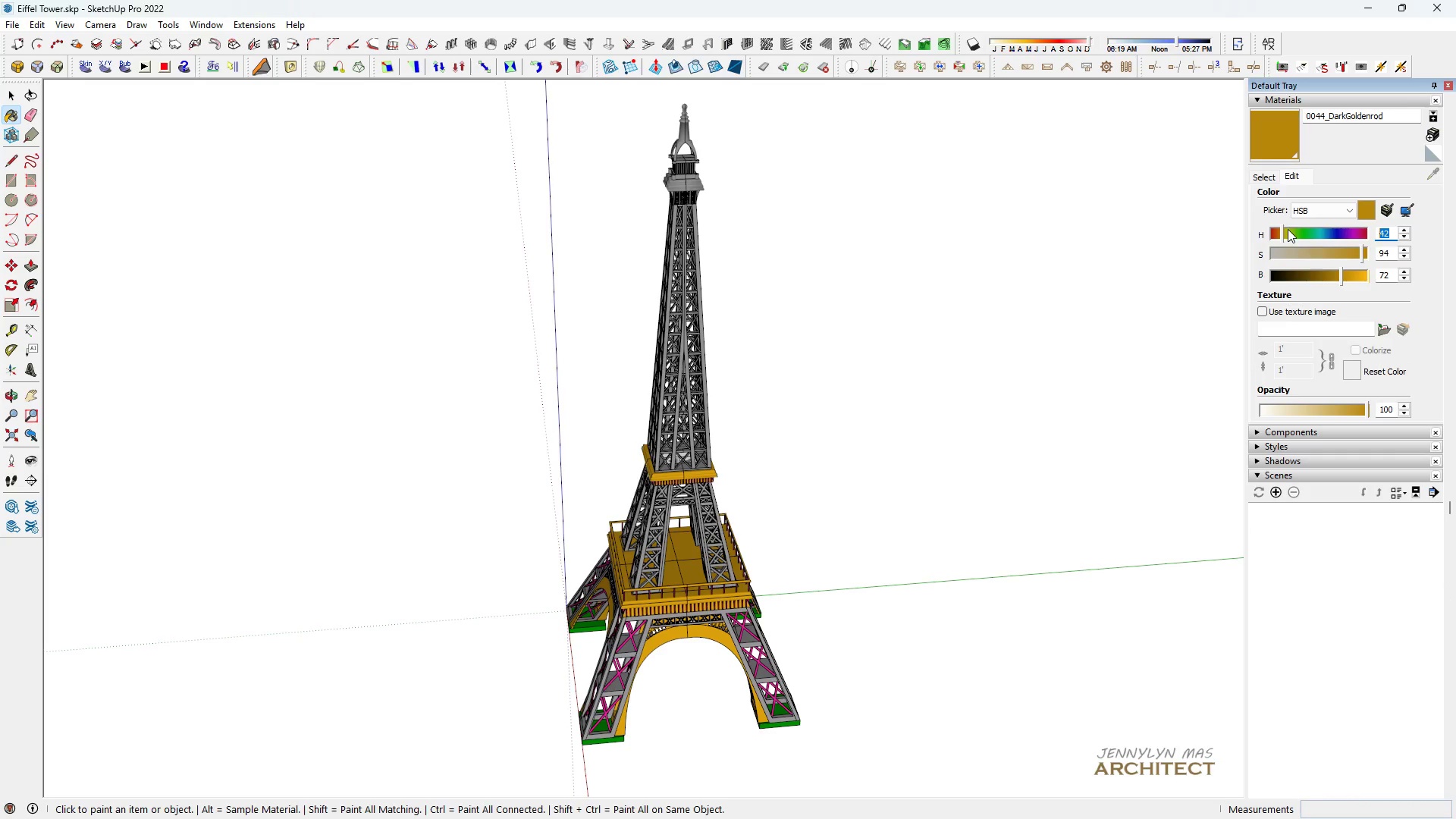 
type(0050)
 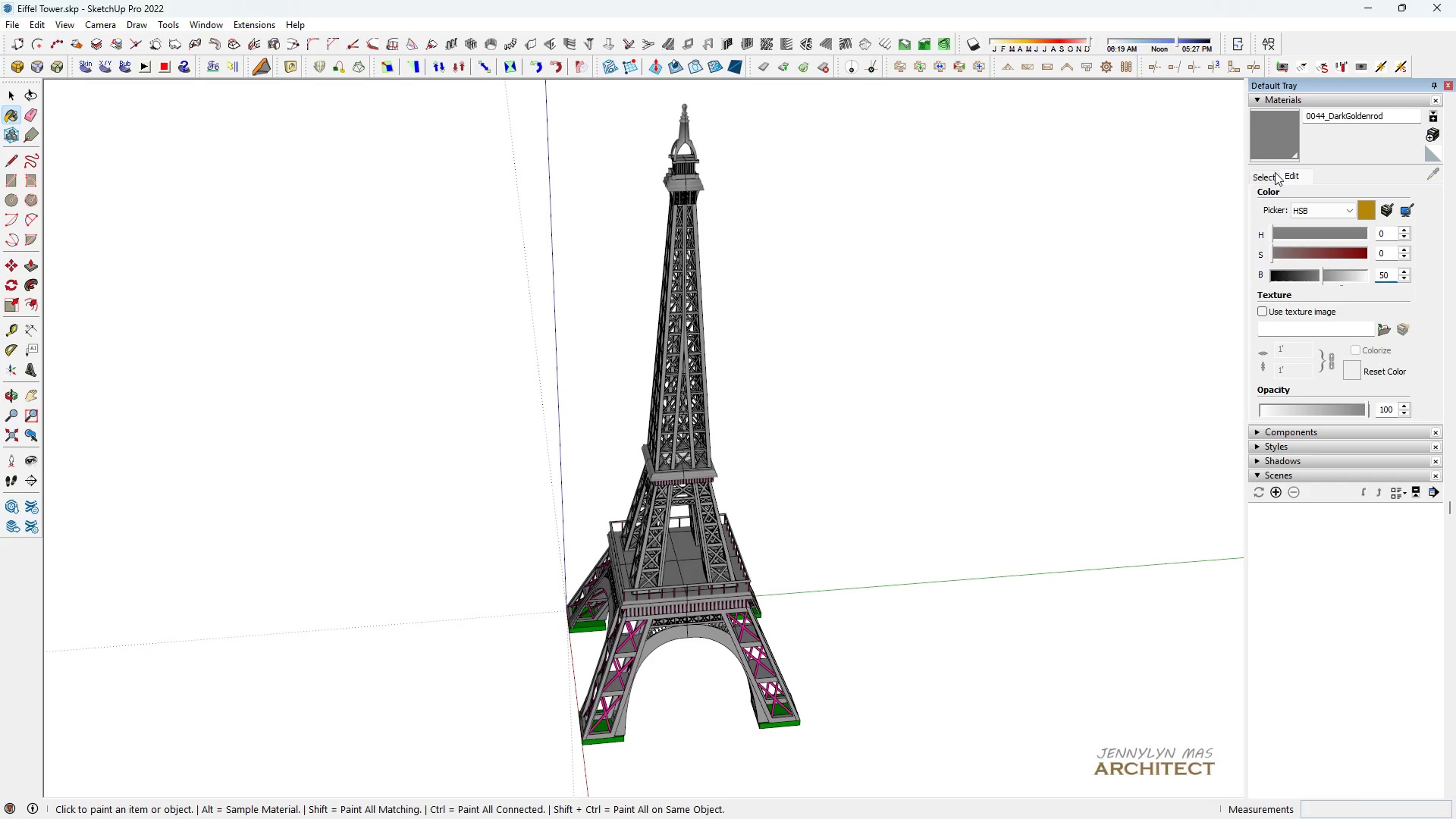 
left_click([1272, 172])
 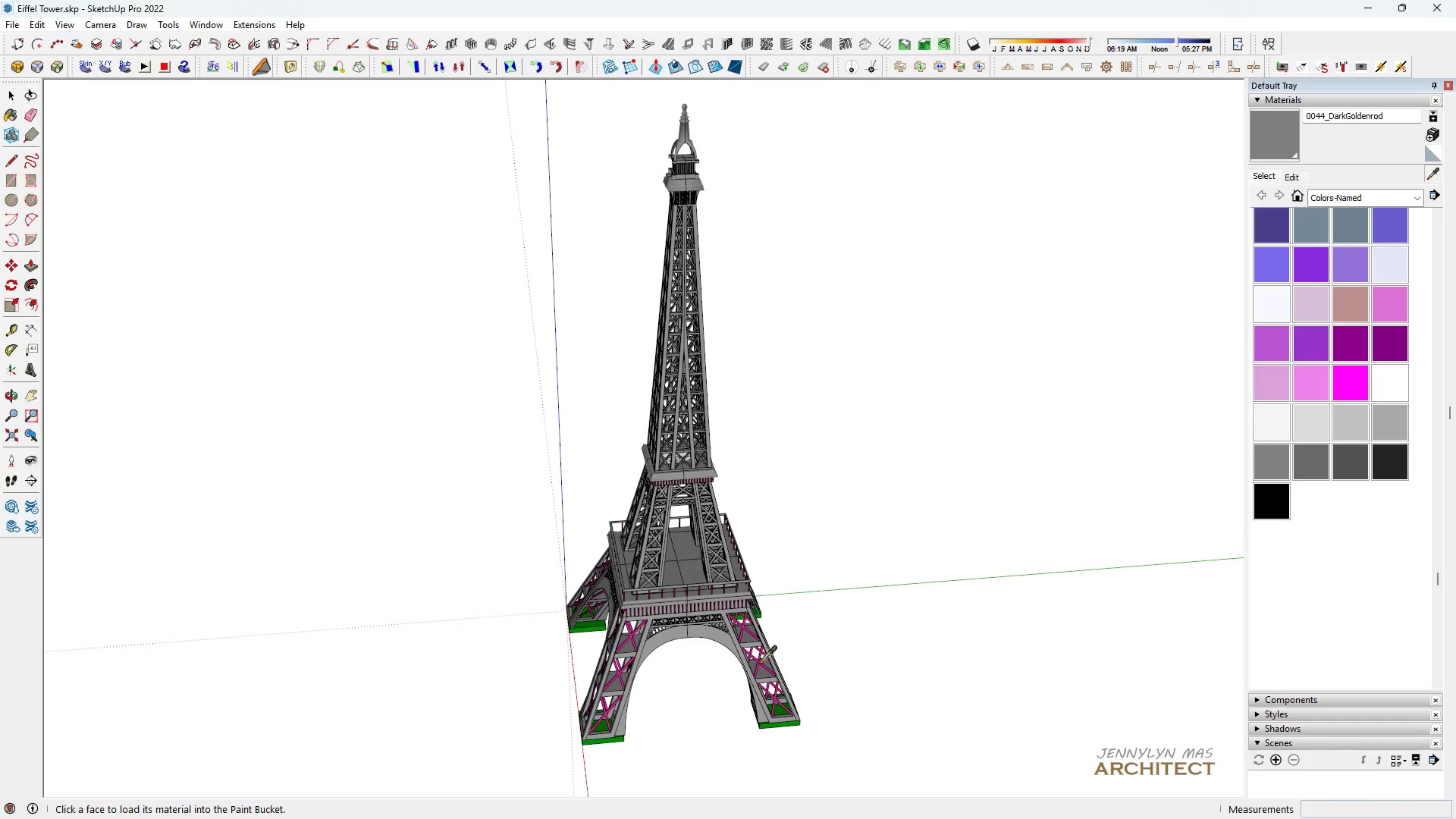 
left_click([757, 664])
 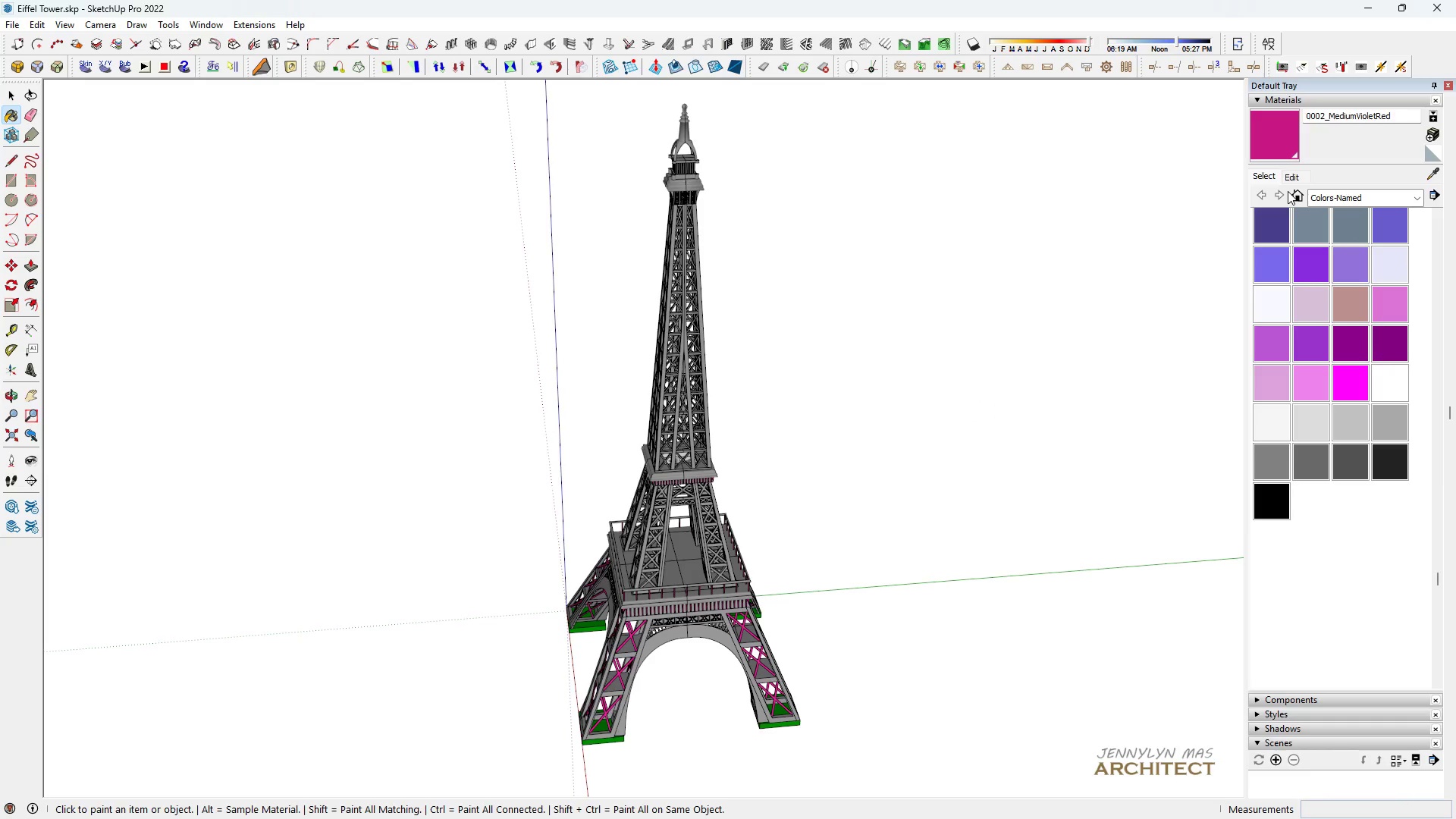 
left_click([1288, 180])
 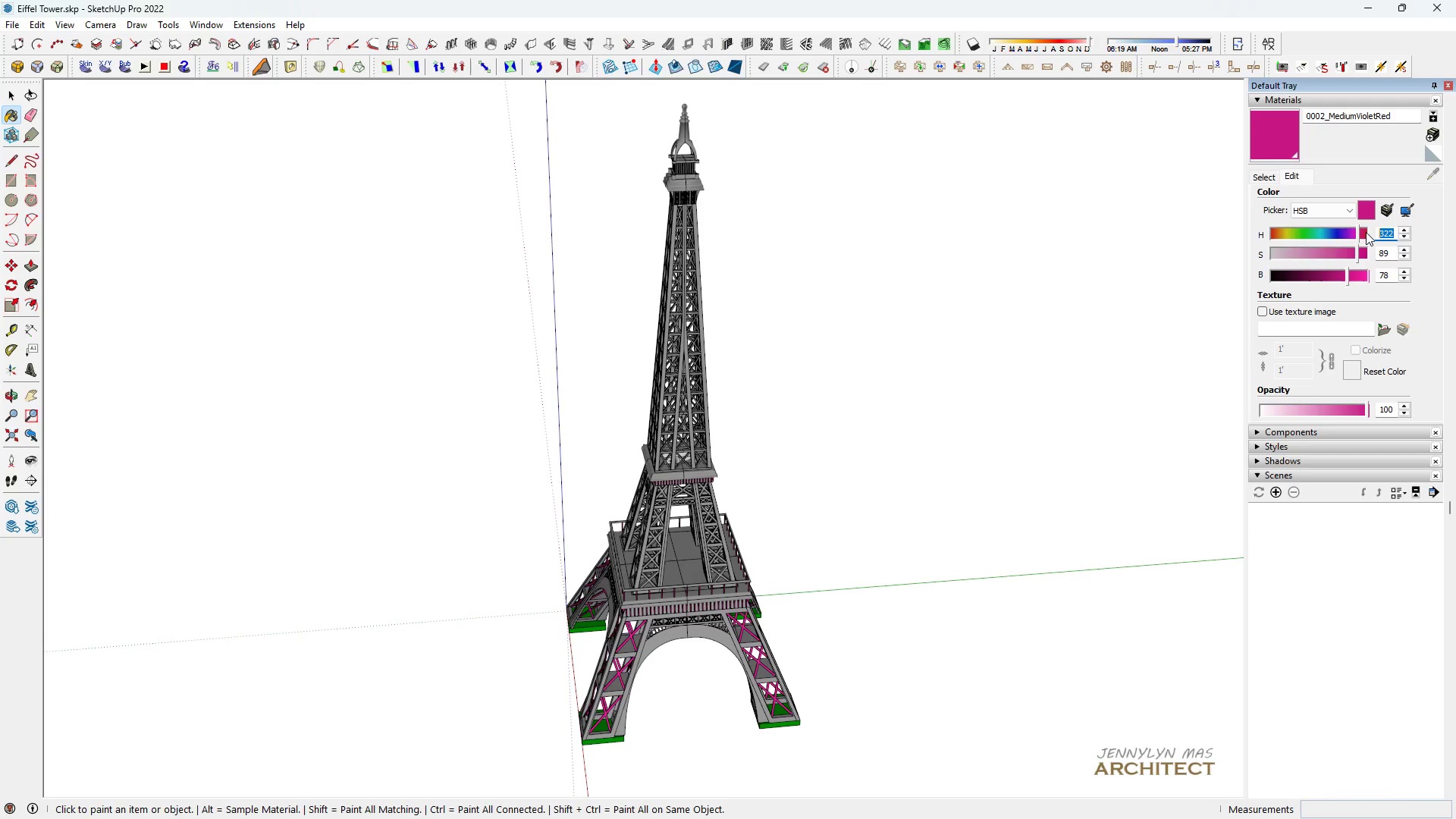 
type(0050)
 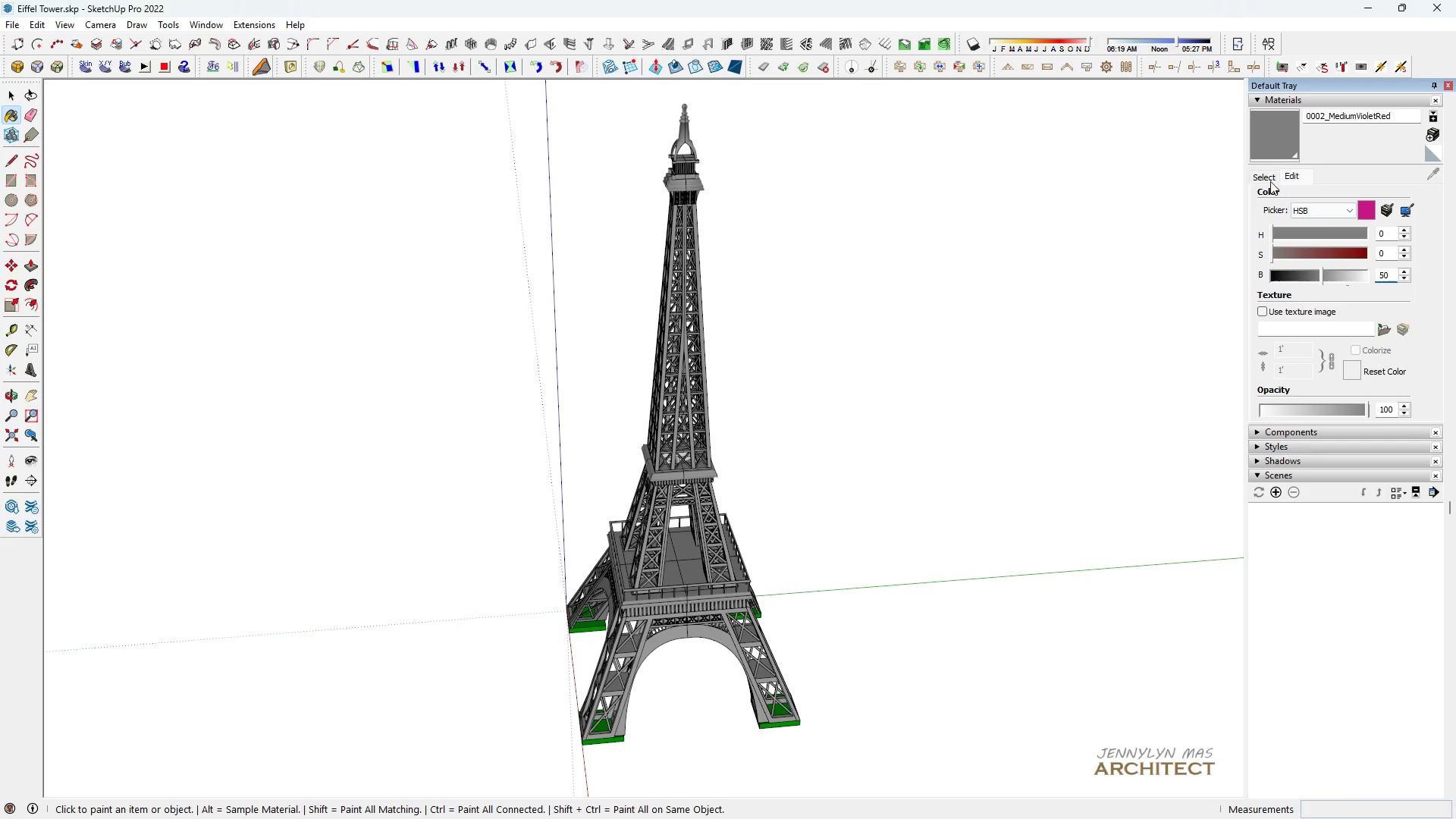 
left_click([1264, 180])
 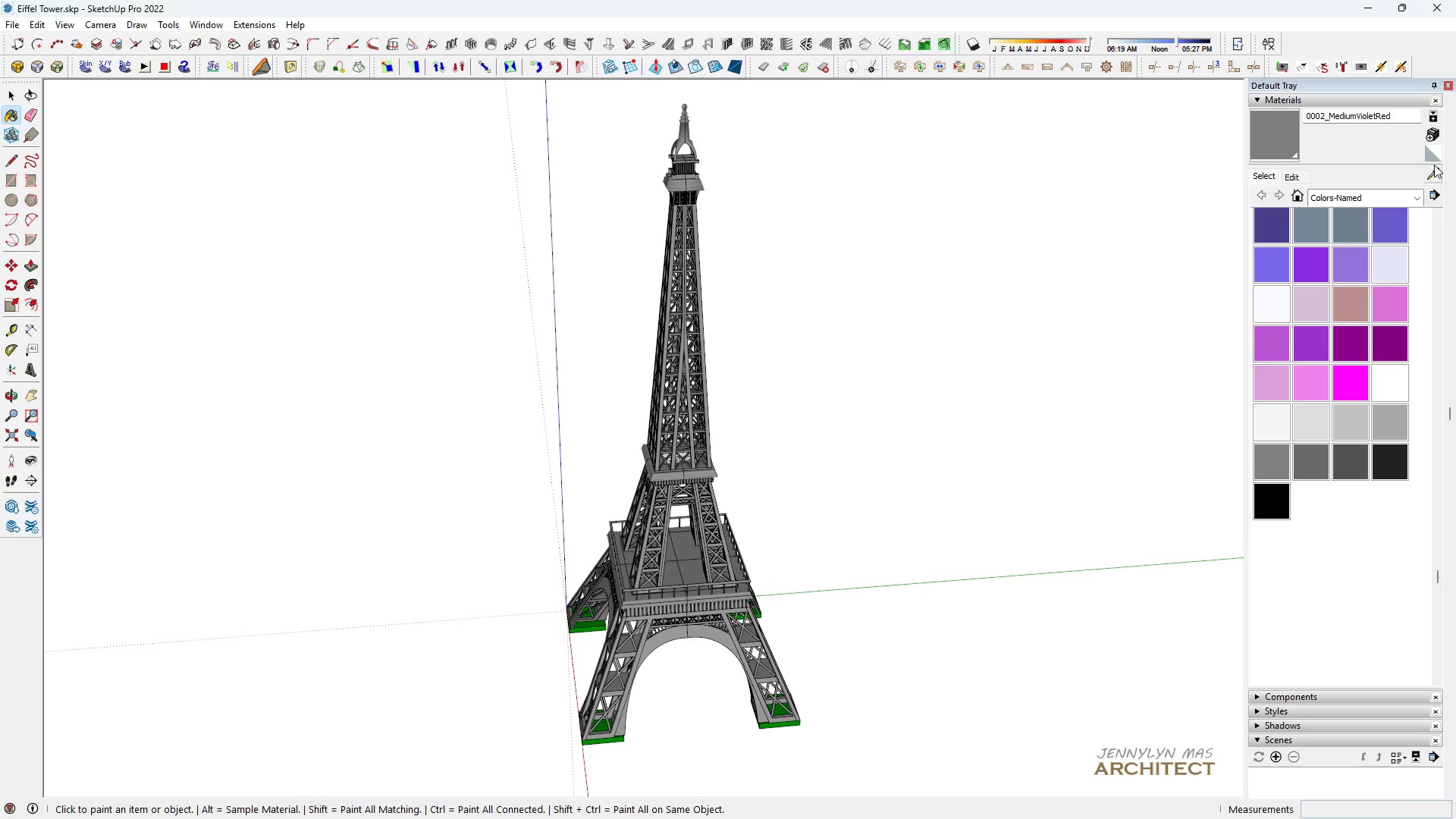 
left_click([1435, 170])
 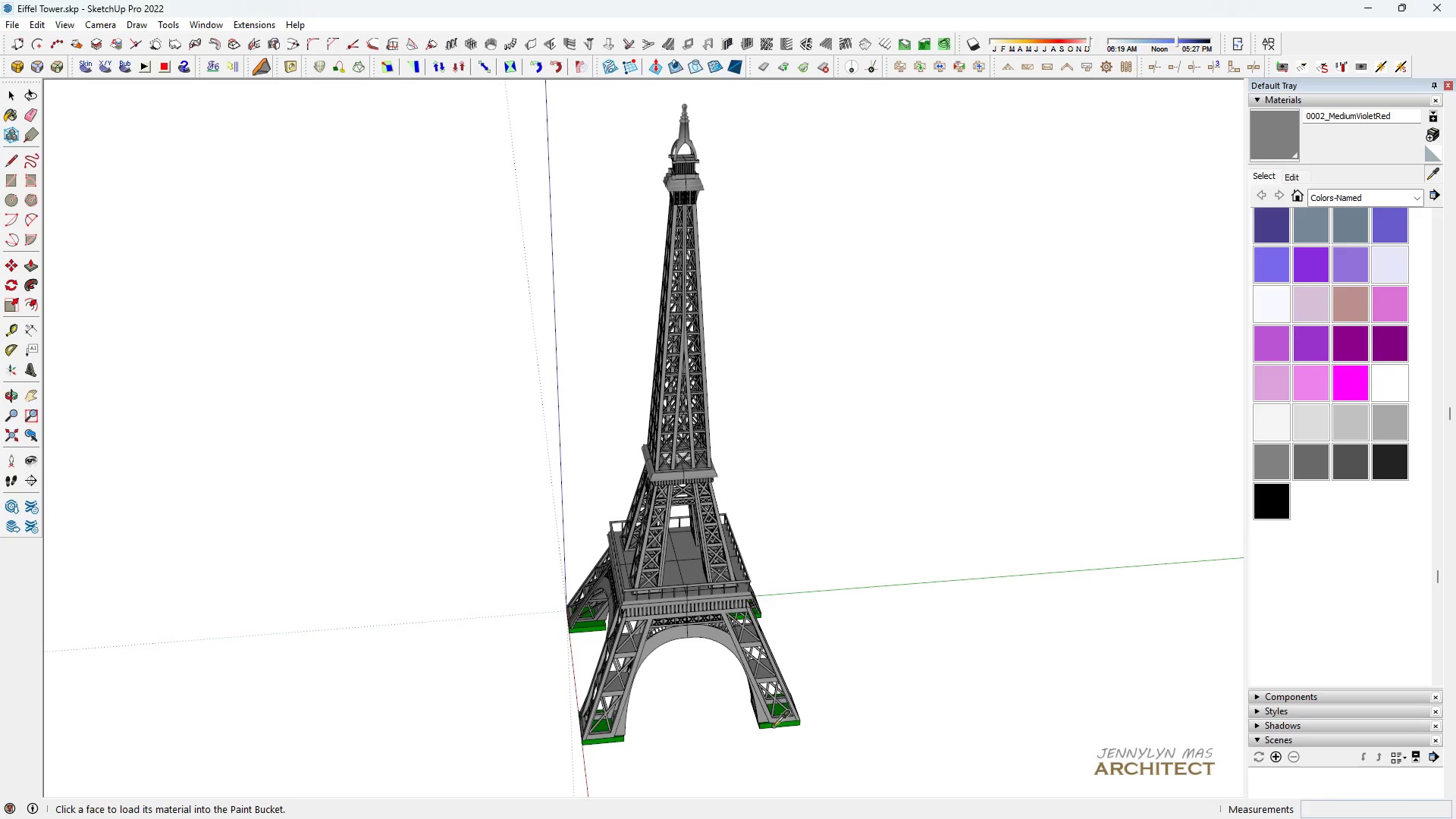 
left_click([774, 726])
 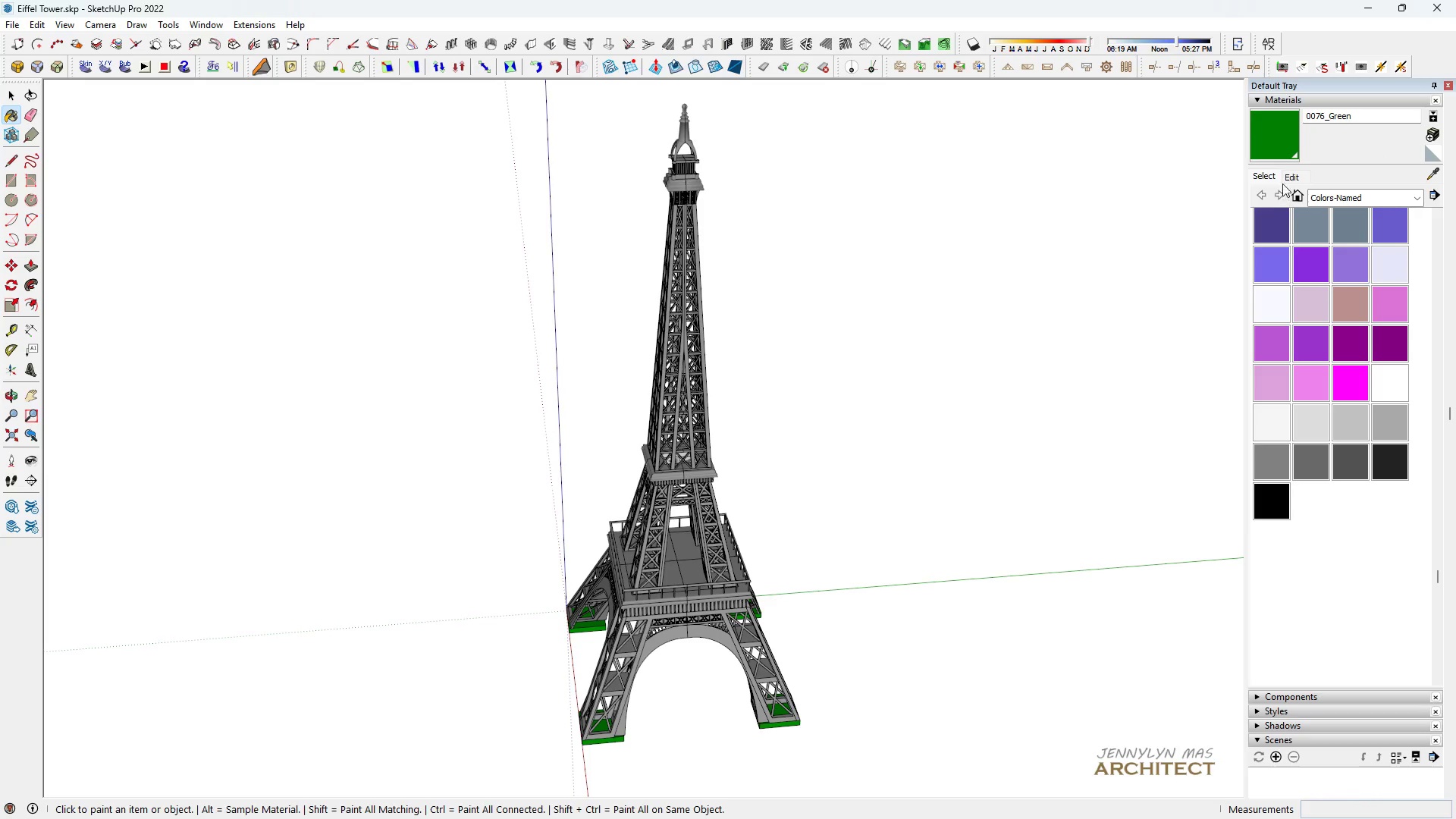 
left_click([1283, 181])
 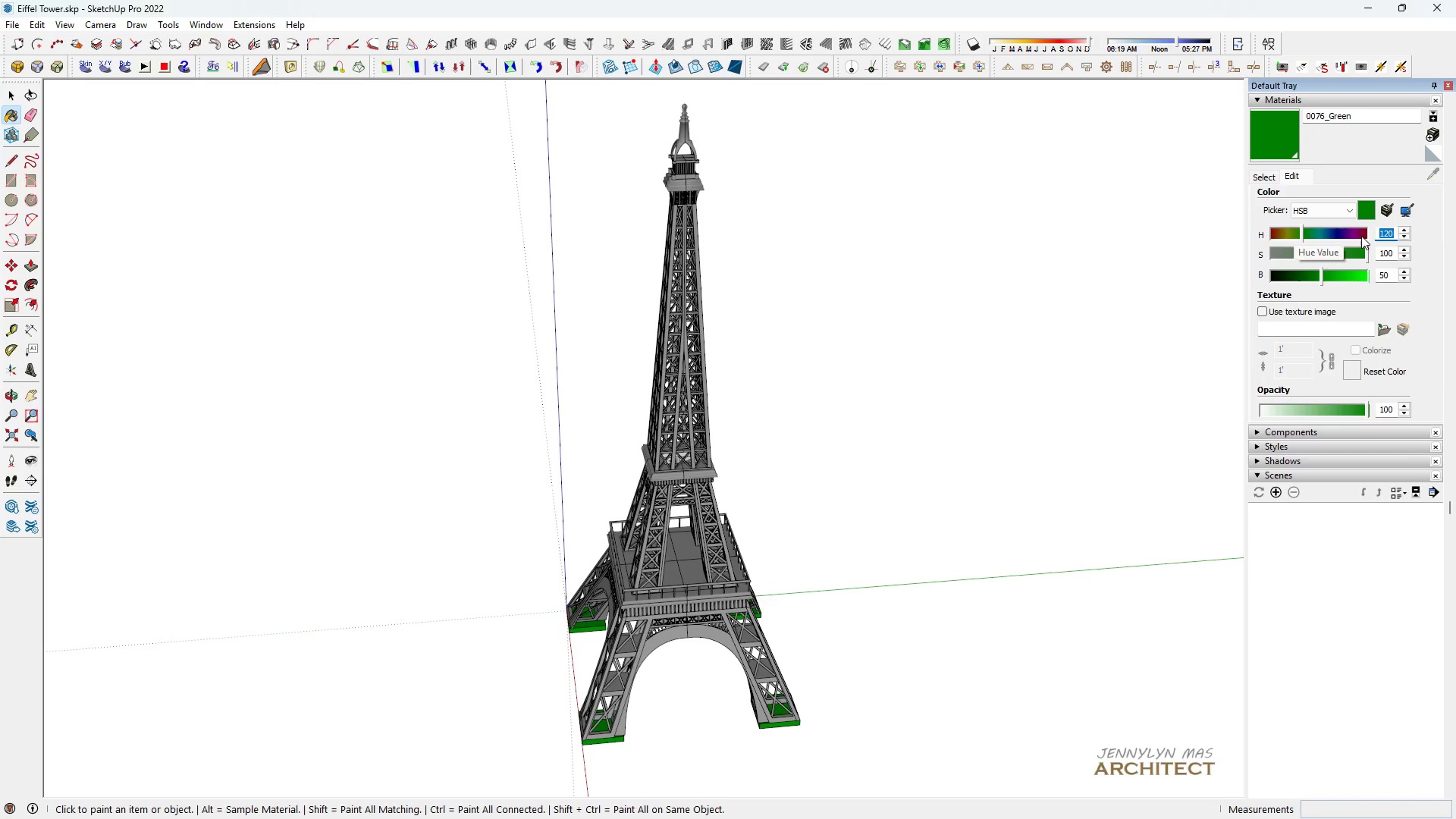 
type(00)
 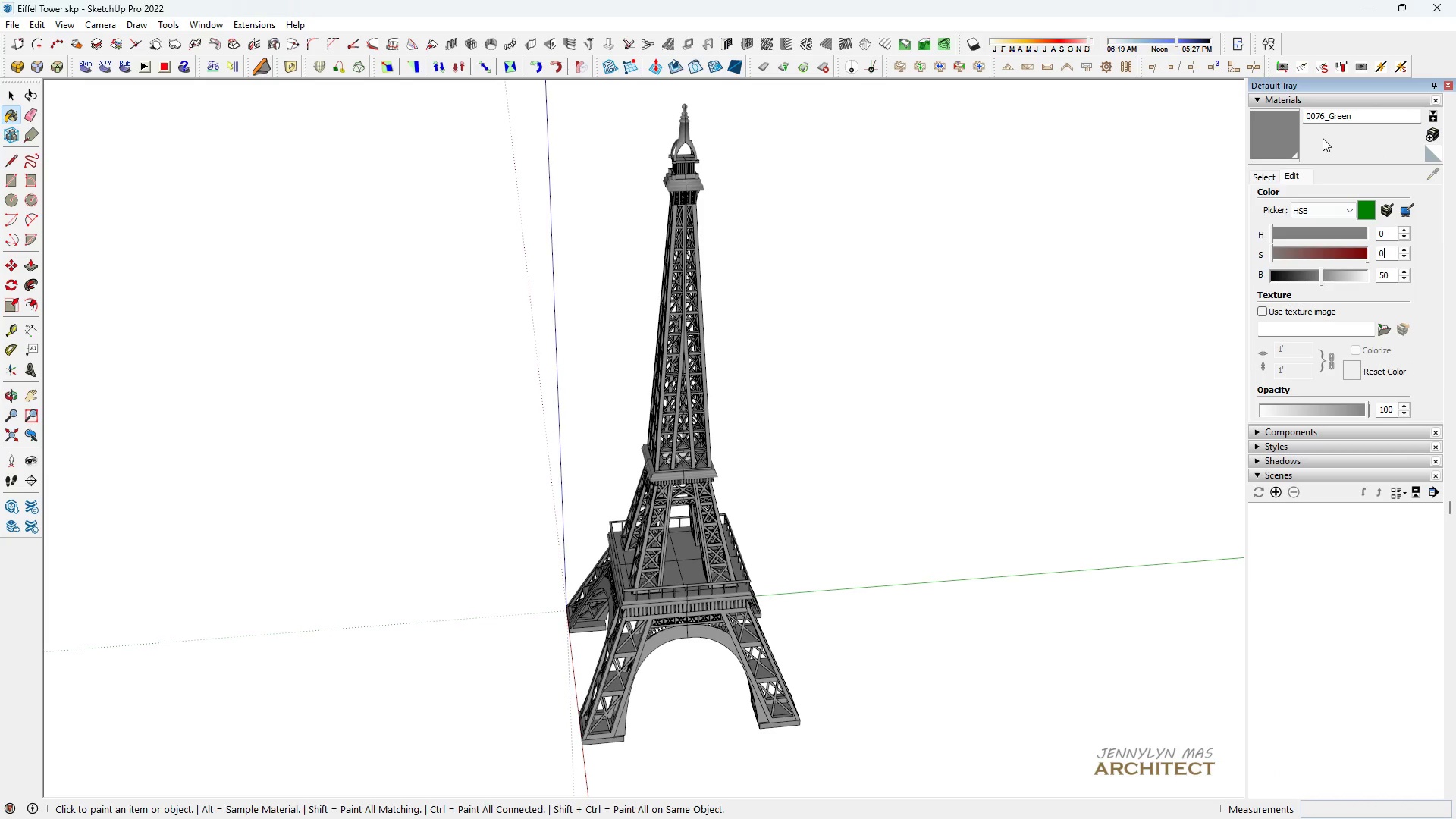 
left_click([1271, 174])
 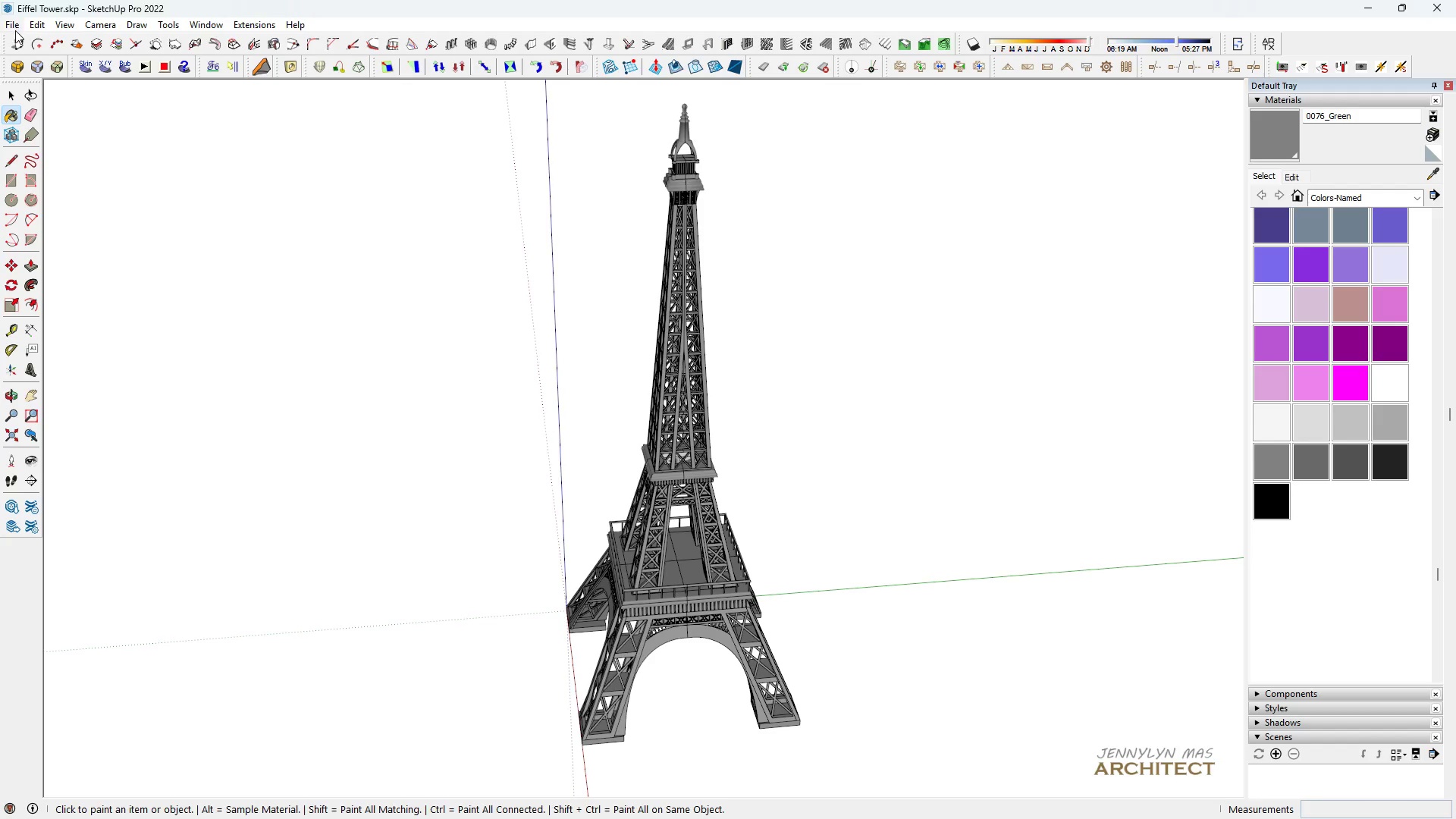 
left_click([13, 26])
 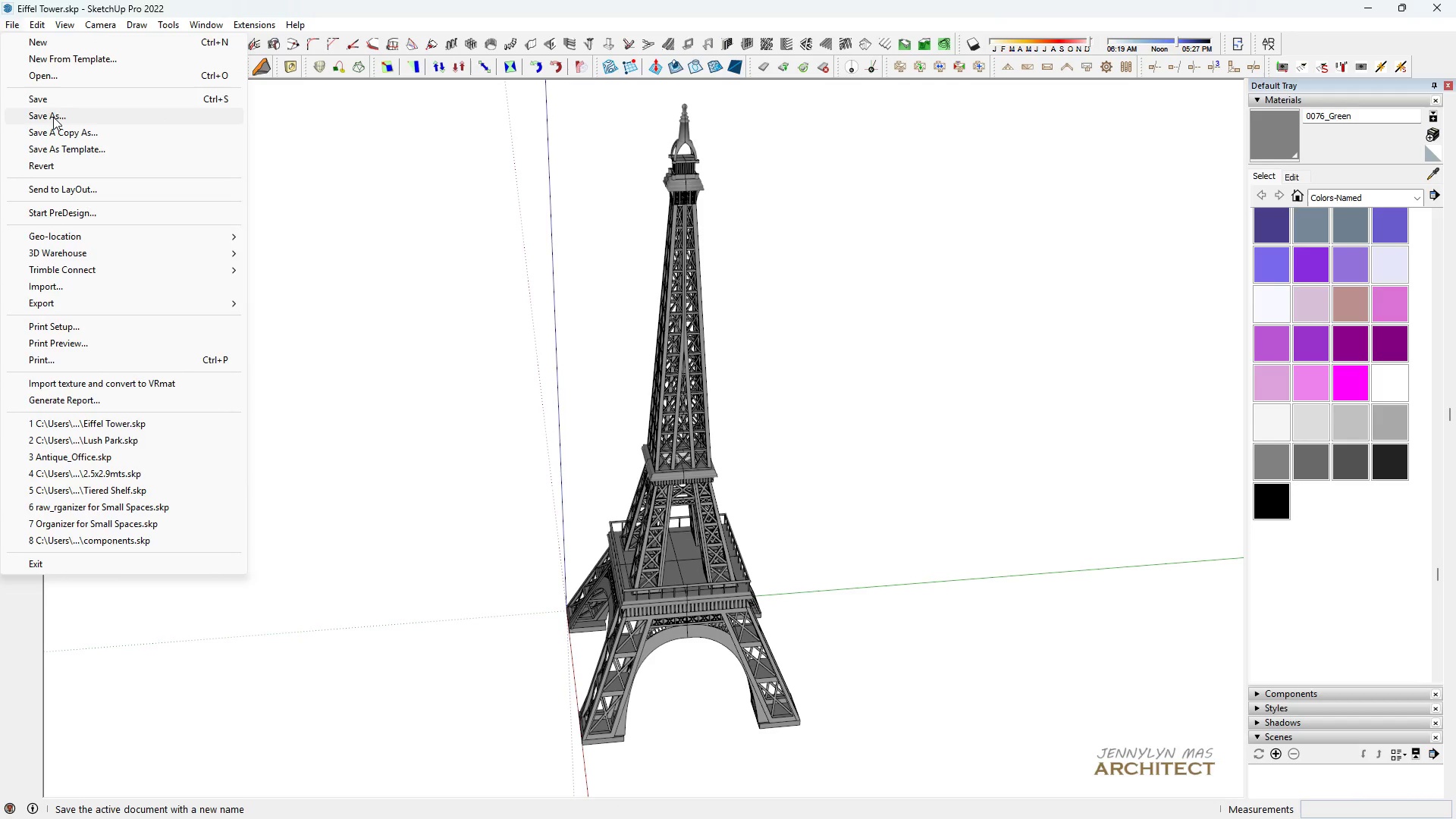 
left_click([53, 115])
 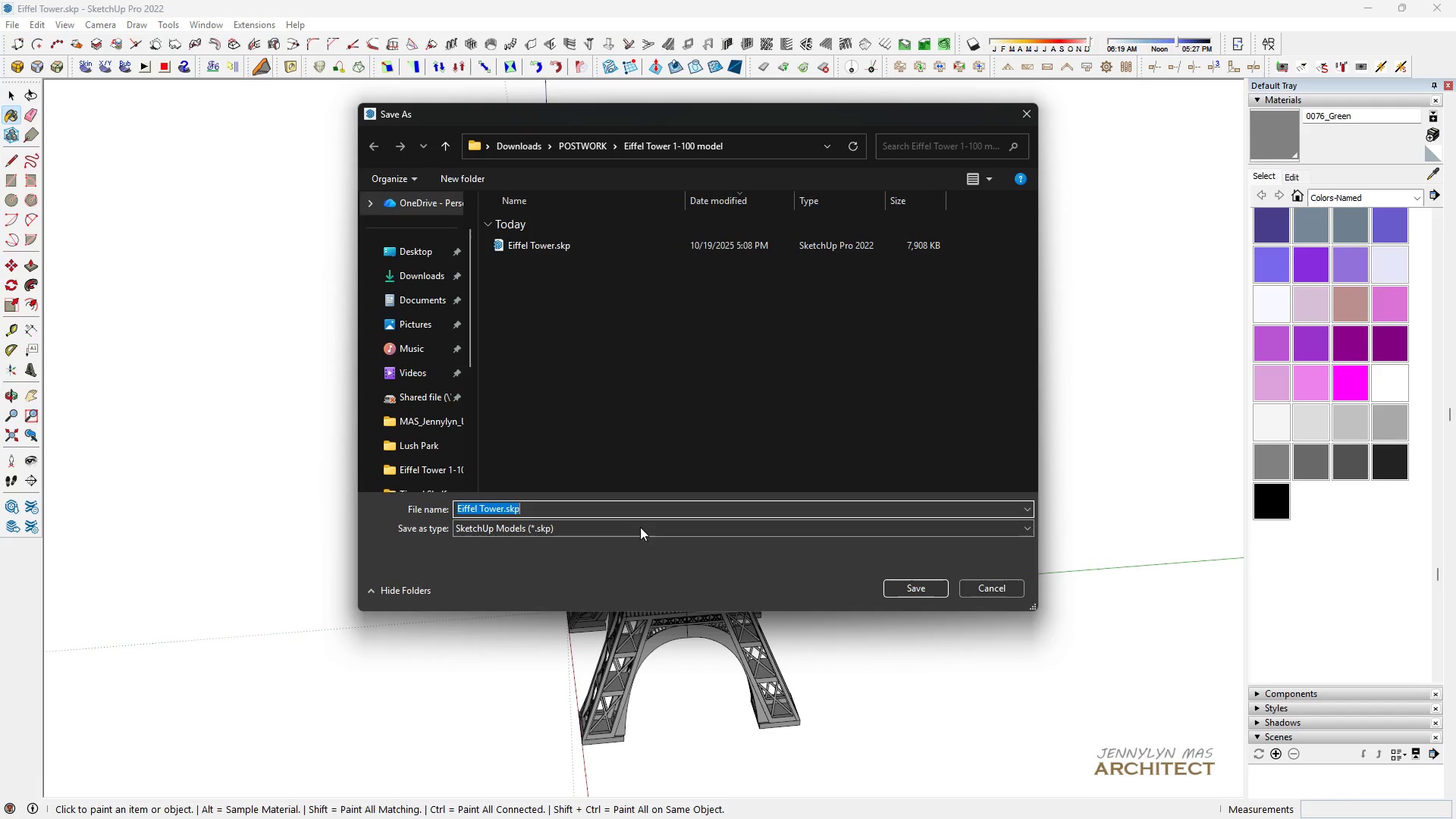 
left_click([638, 534])
 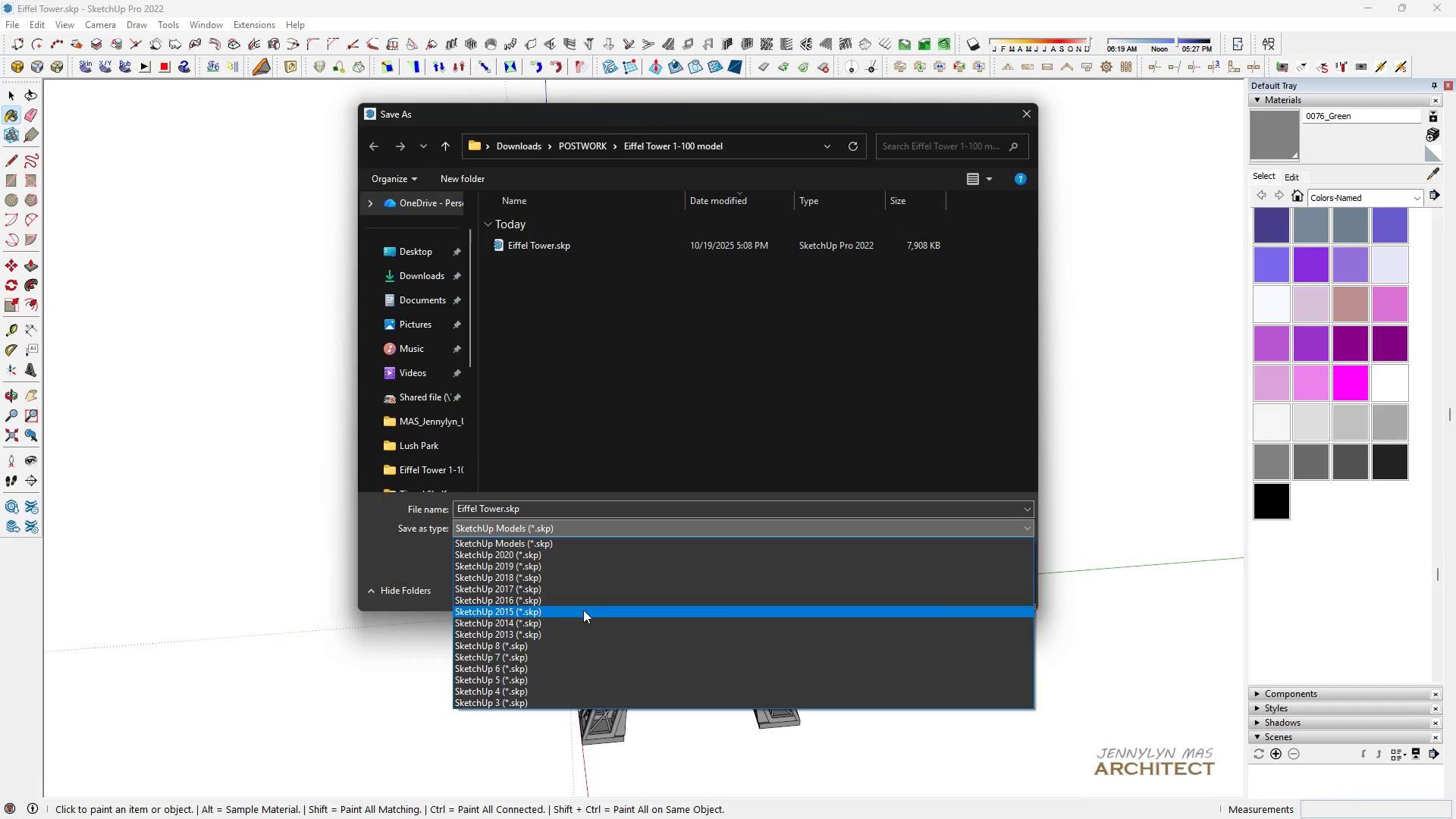 
left_click([583, 610])
 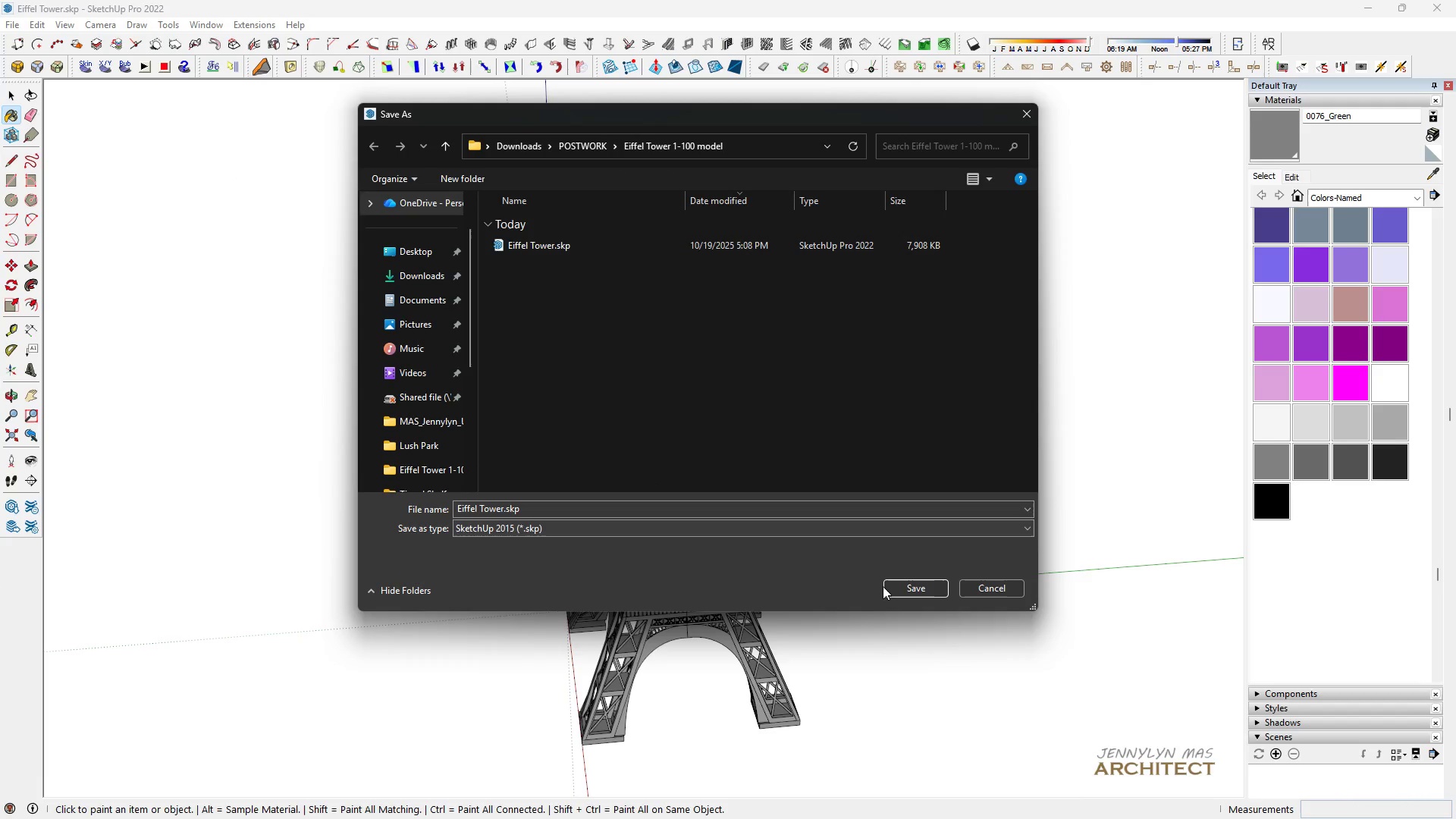 
left_click([886, 585])
 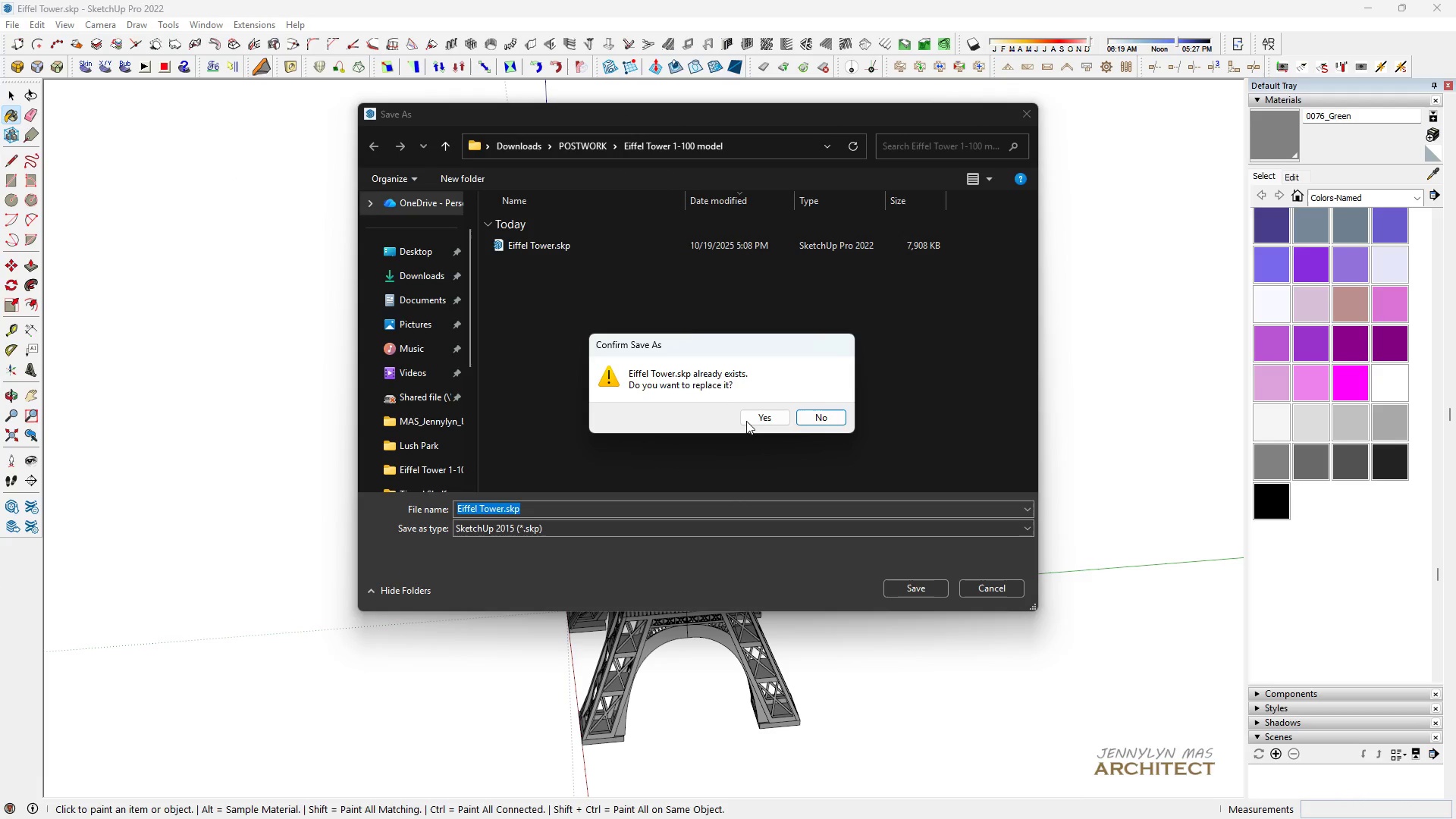 
left_click([747, 421])
 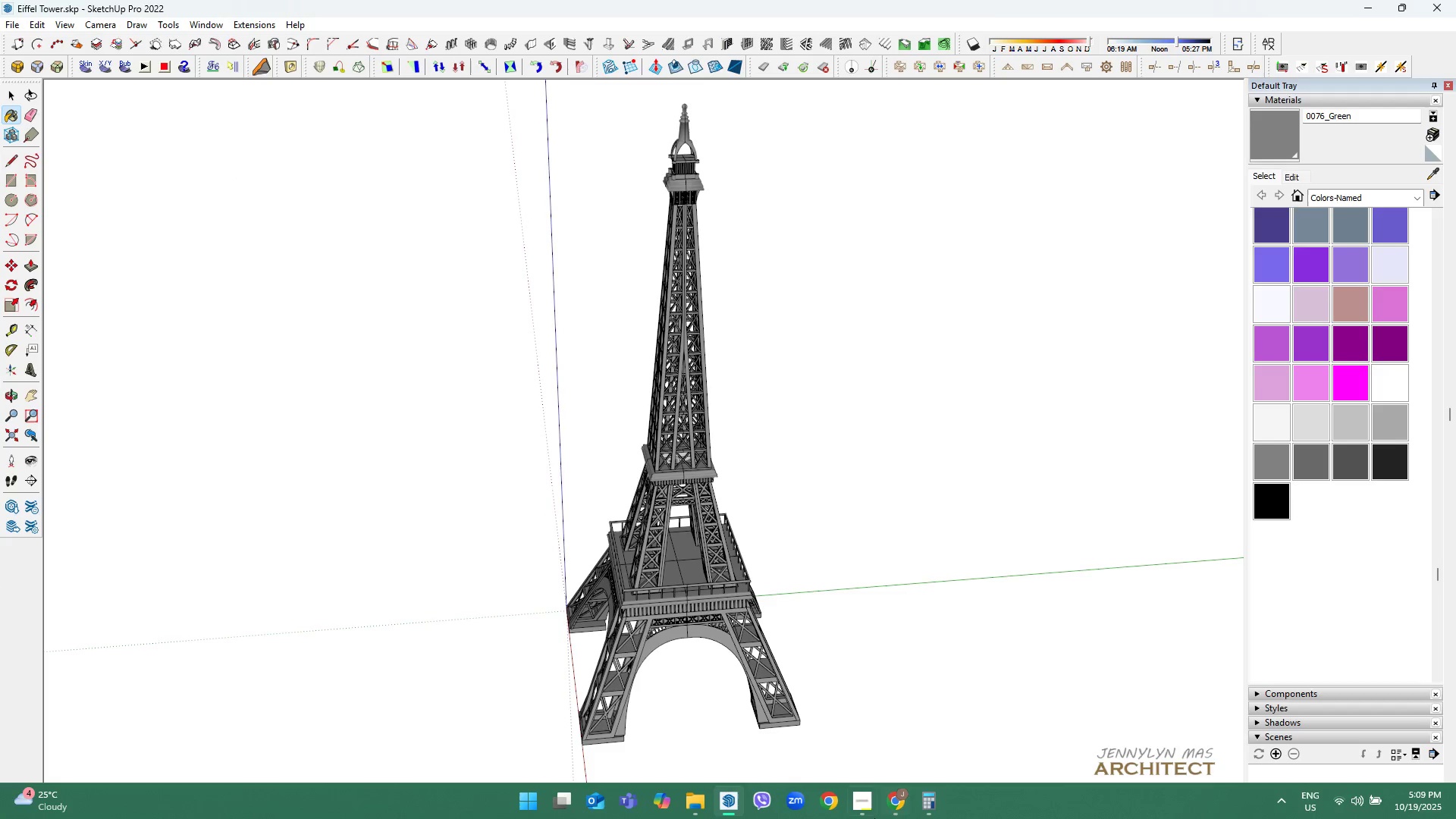 
left_click([856, 808])
 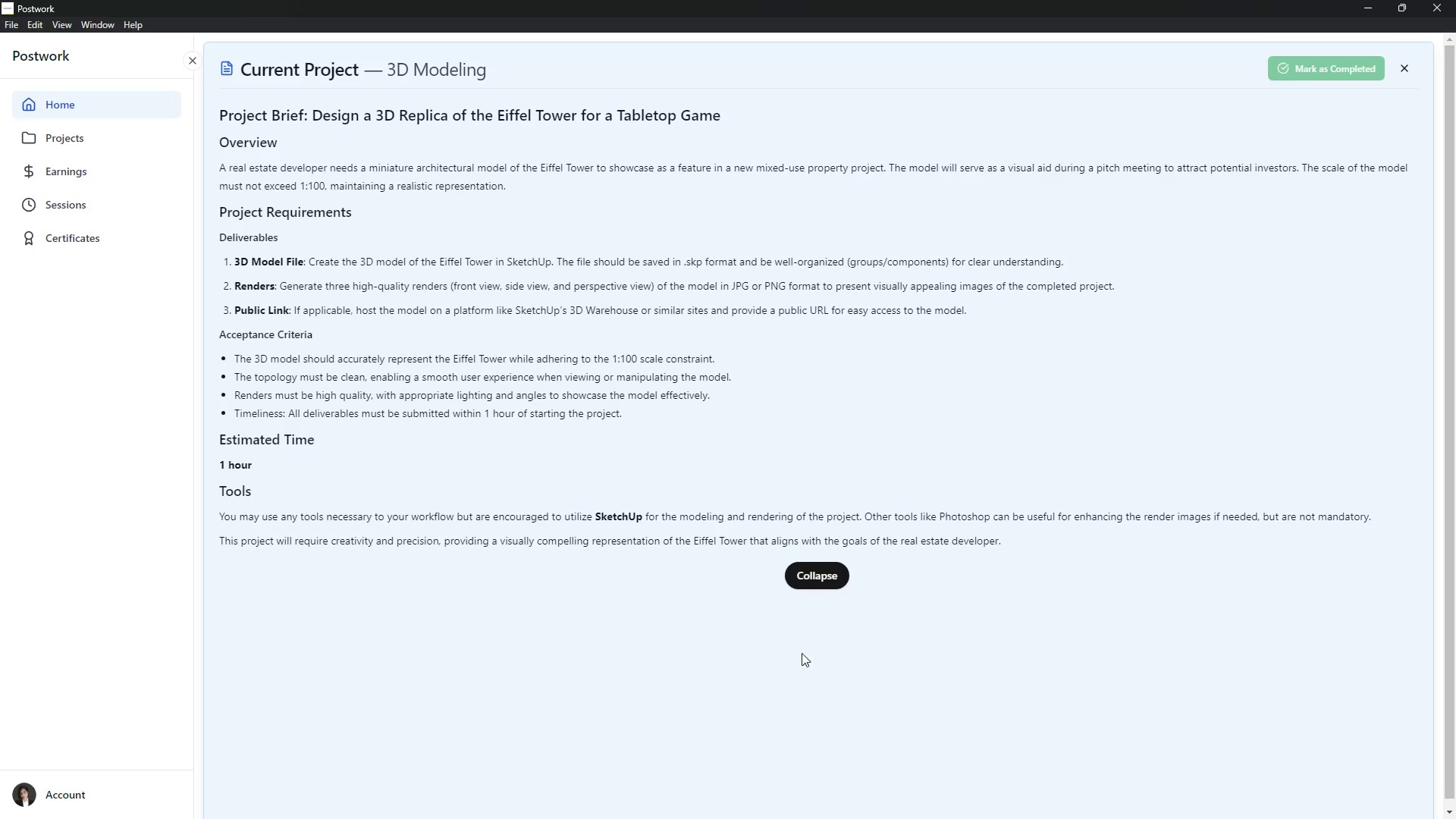 
wait(19.18)
 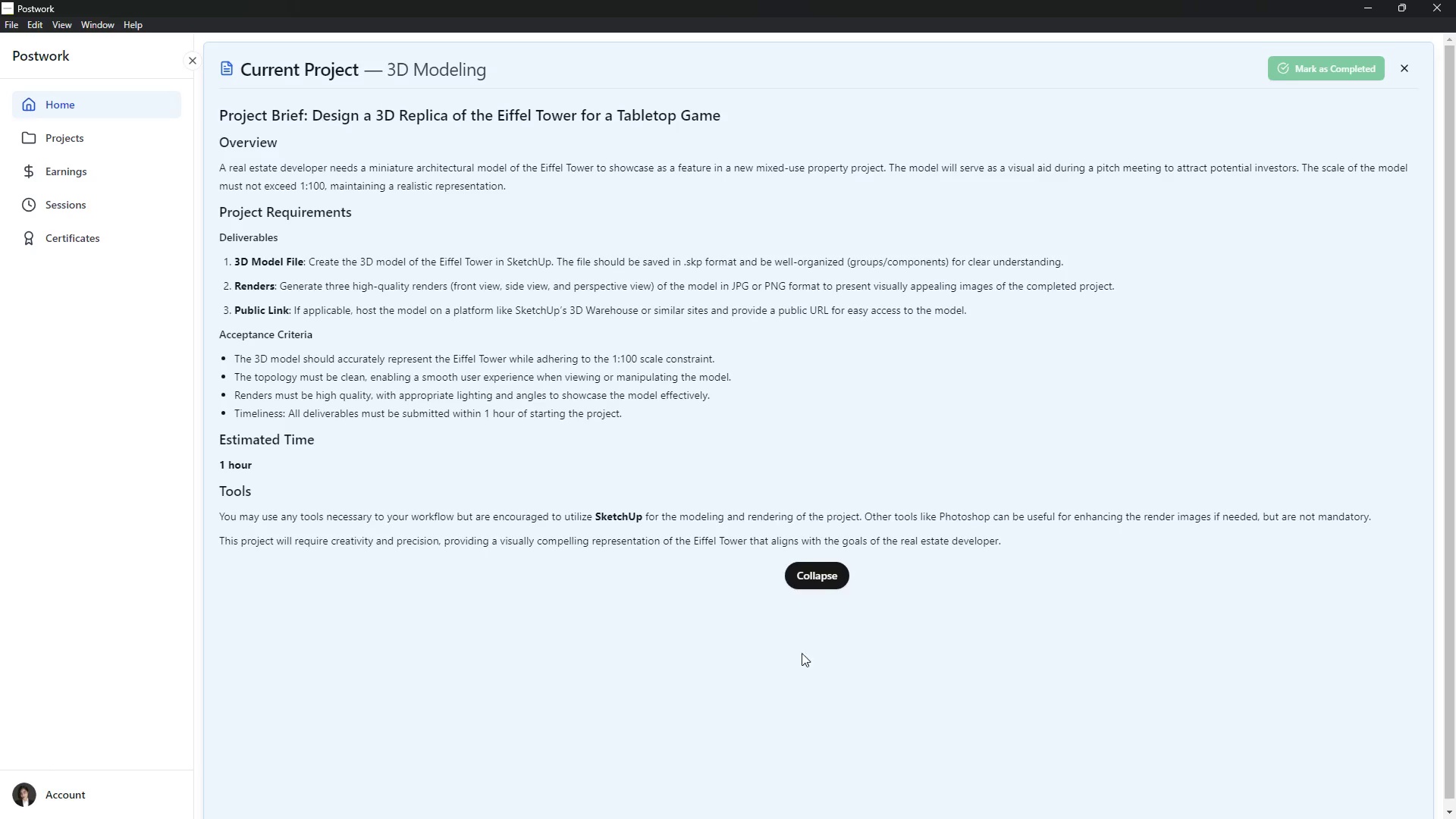 
left_click([842, 582])
 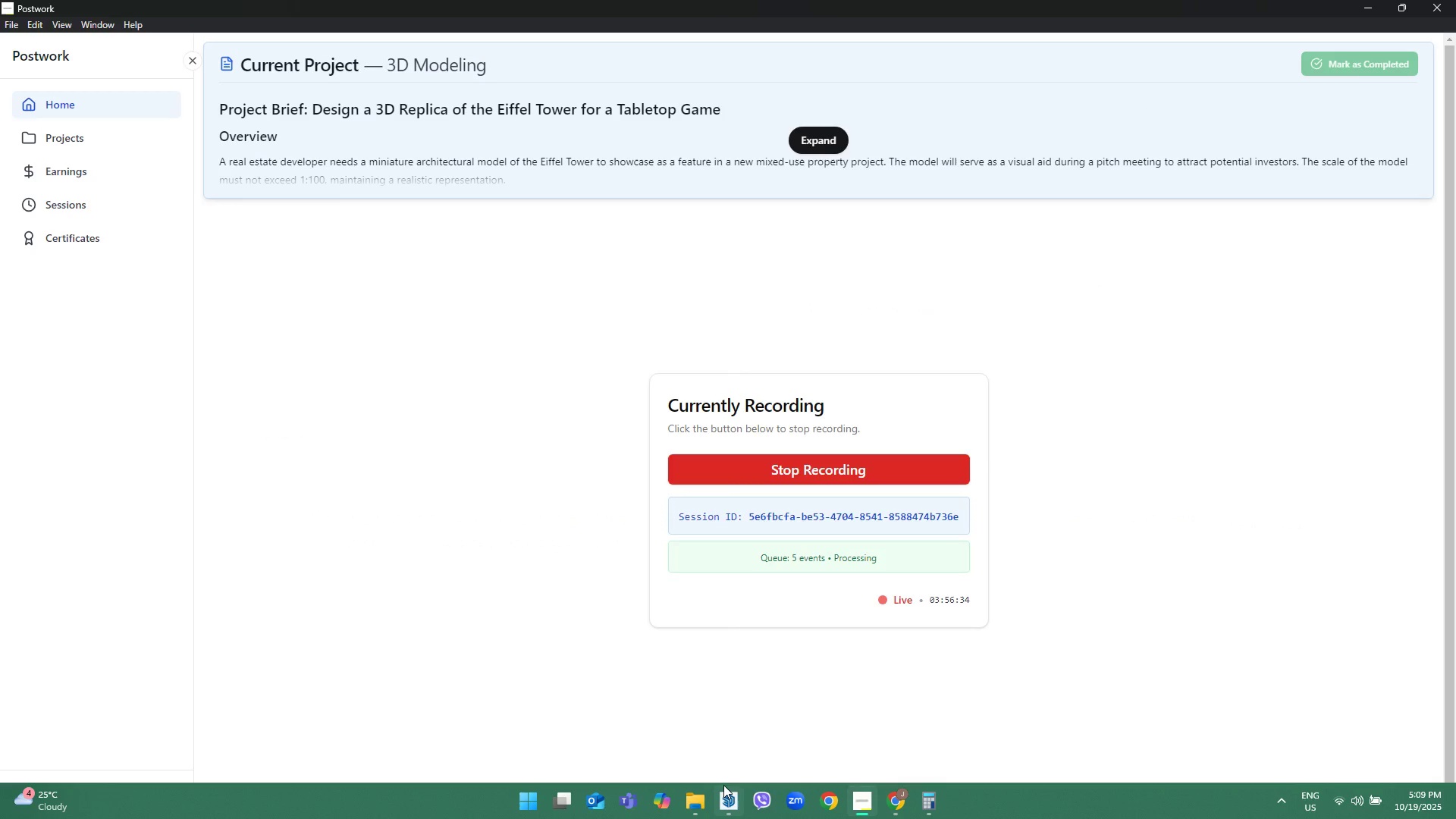 
left_click([726, 795])
 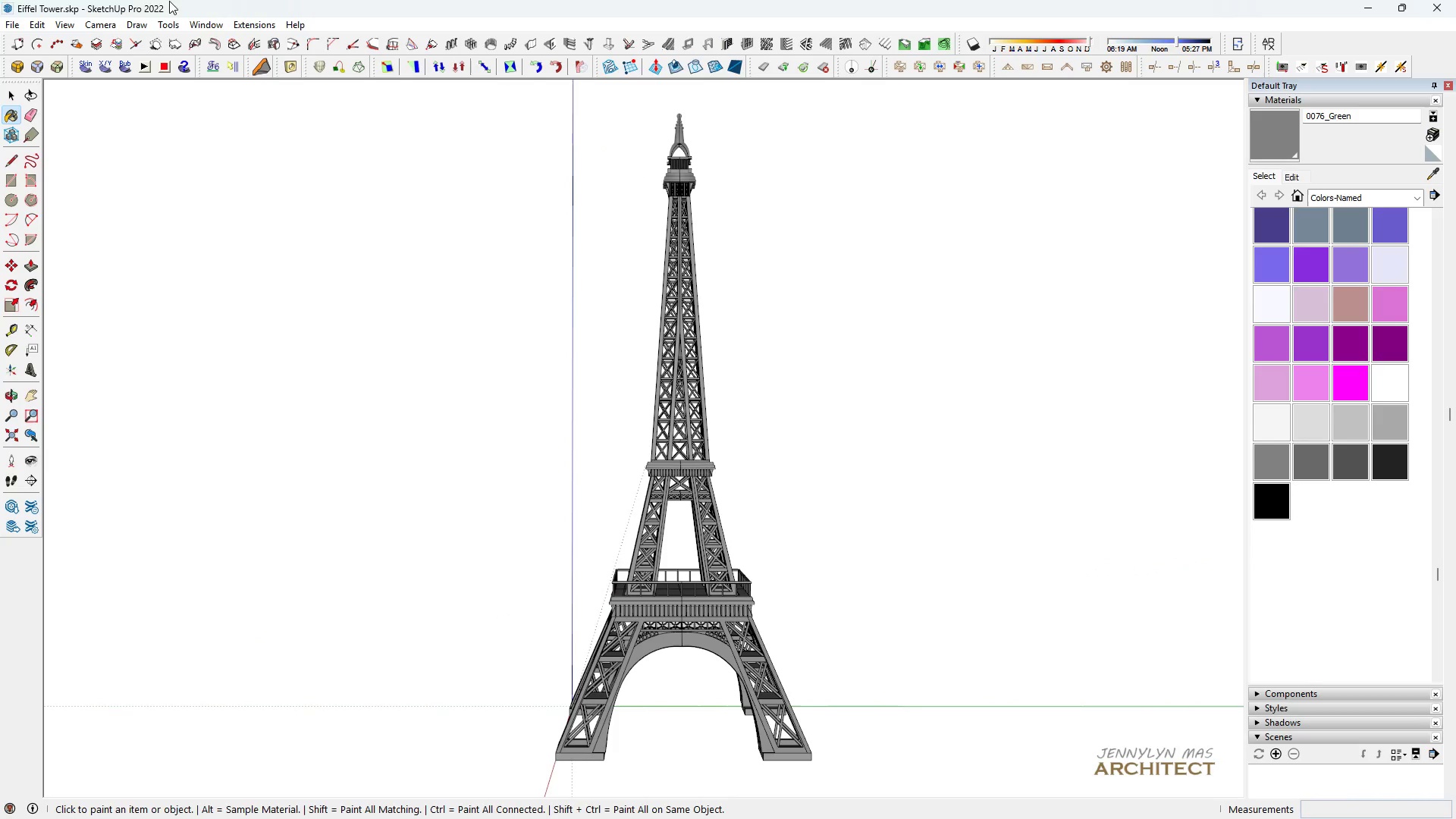 
wait(7.32)
 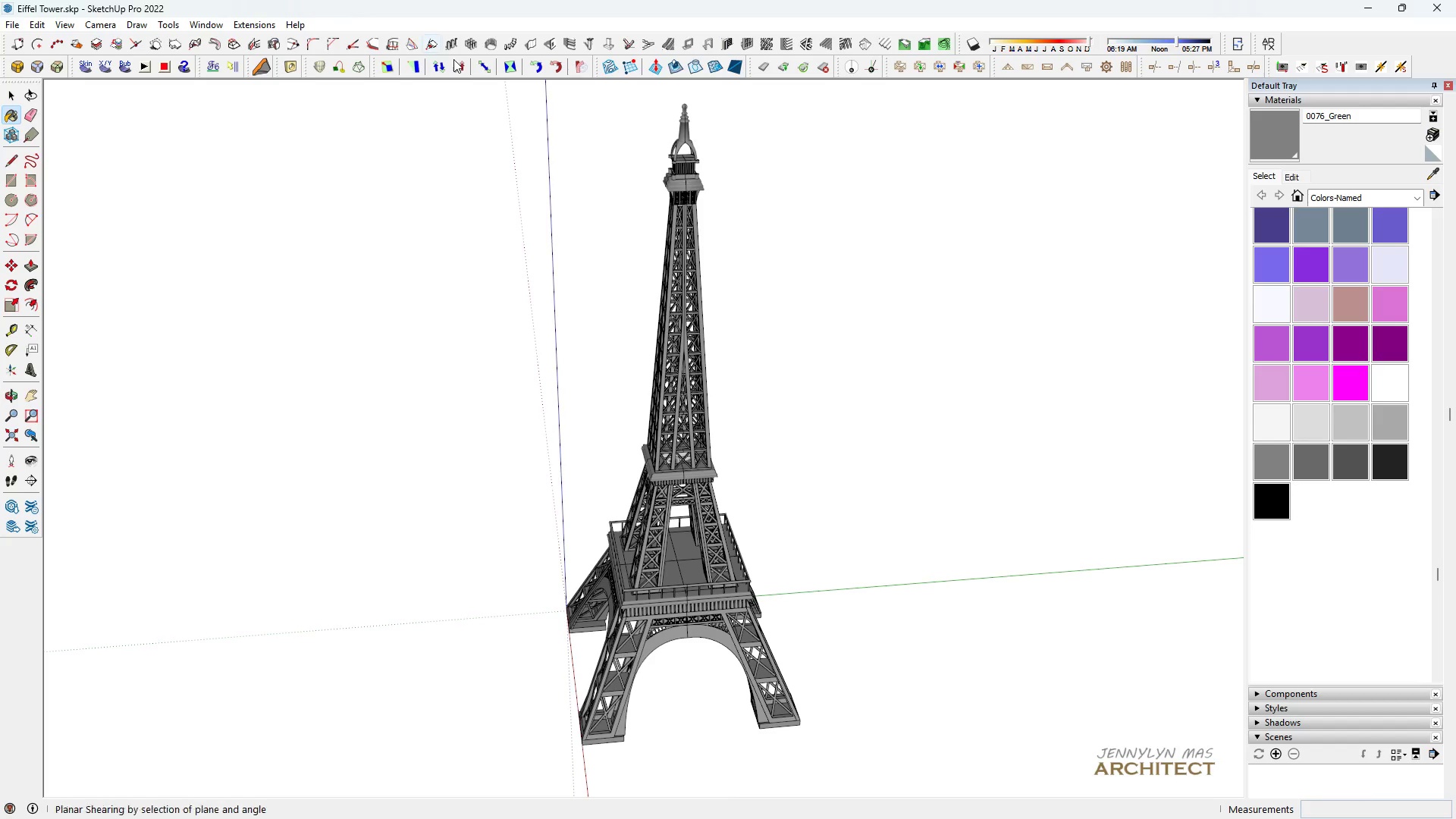 
left_click([109, 26])
 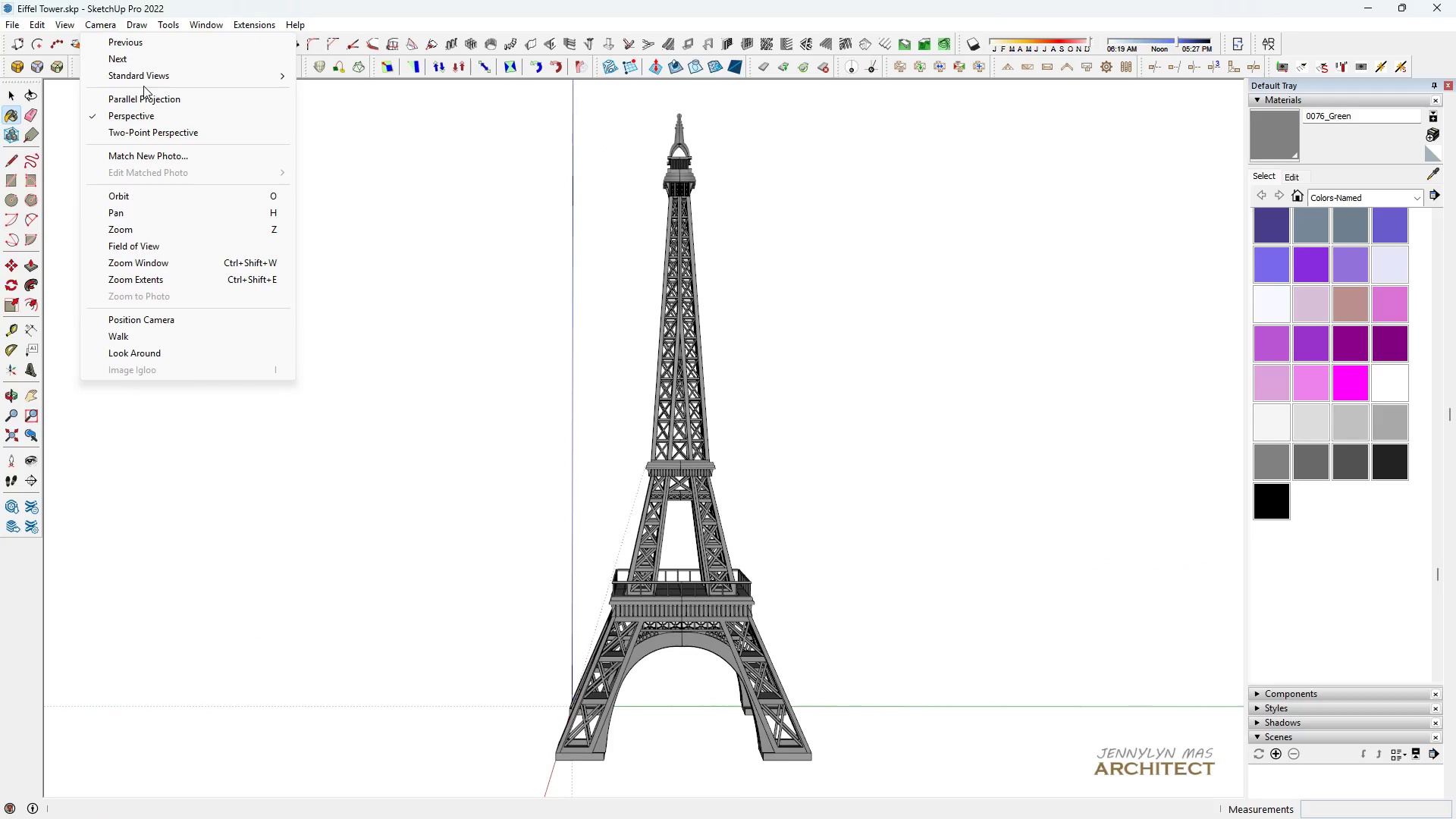 
left_click([144, 76])
 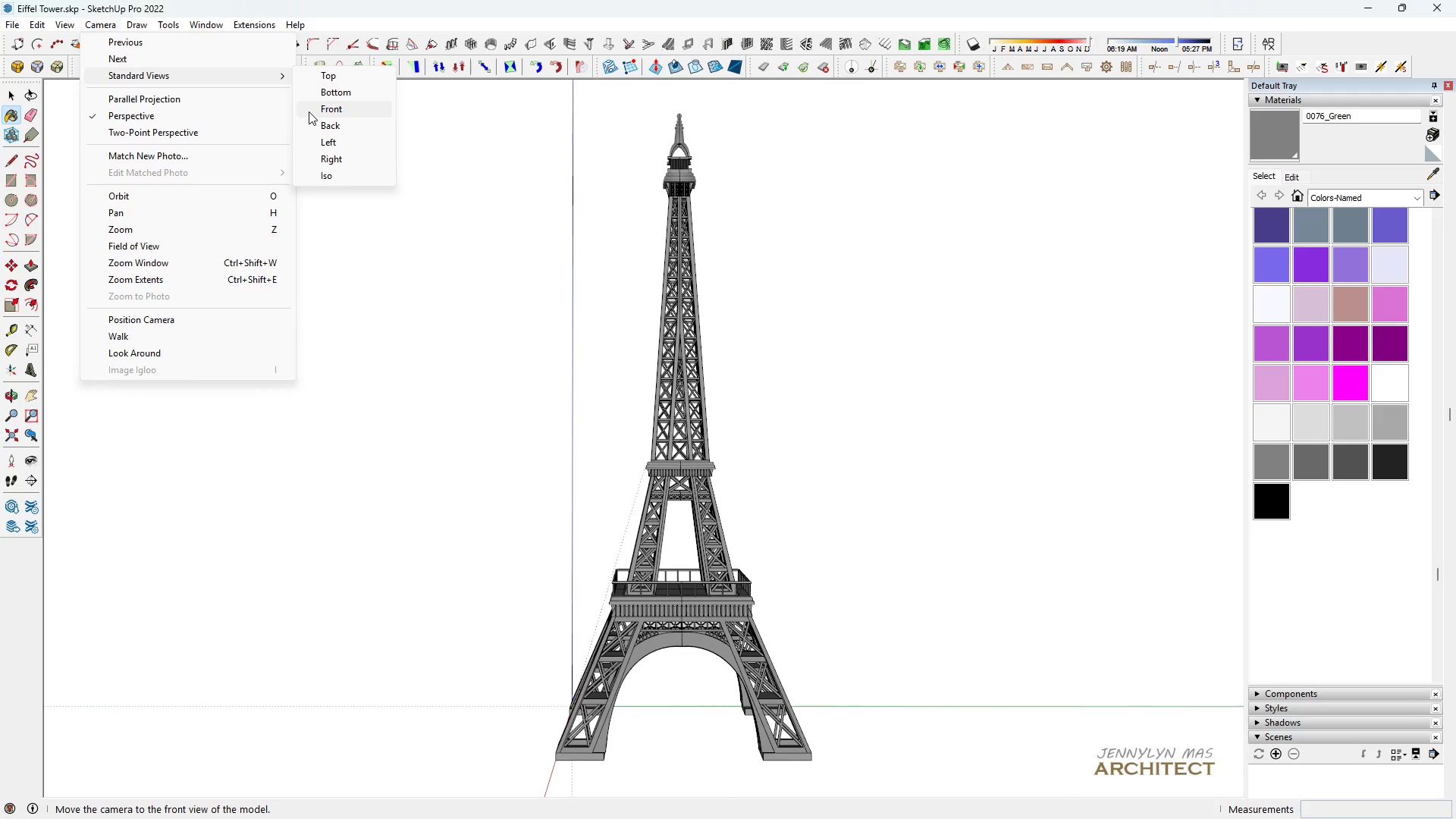 
left_click([309, 111])
 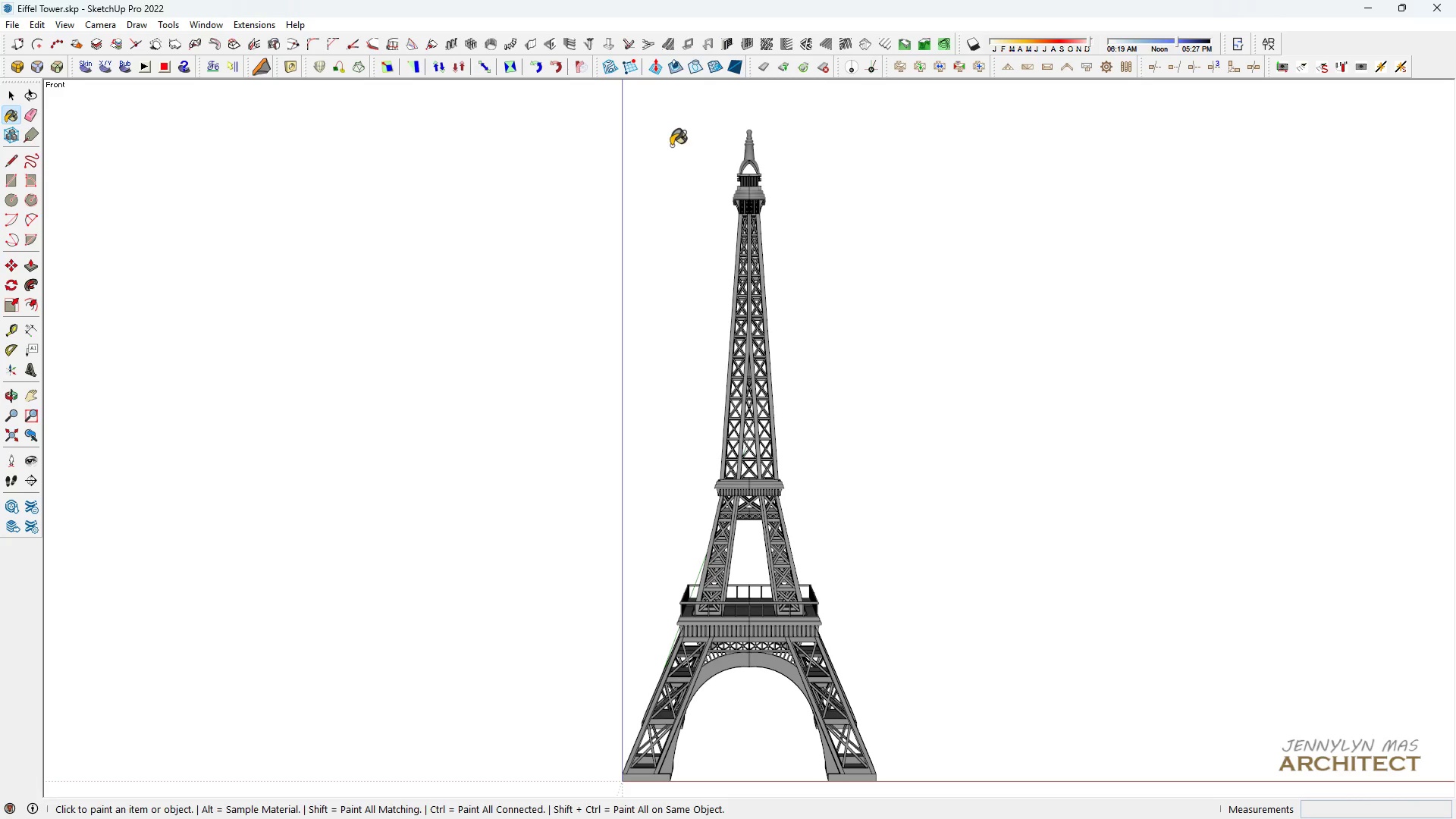 
wait(5.89)
 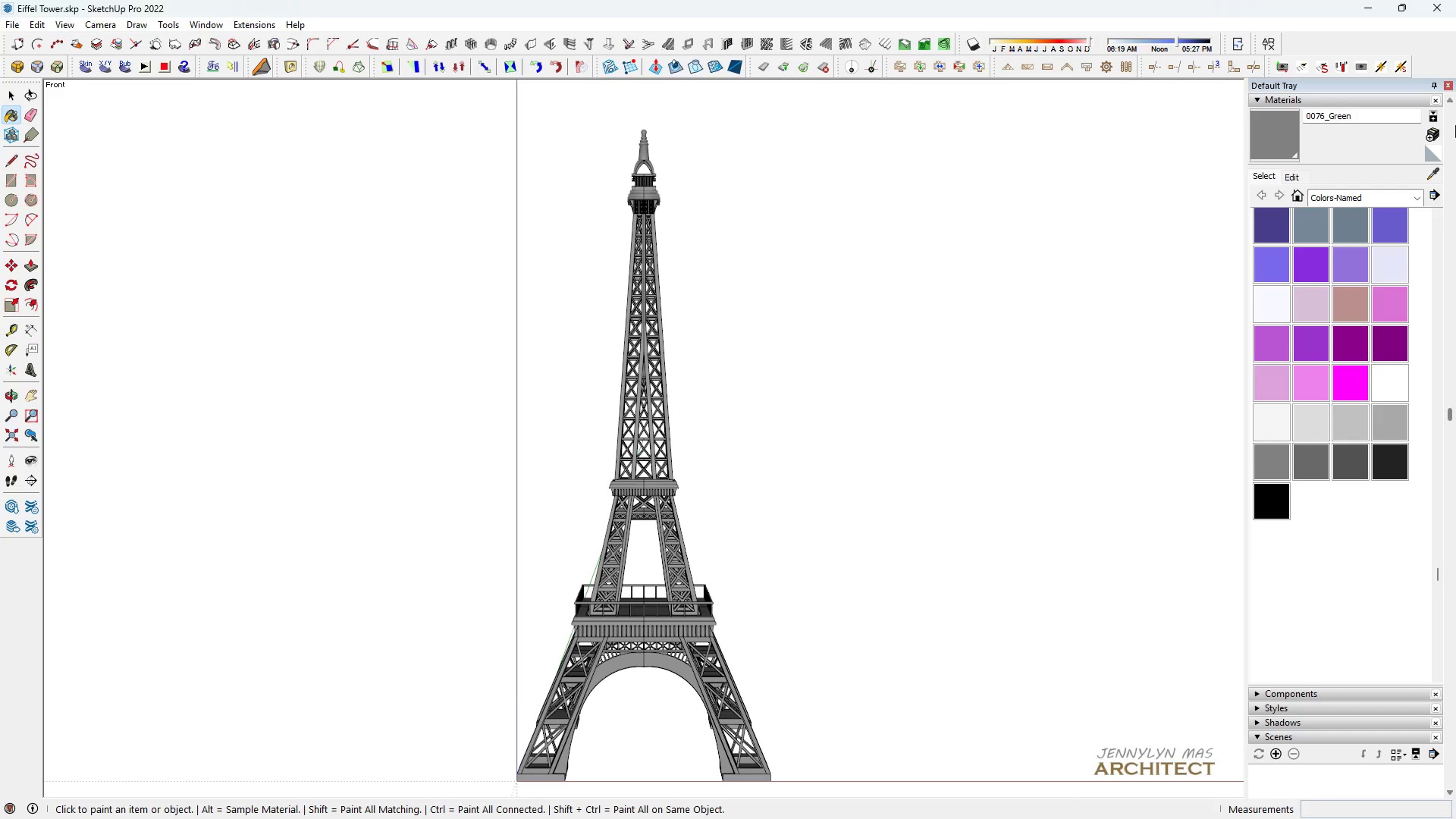 
left_click([99, 21])
 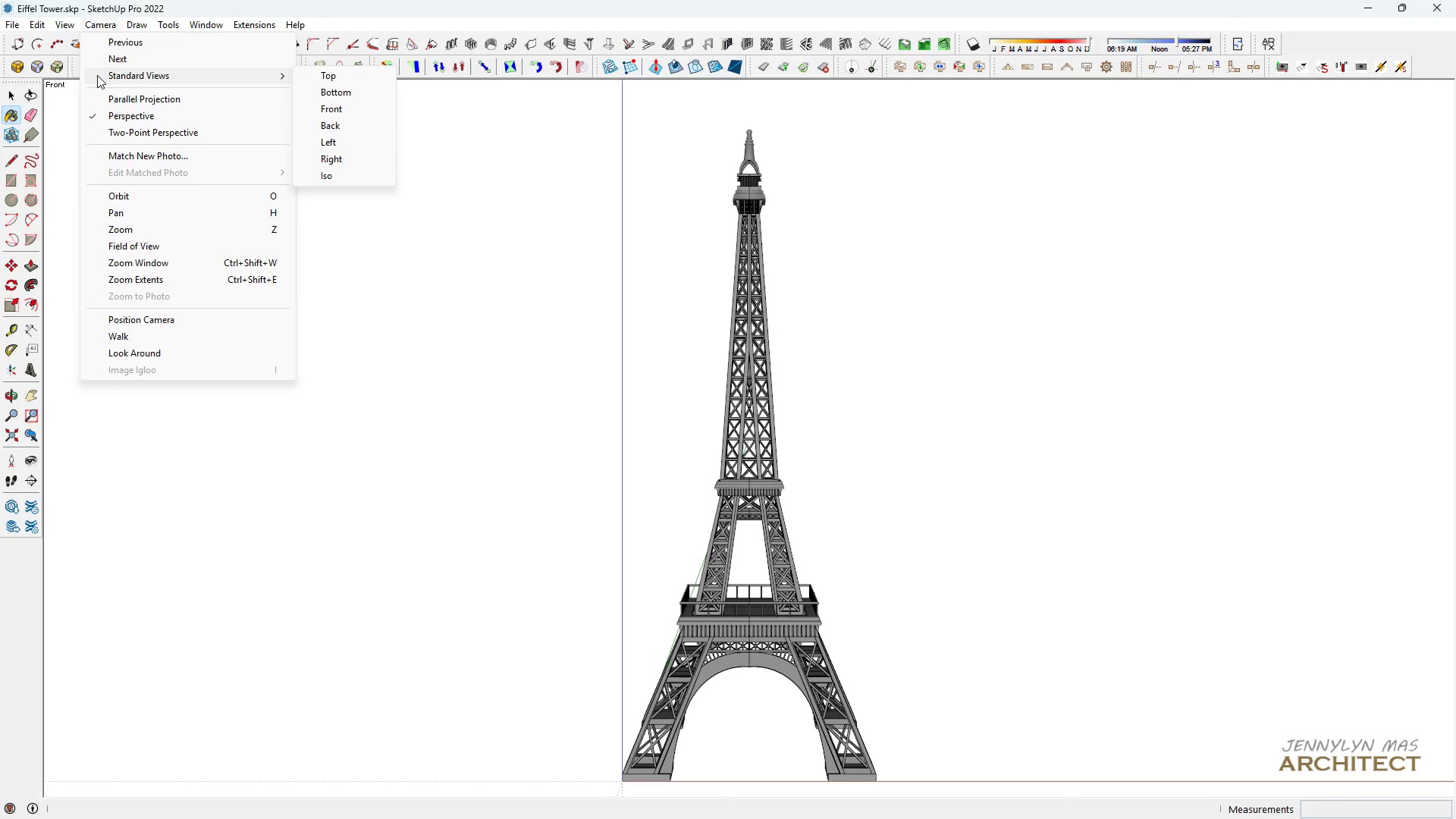 
mouse_move([89, 27])
 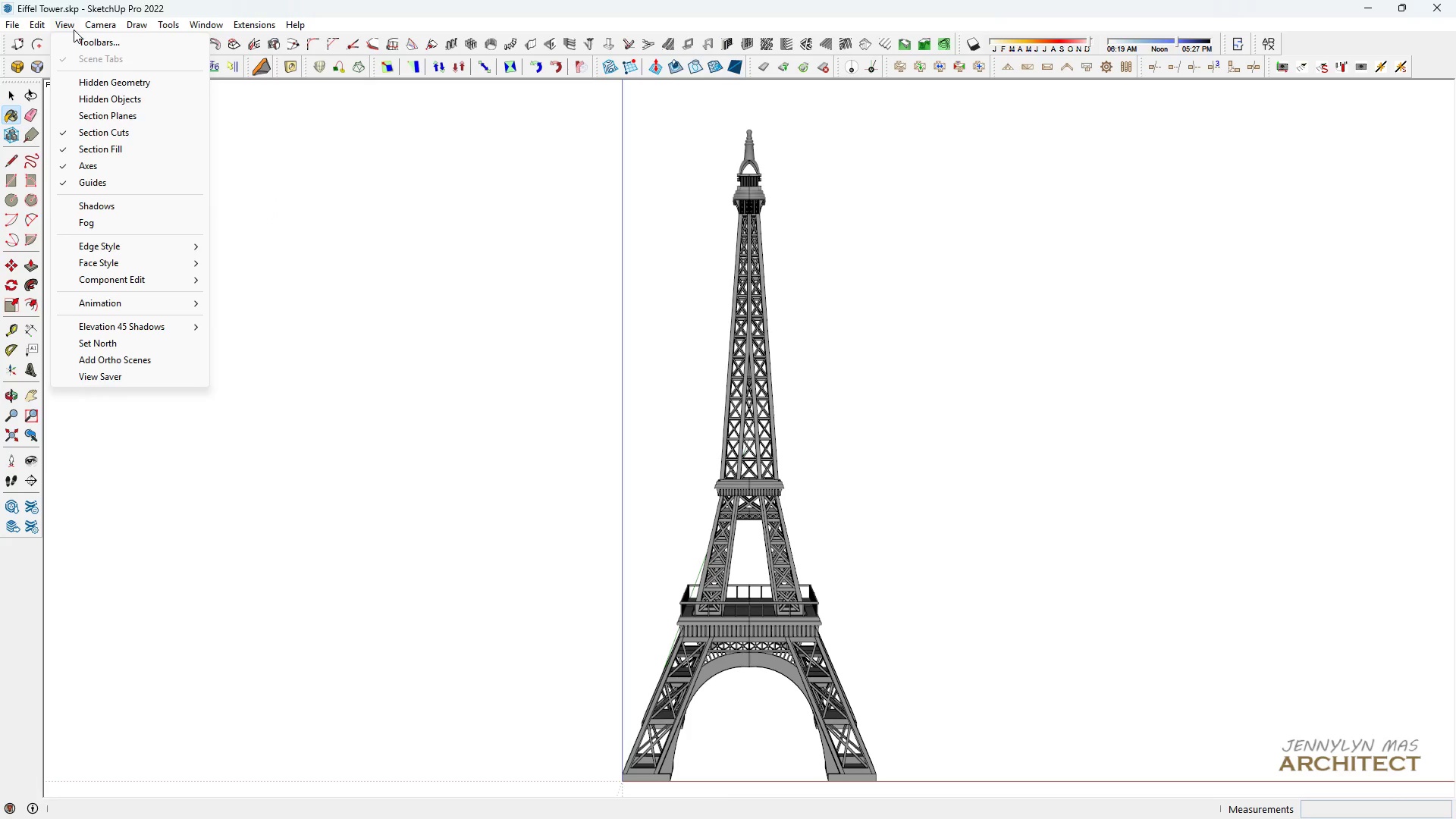 
wait(9.61)
 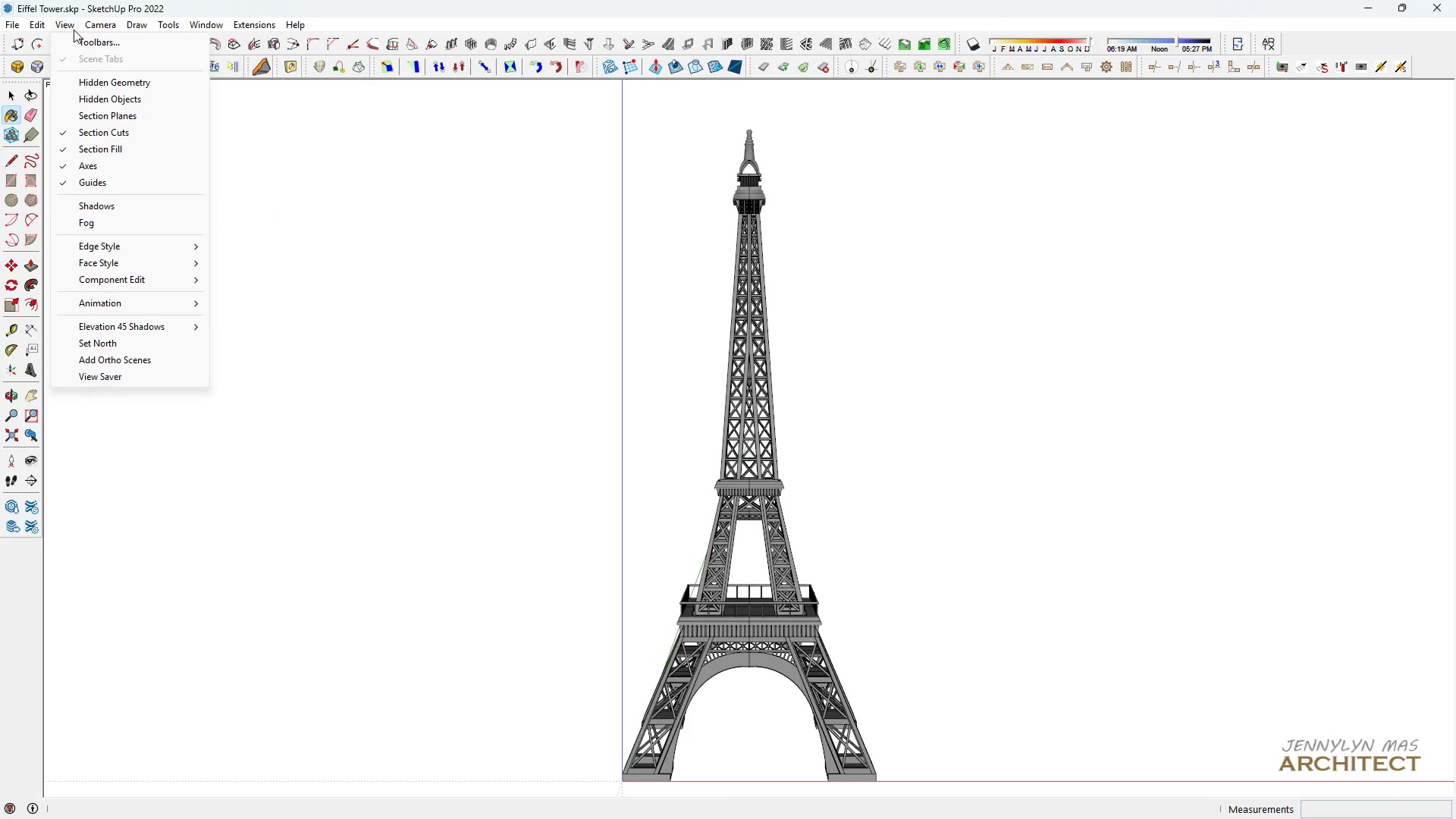 
key(Space)
 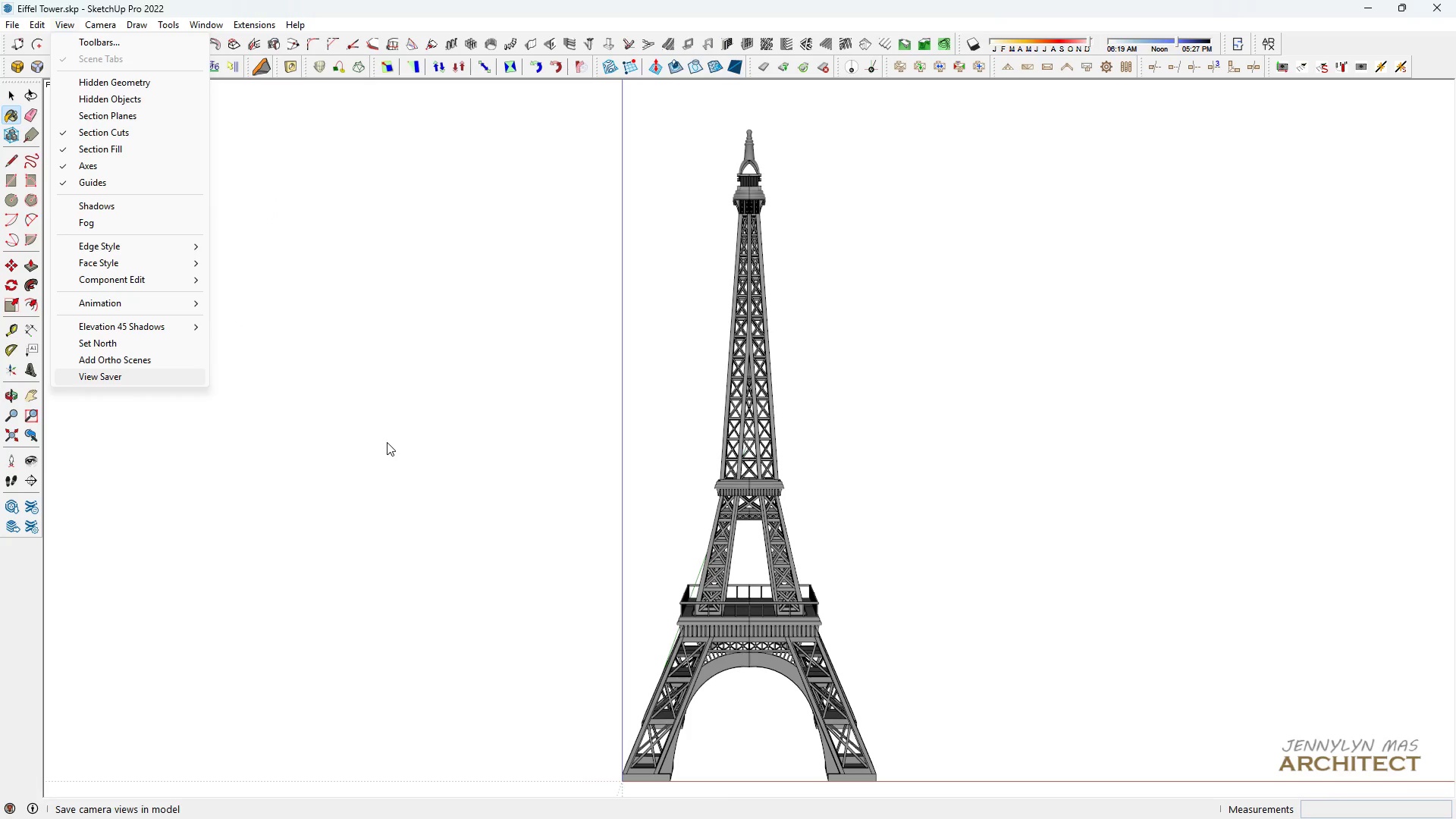 
key(B)
 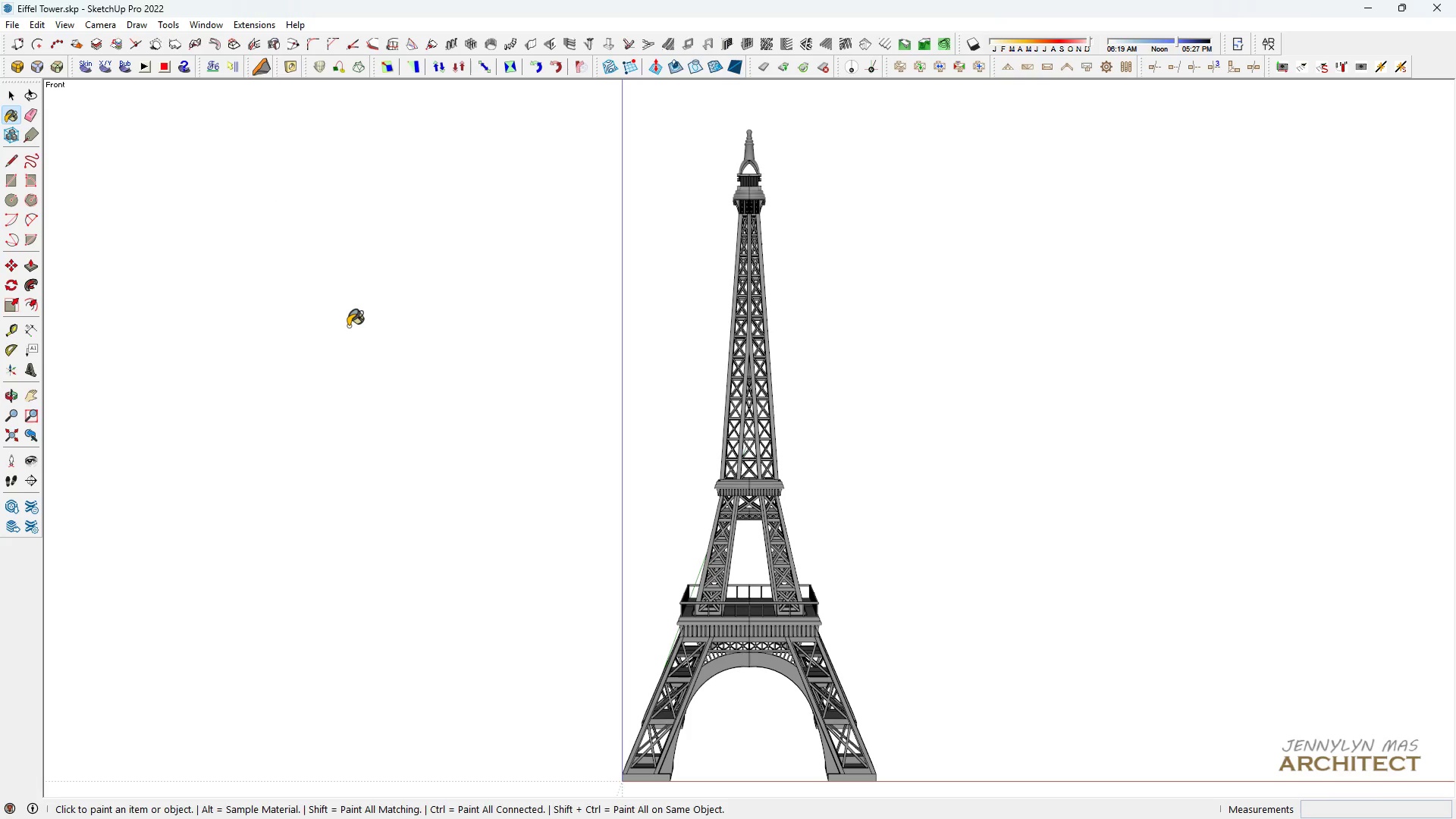 
key(Space)
 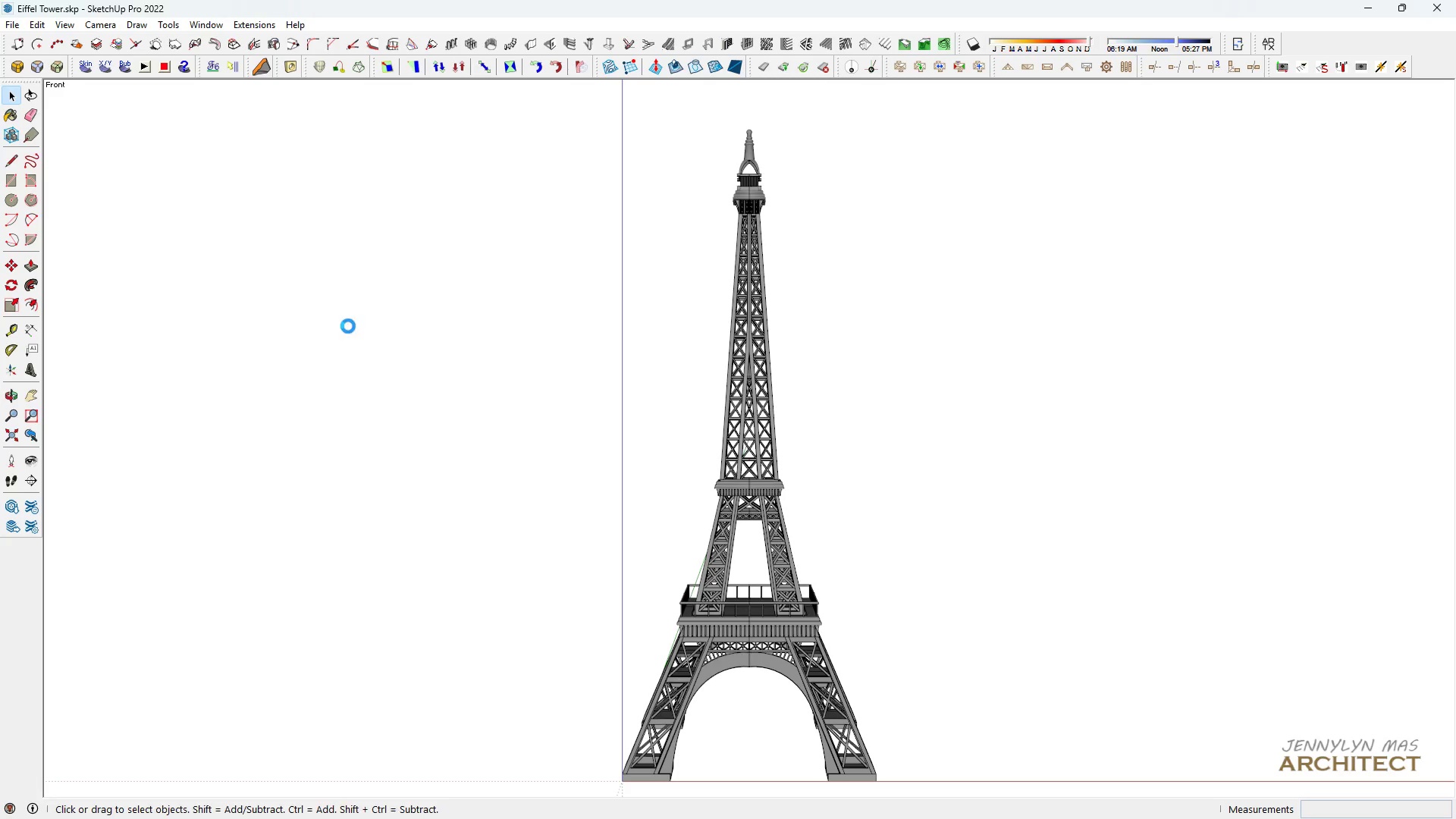 
key(B)
 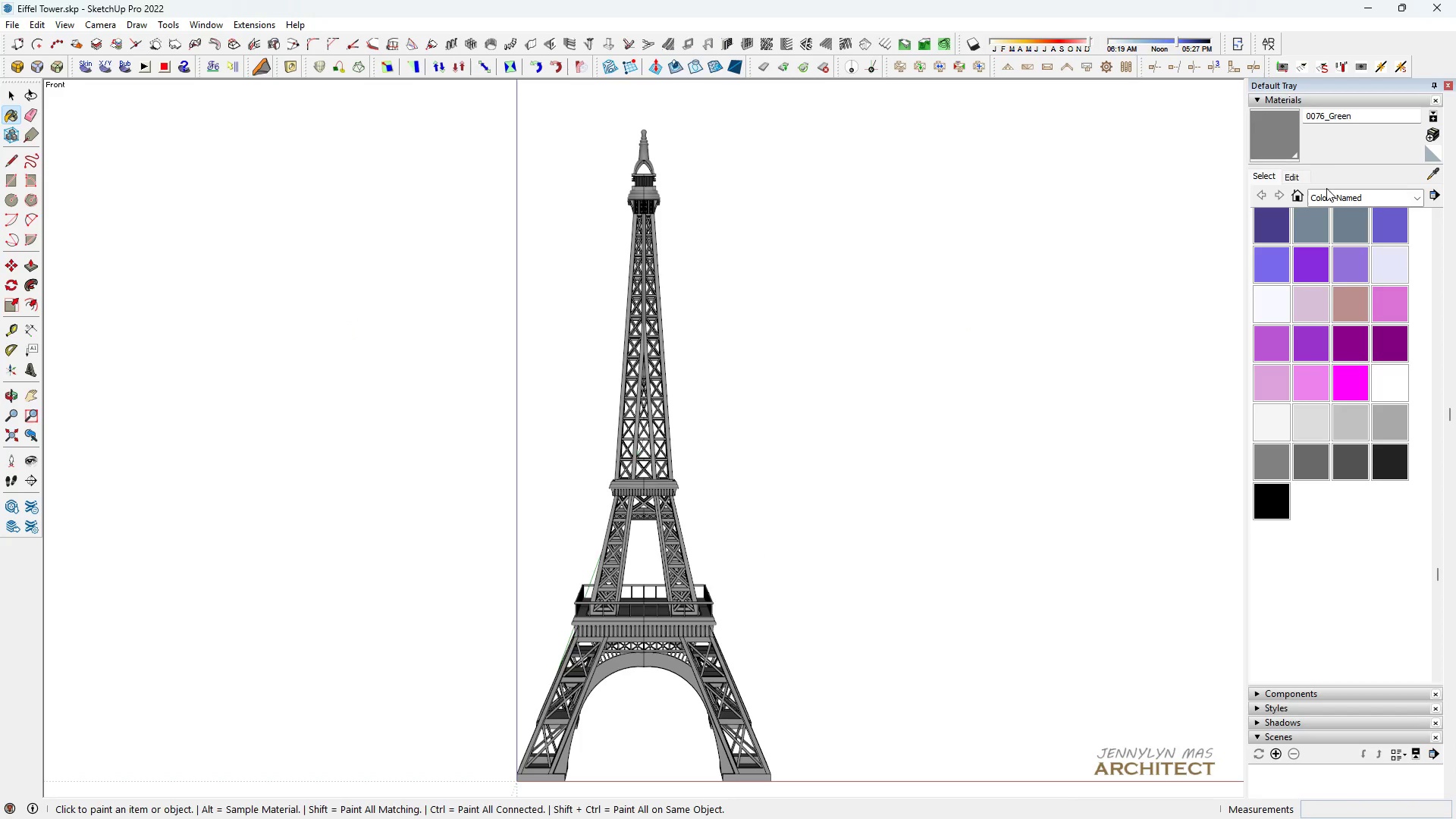 
left_click([1311, 105])
 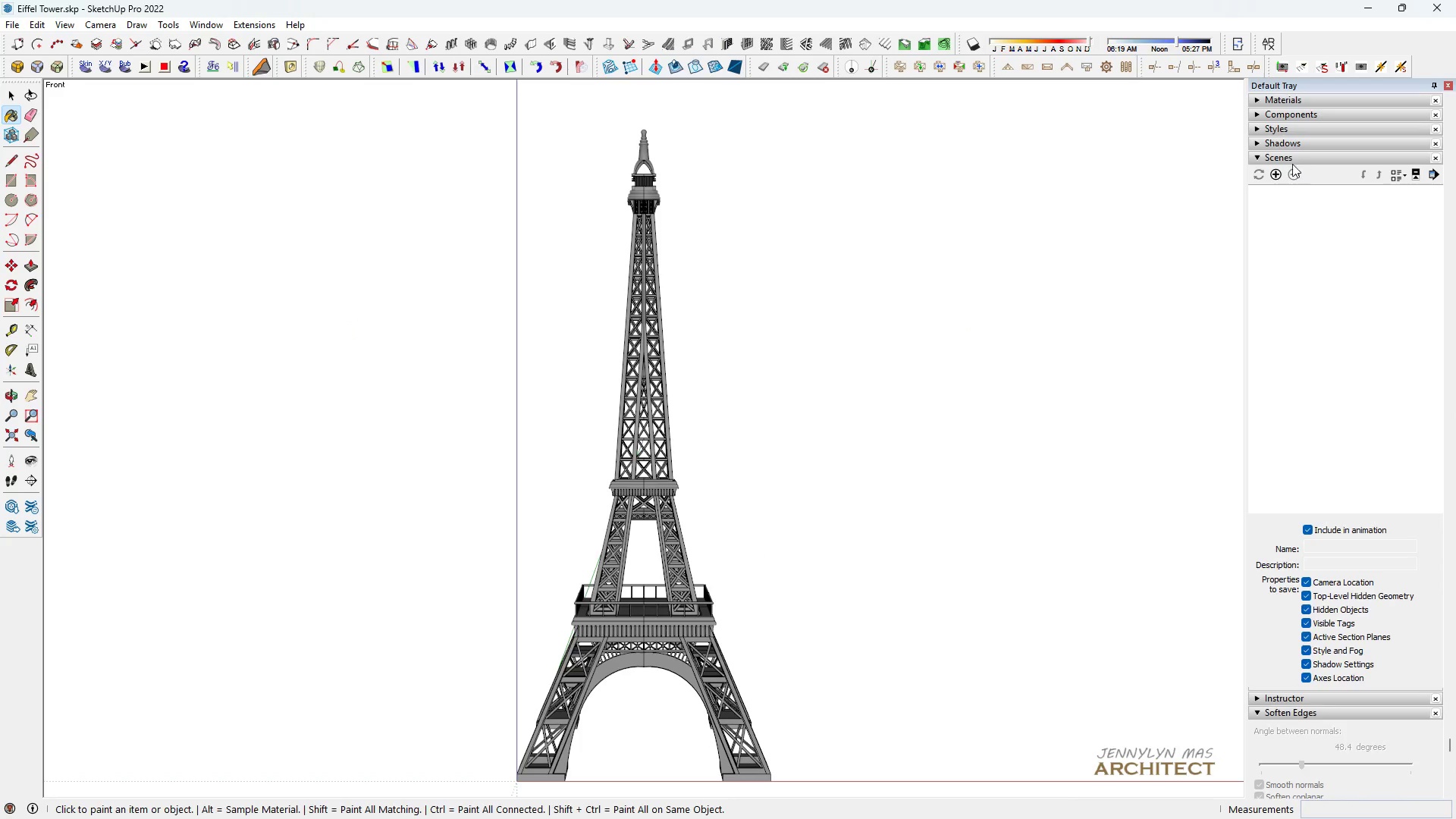 
left_click([1276, 181])
 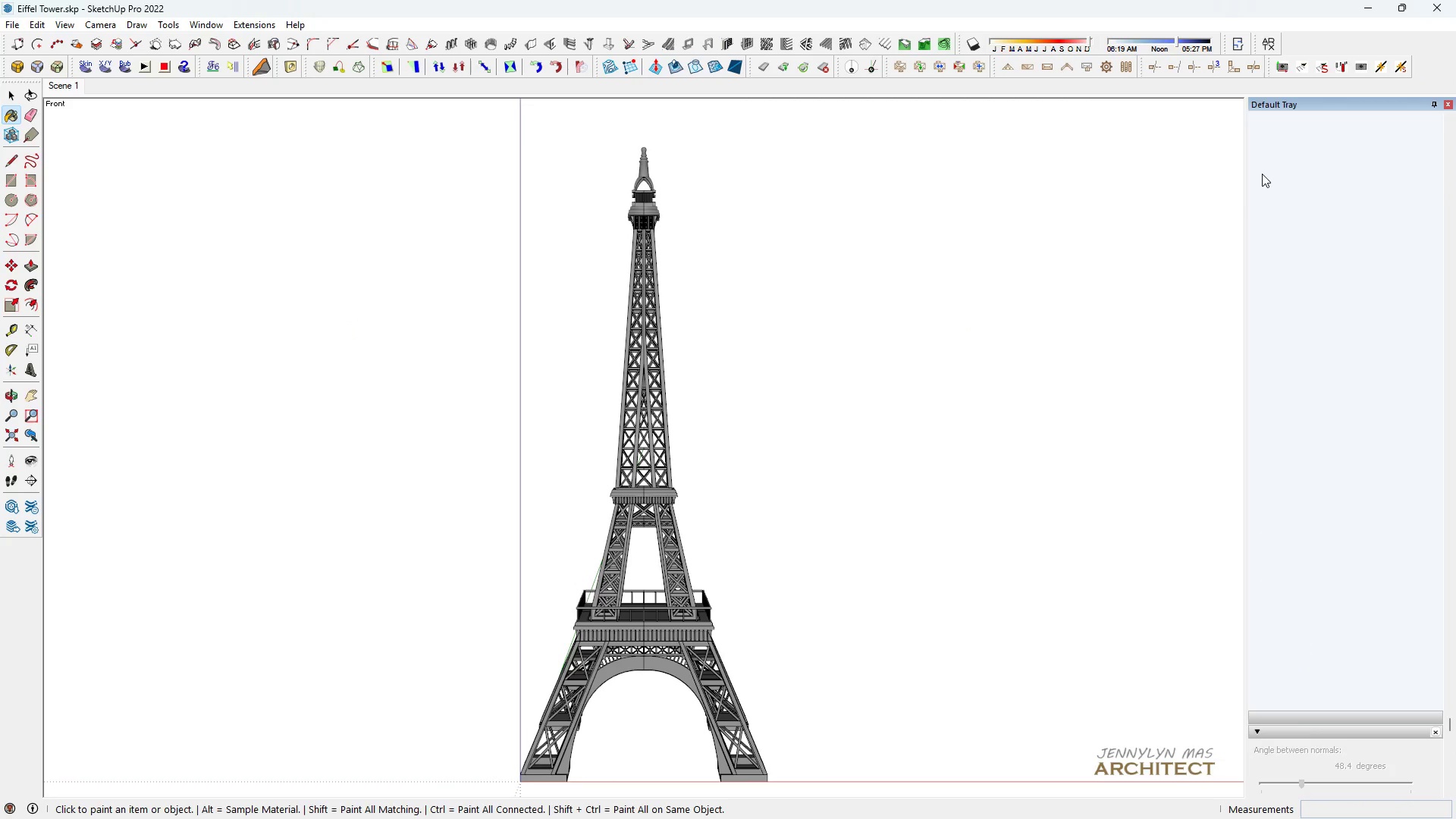 
left_click([1258, 178])
 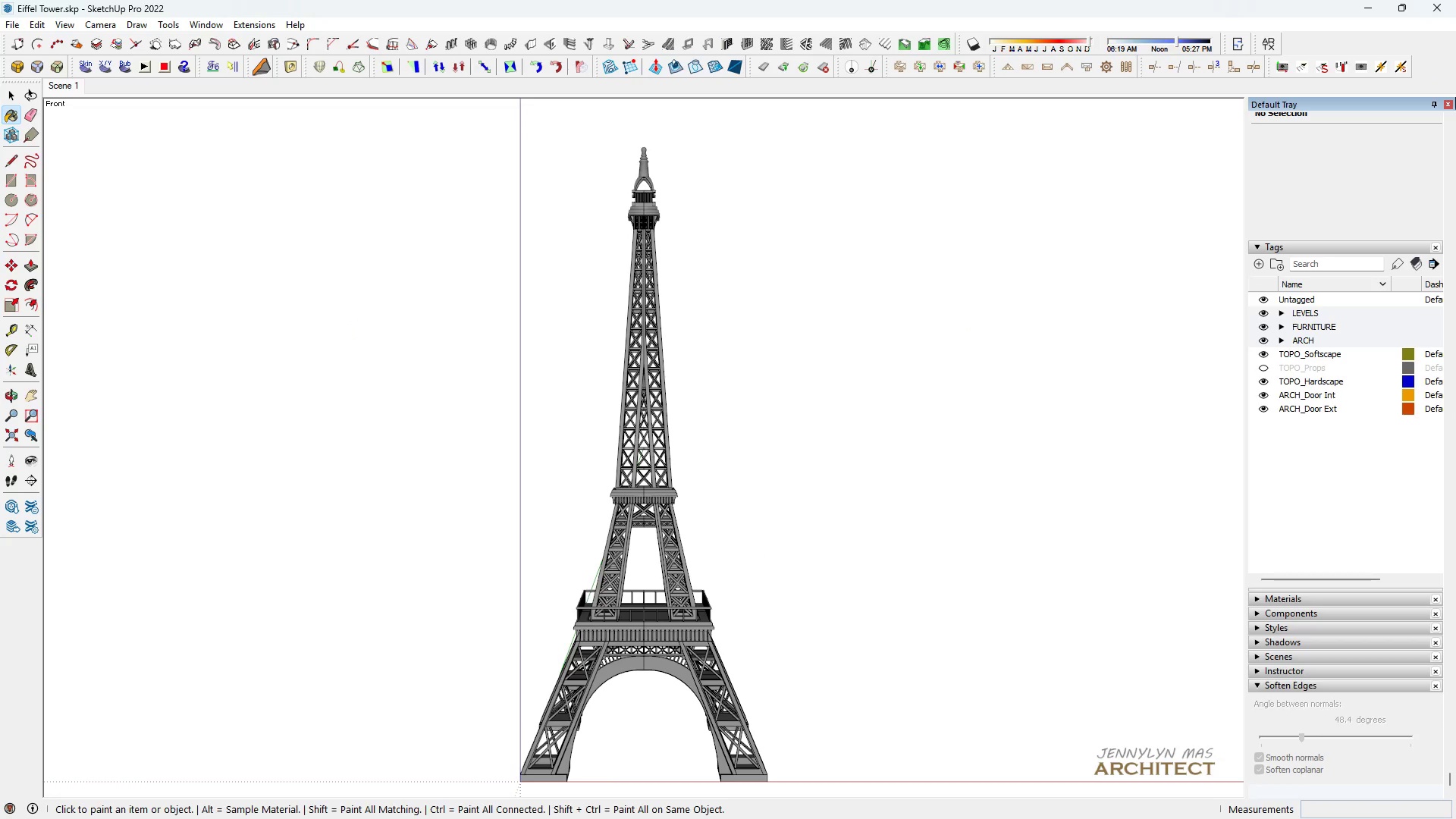 
left_click([1447, 103])
 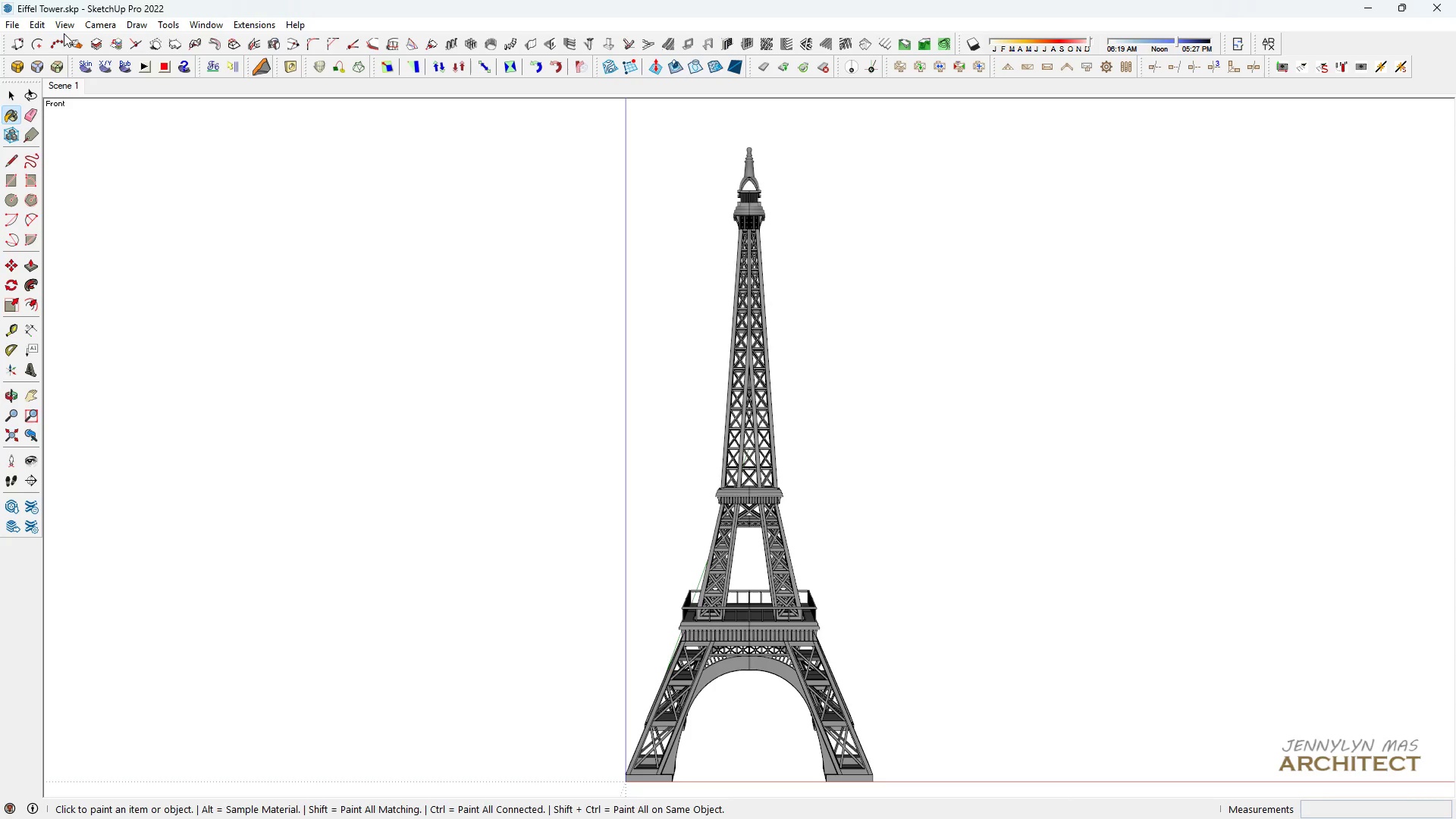 
left_click([86, 29])
 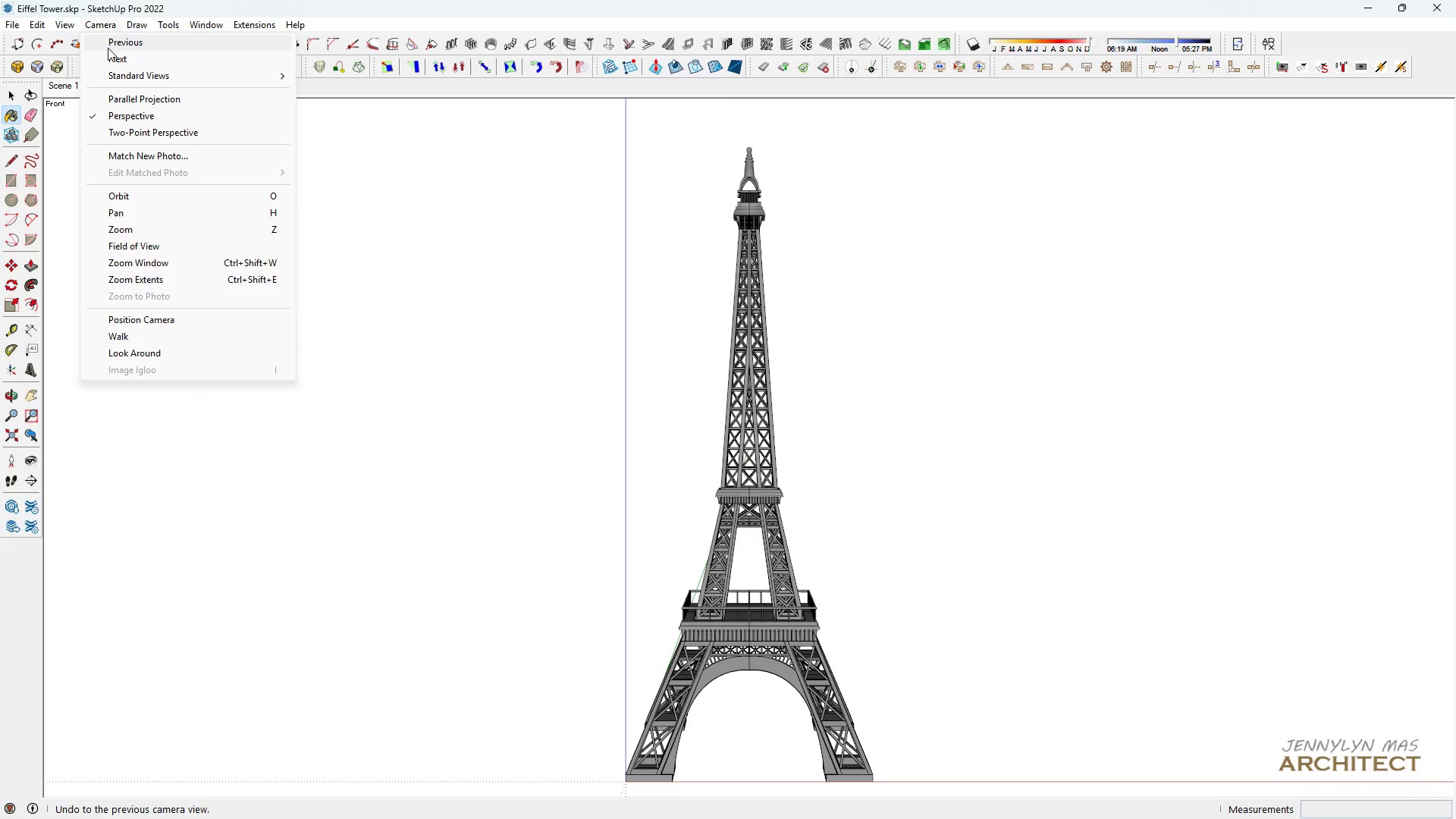 
double_click([108, 83])
 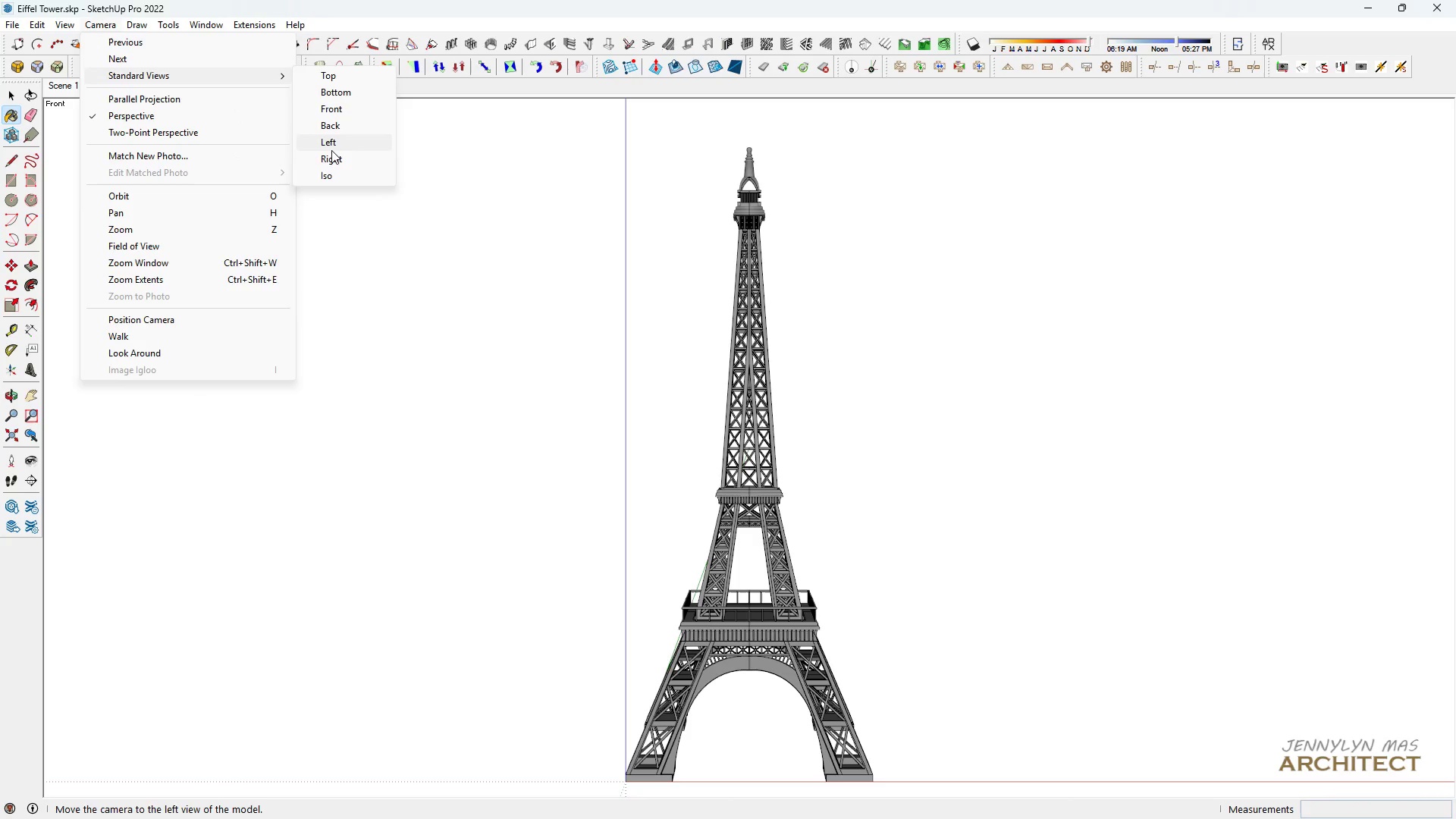 
left_click([333, 158])
 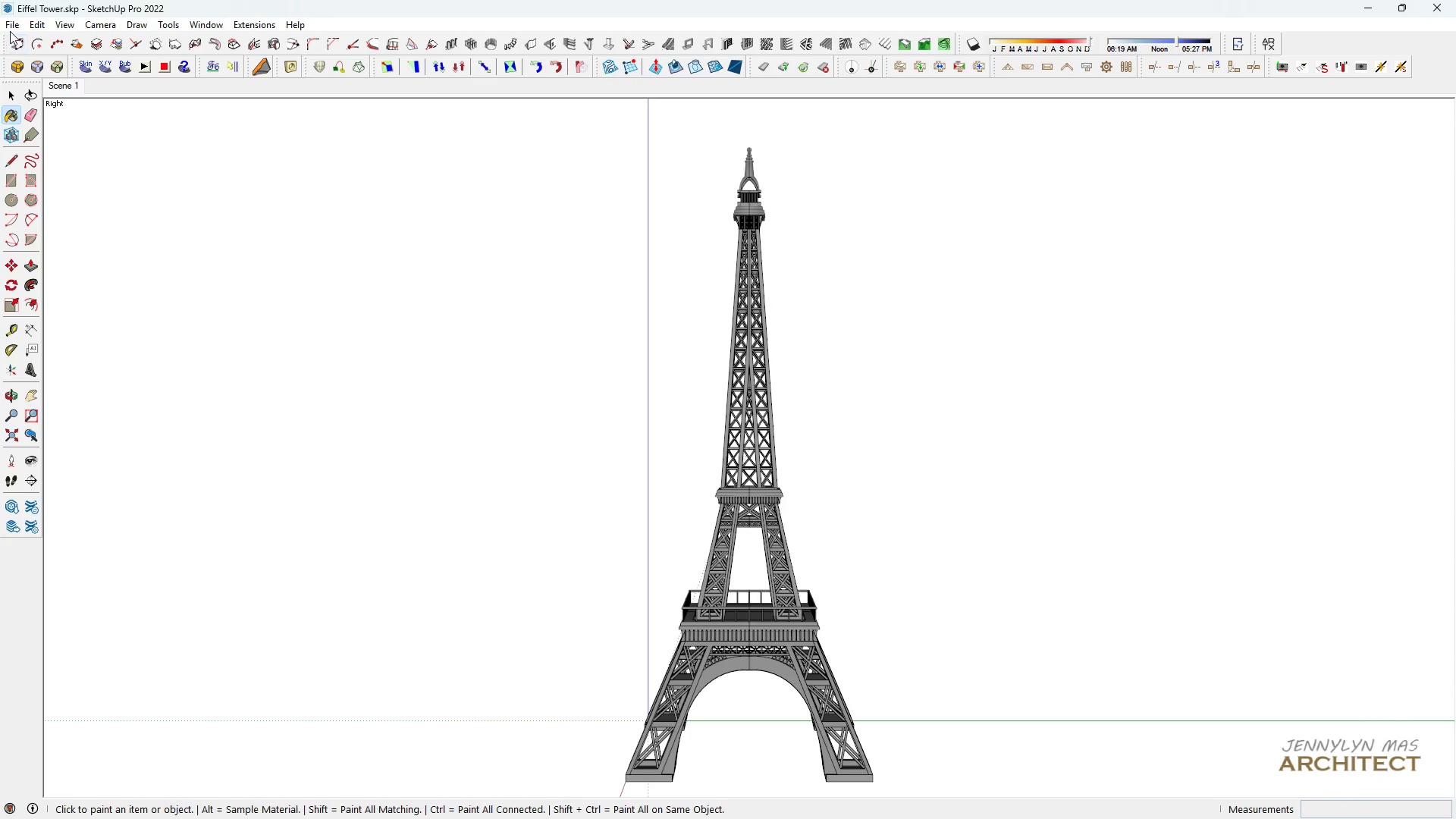 
right_click([60, 81])
 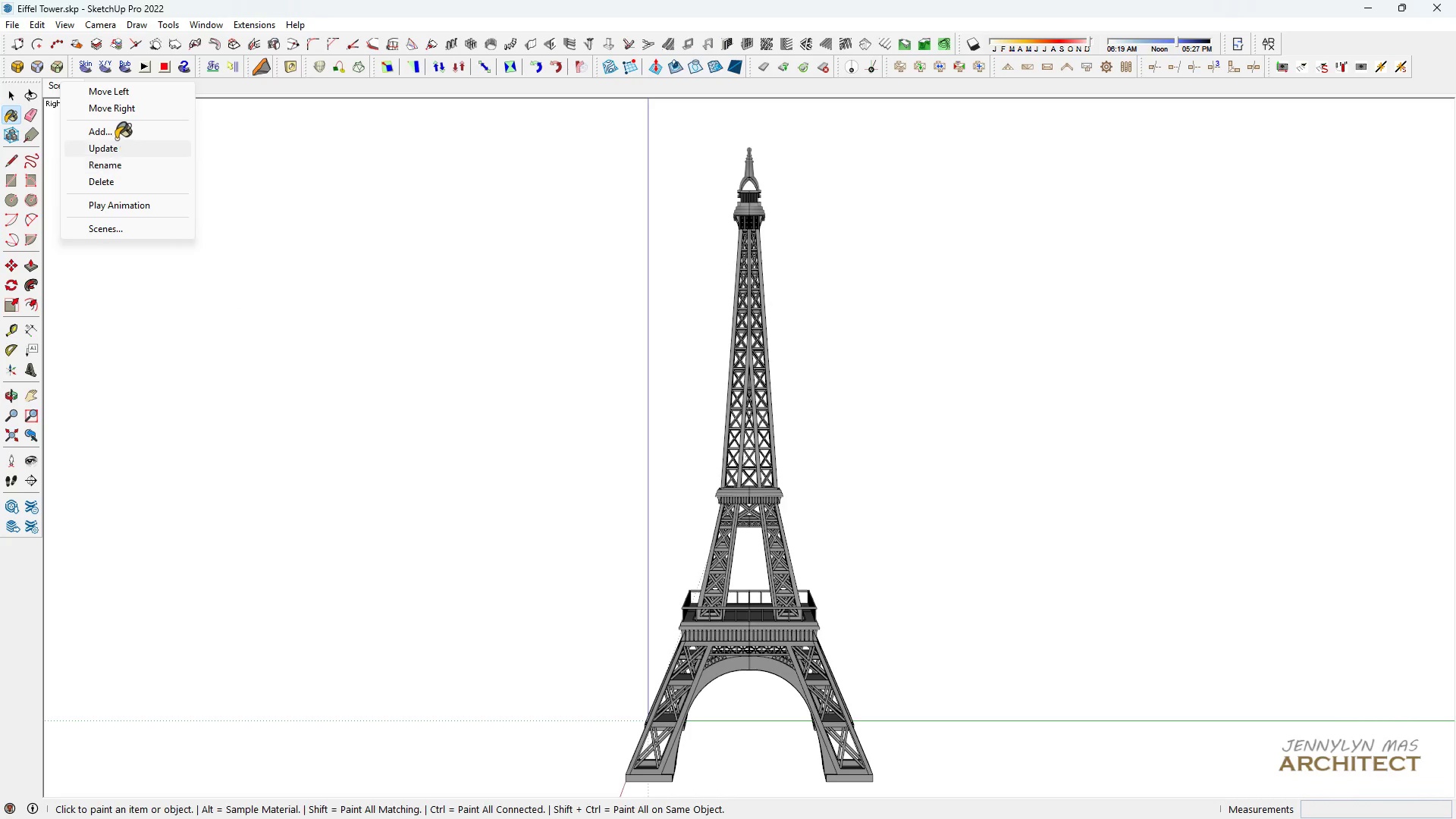 
left_click([115, 133])
 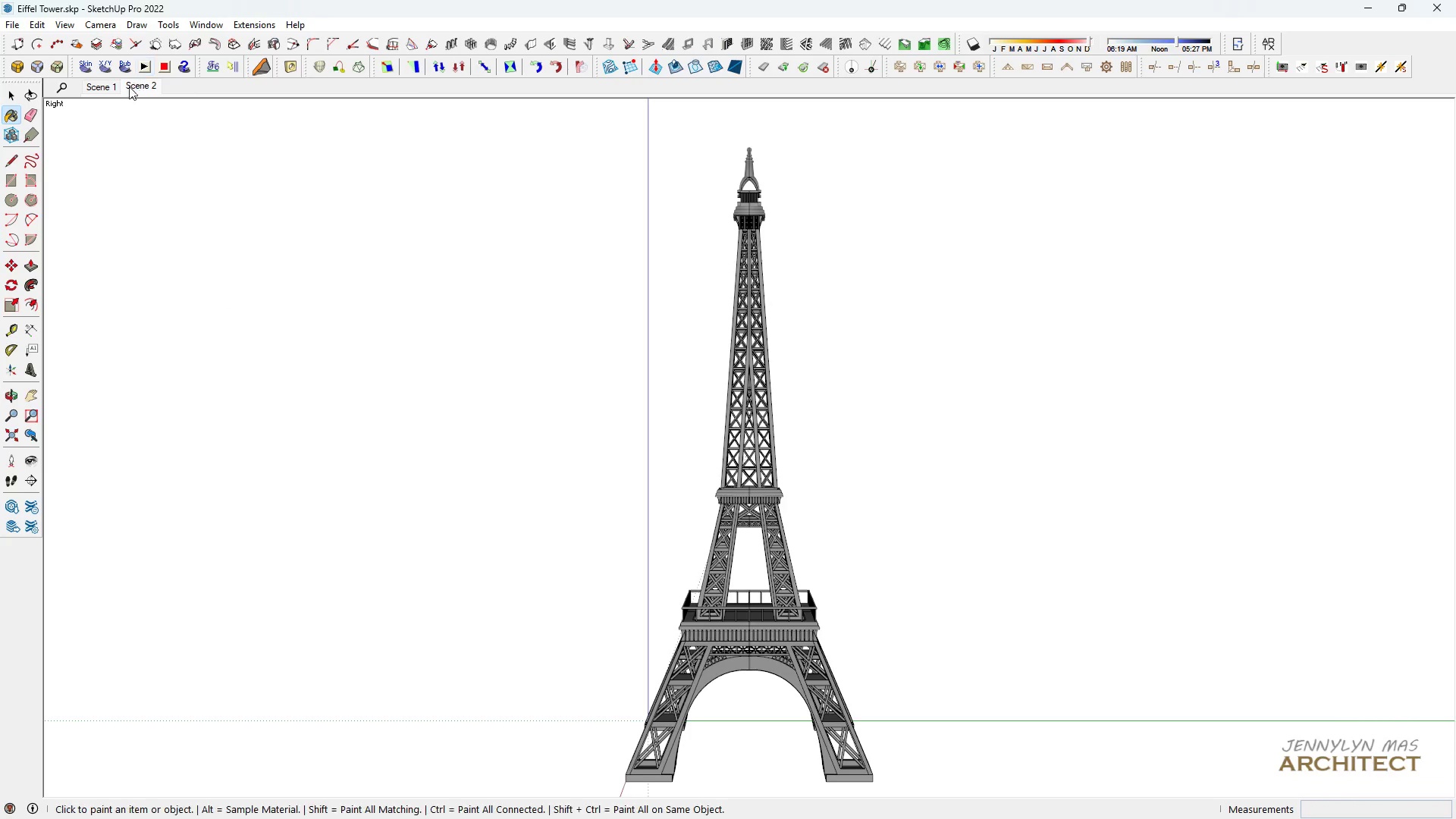 
left_click([111, 85])
 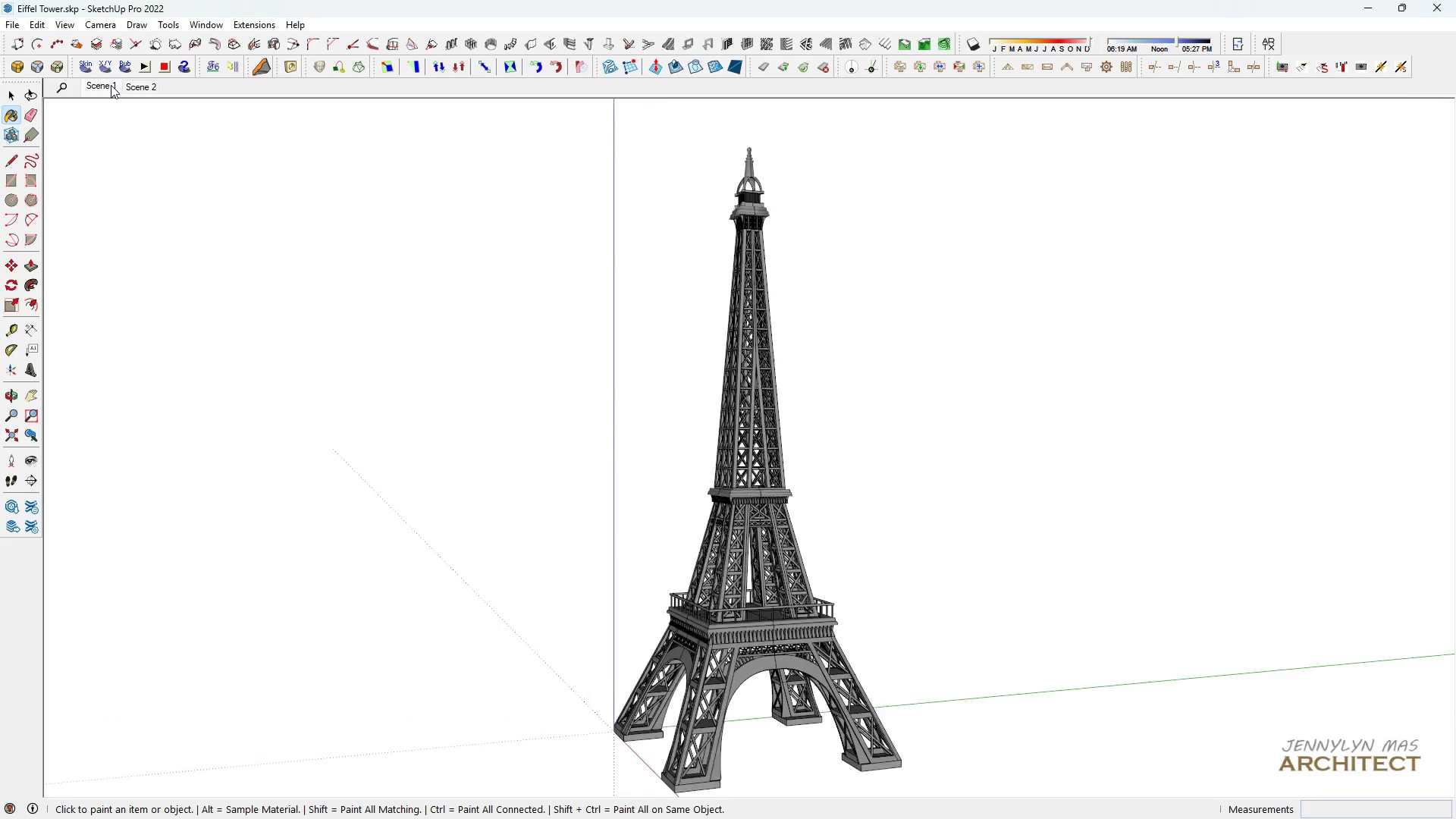 
right_click([111, 85])
 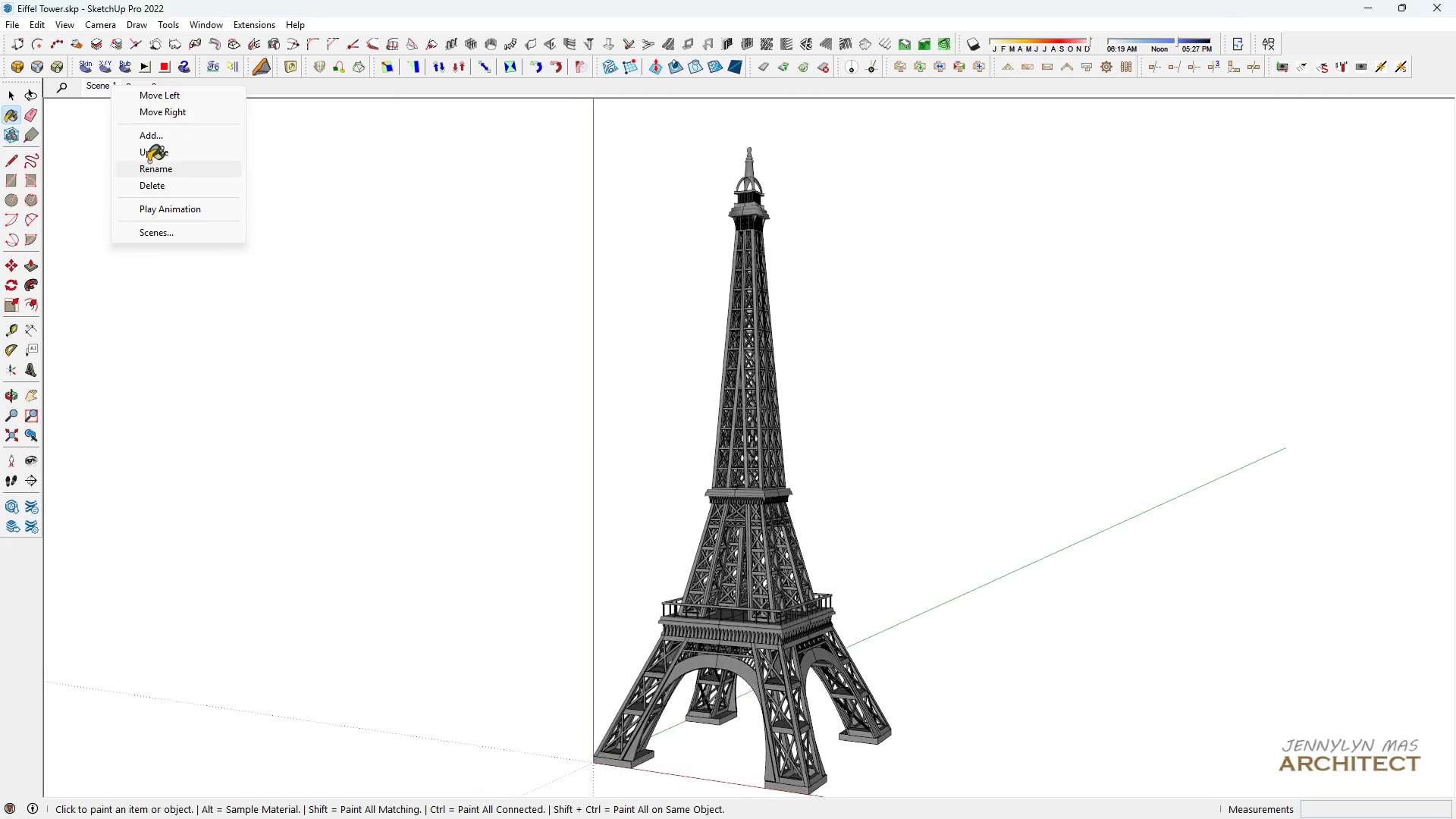 
left_click([149, 162])
 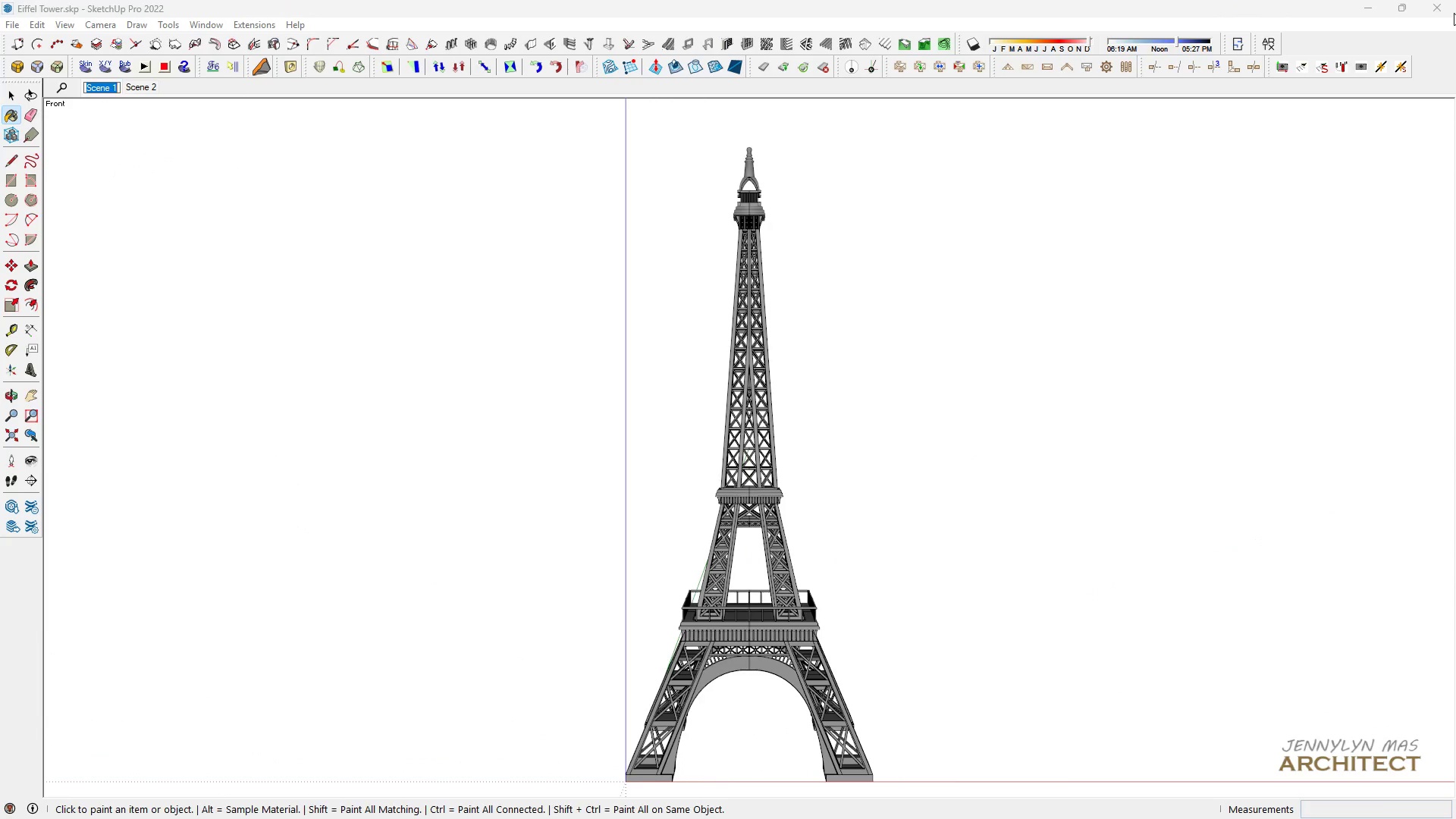 
type(front)
 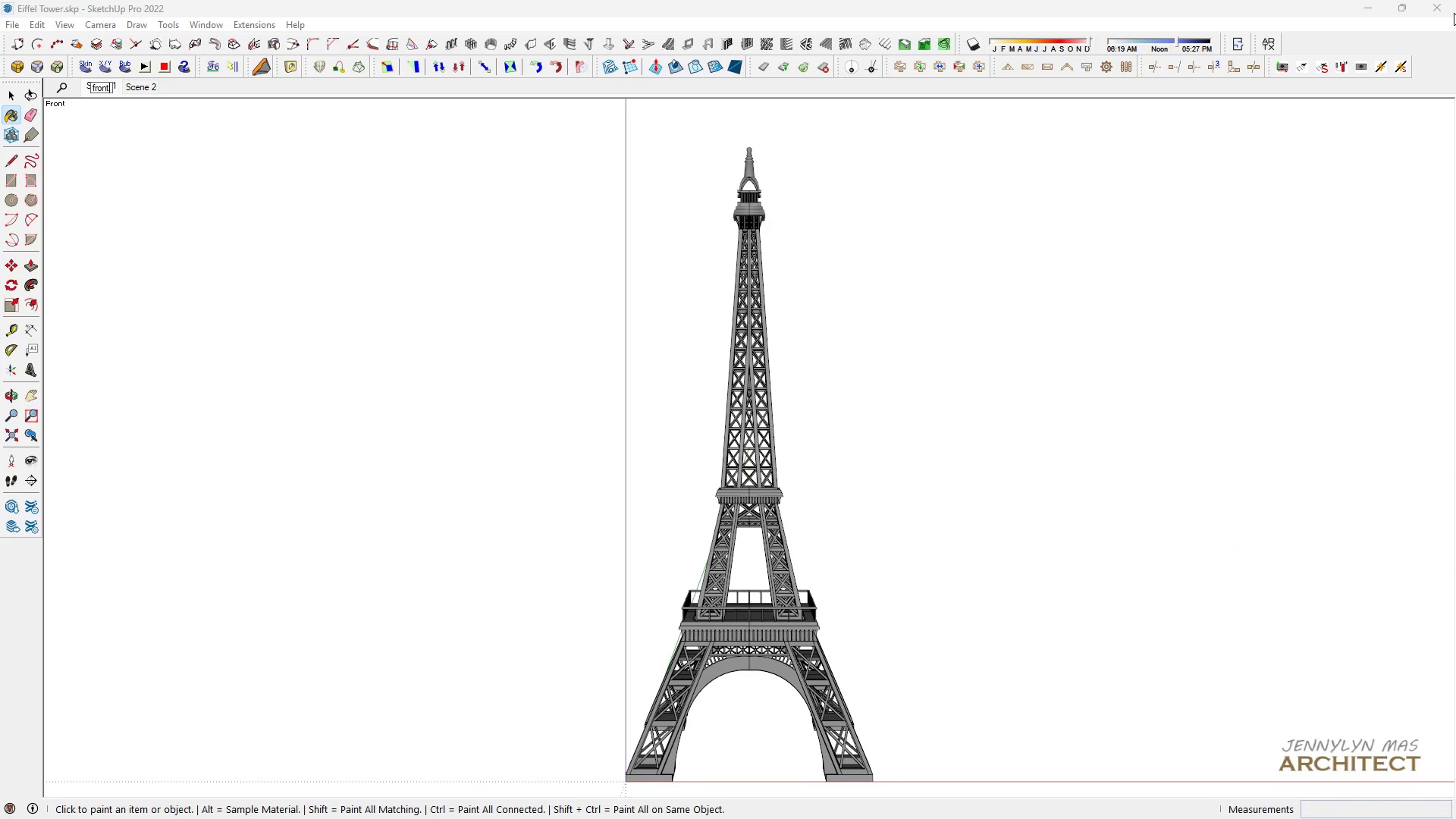 
key(Enter)
 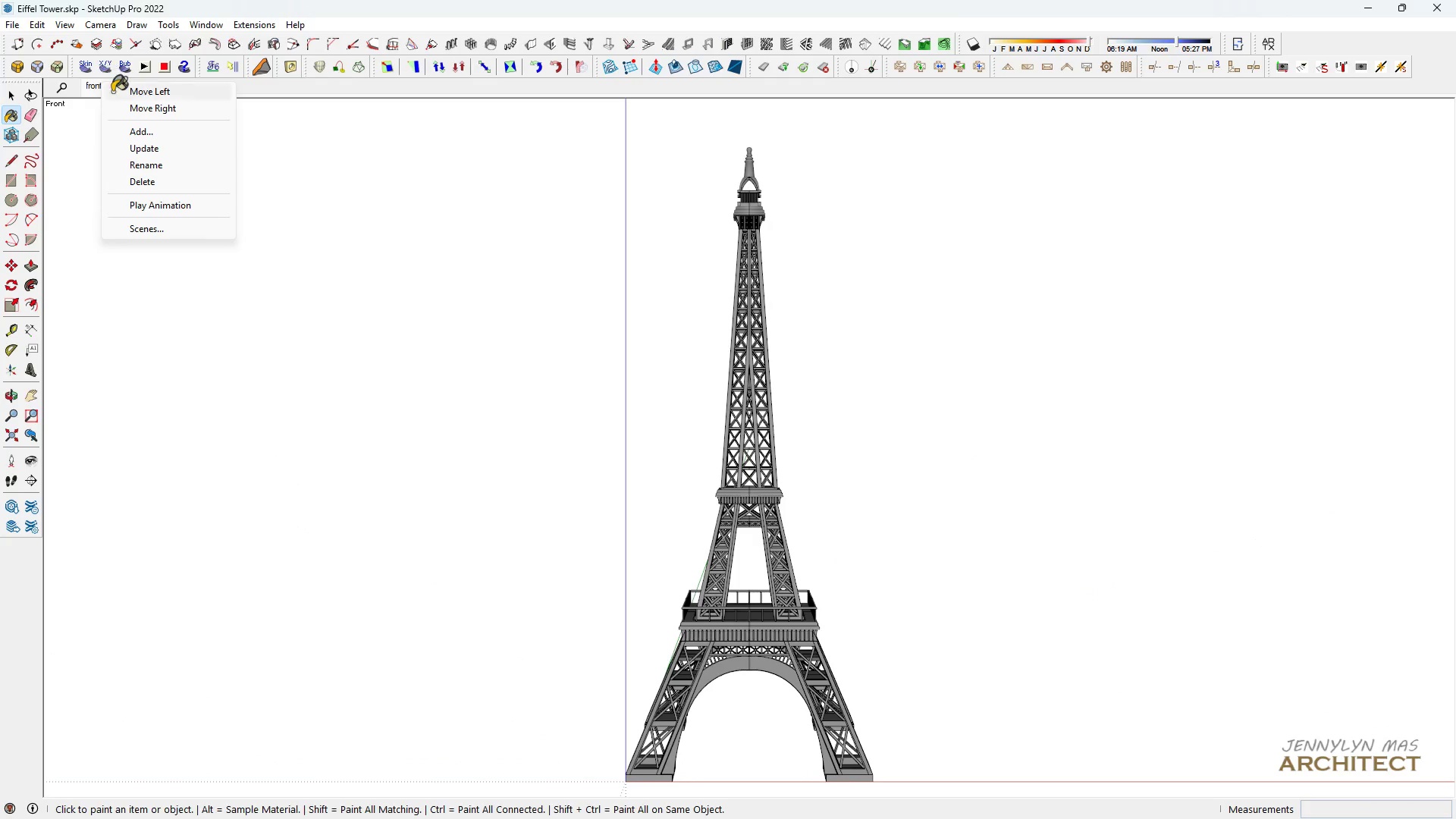 
left_click([168, 164])
 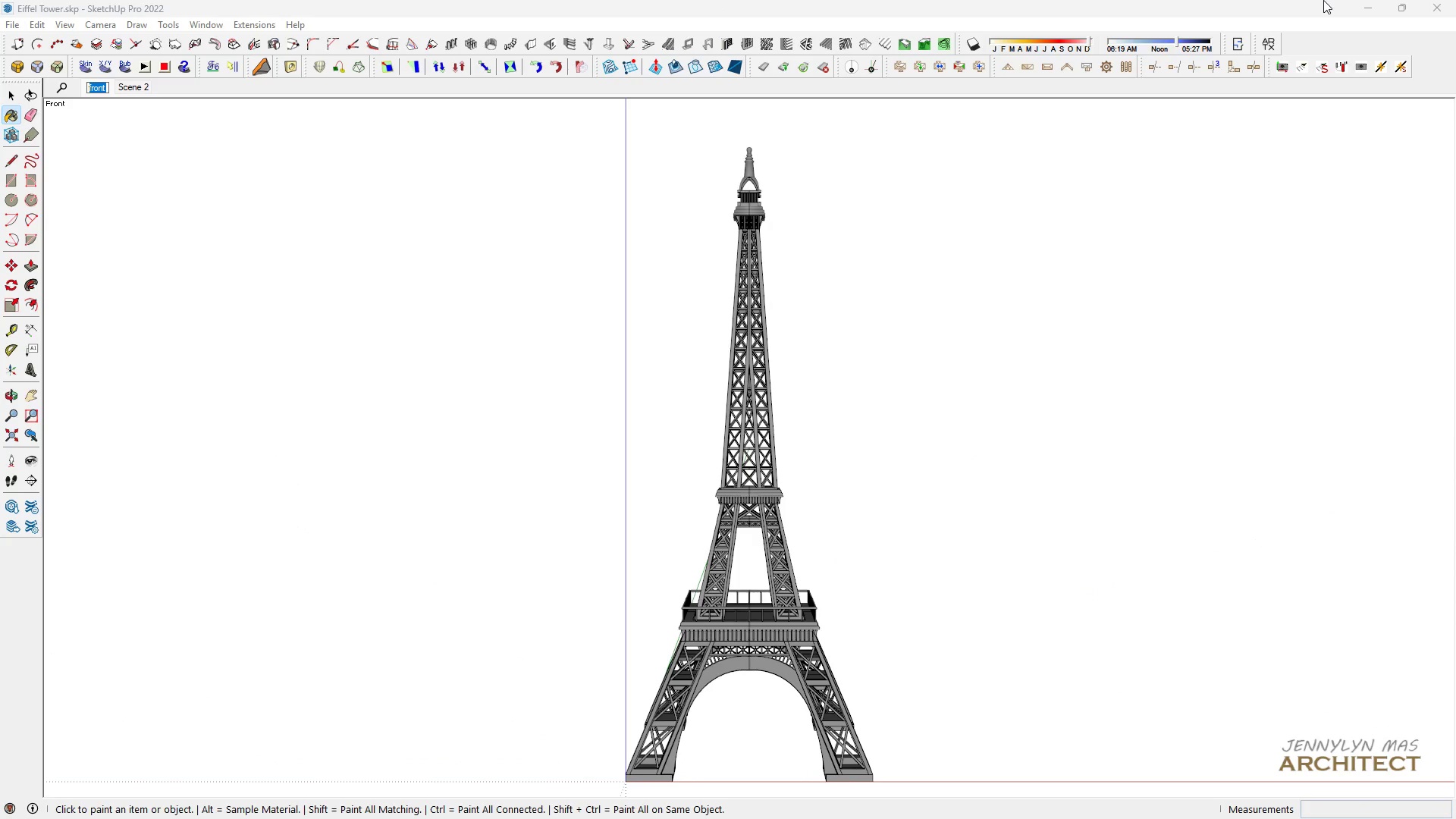 
type(f)
key(Backspace)
key(Backspace)
key(Backspace)
type(Front )
key(Backspace)
type(e)
key(Backspace)
type( elevation)
 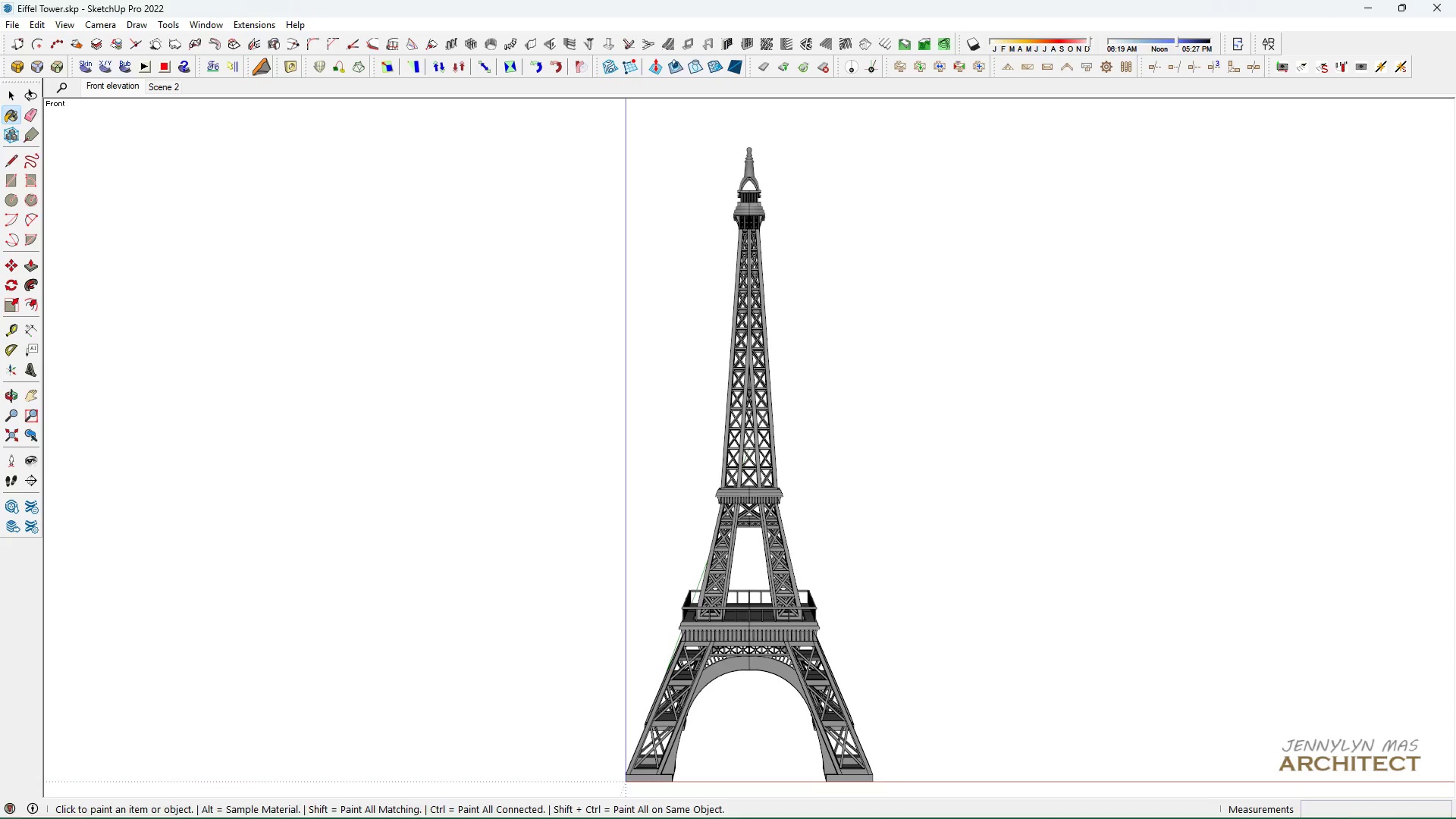 
 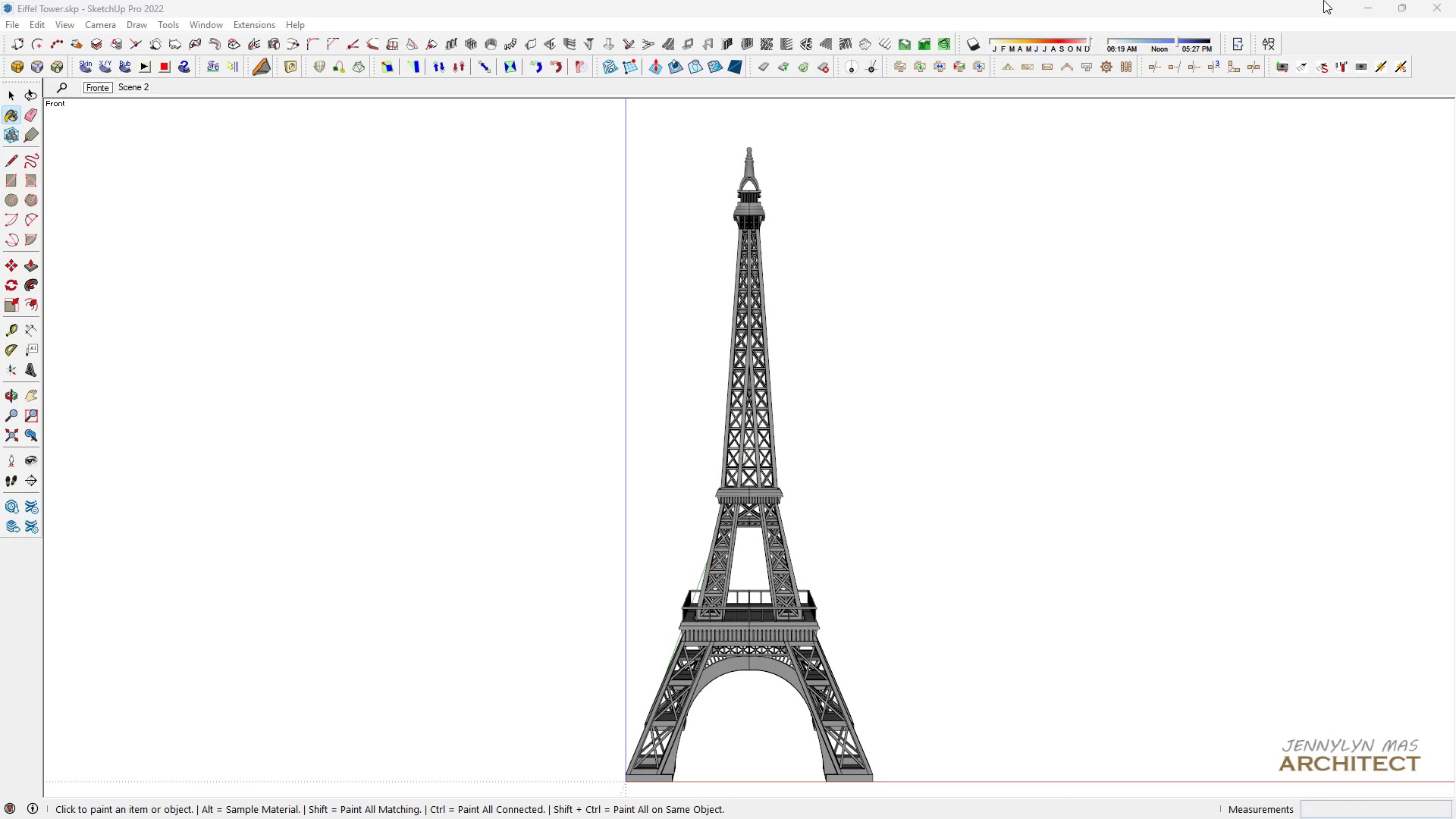 
key(Enter)
 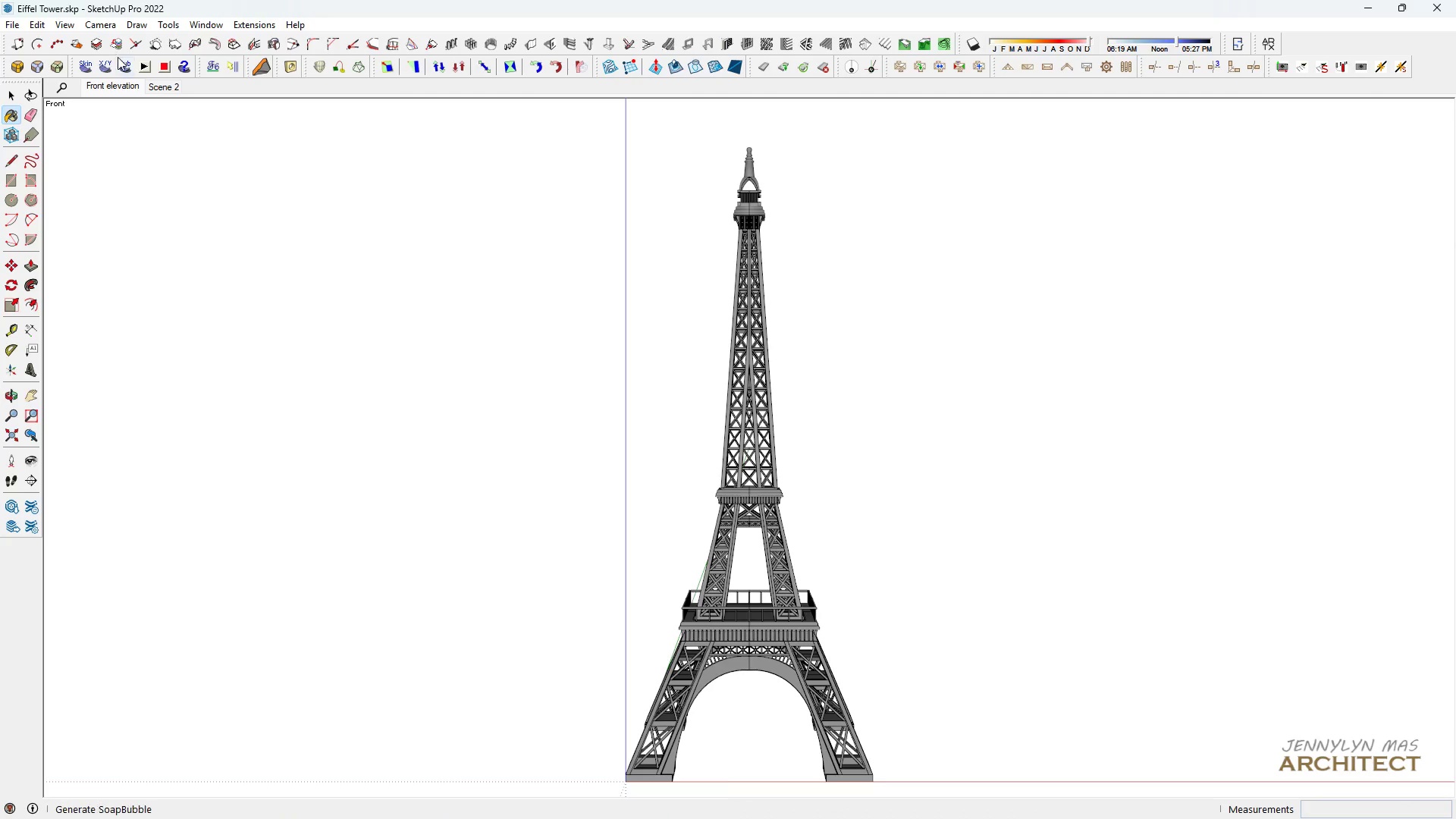 
right_click([152, 89])
 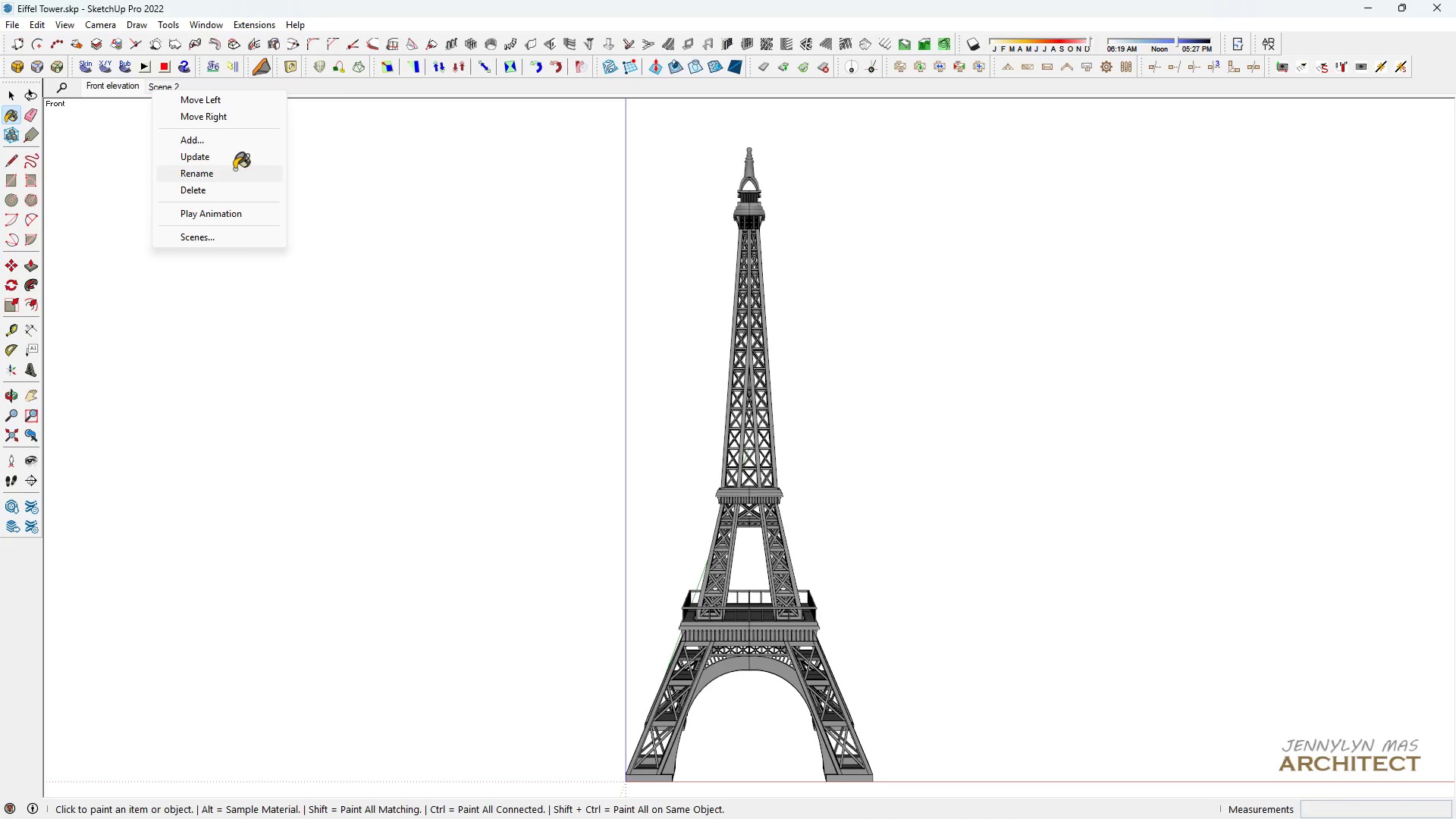 
left_click([234, 173])
 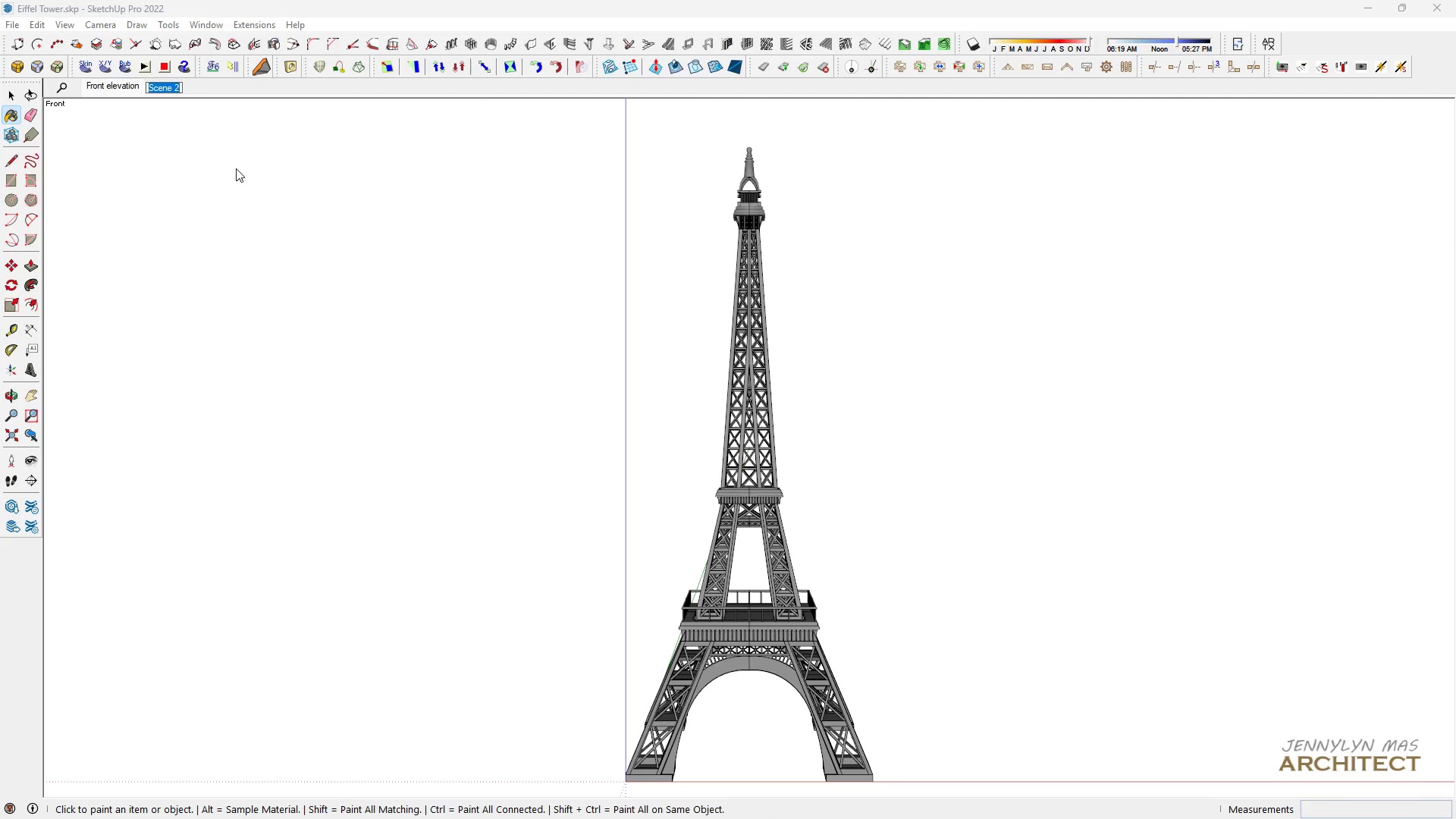 
type(Right elevation)
 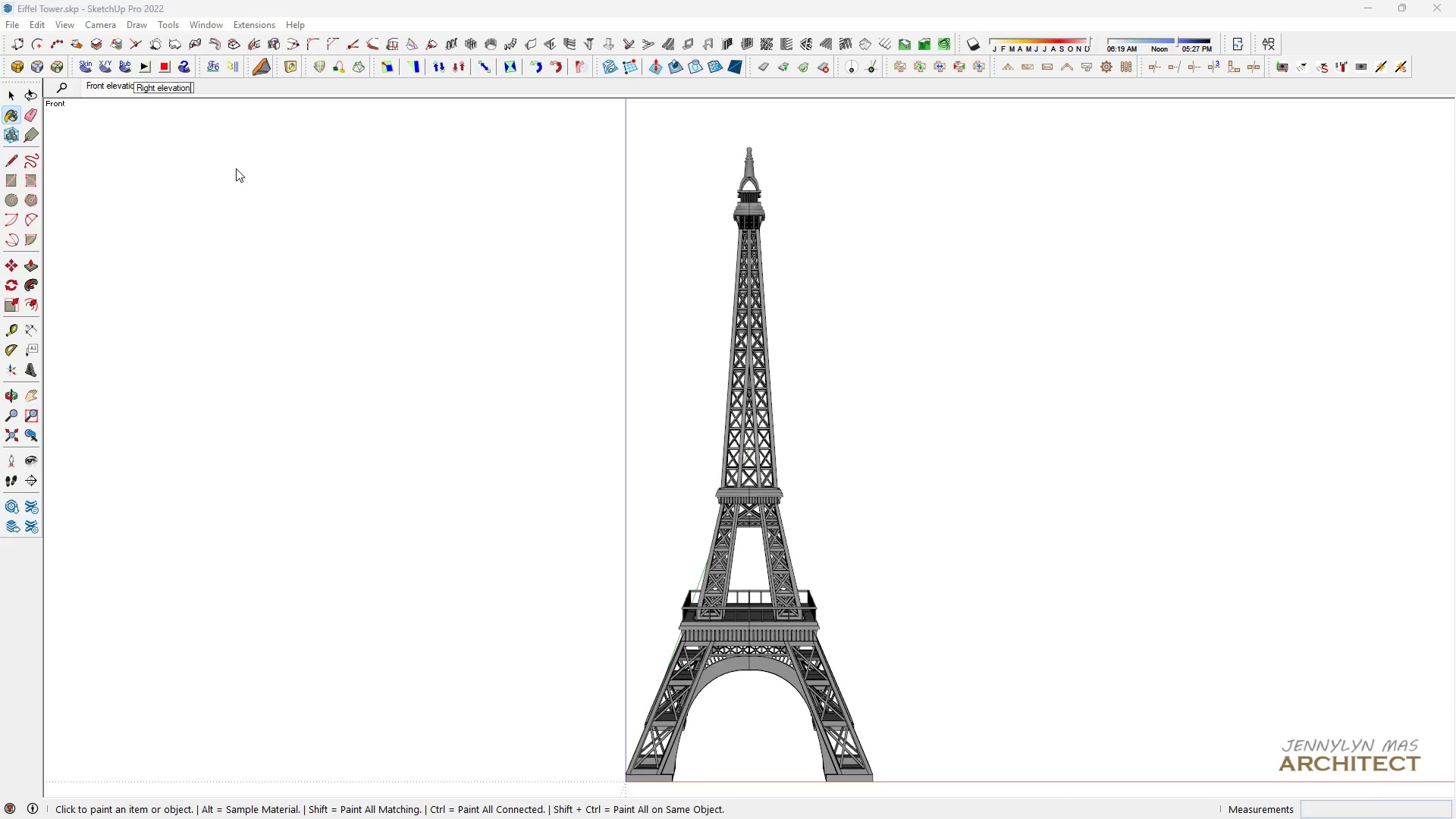 
key(Enter)
 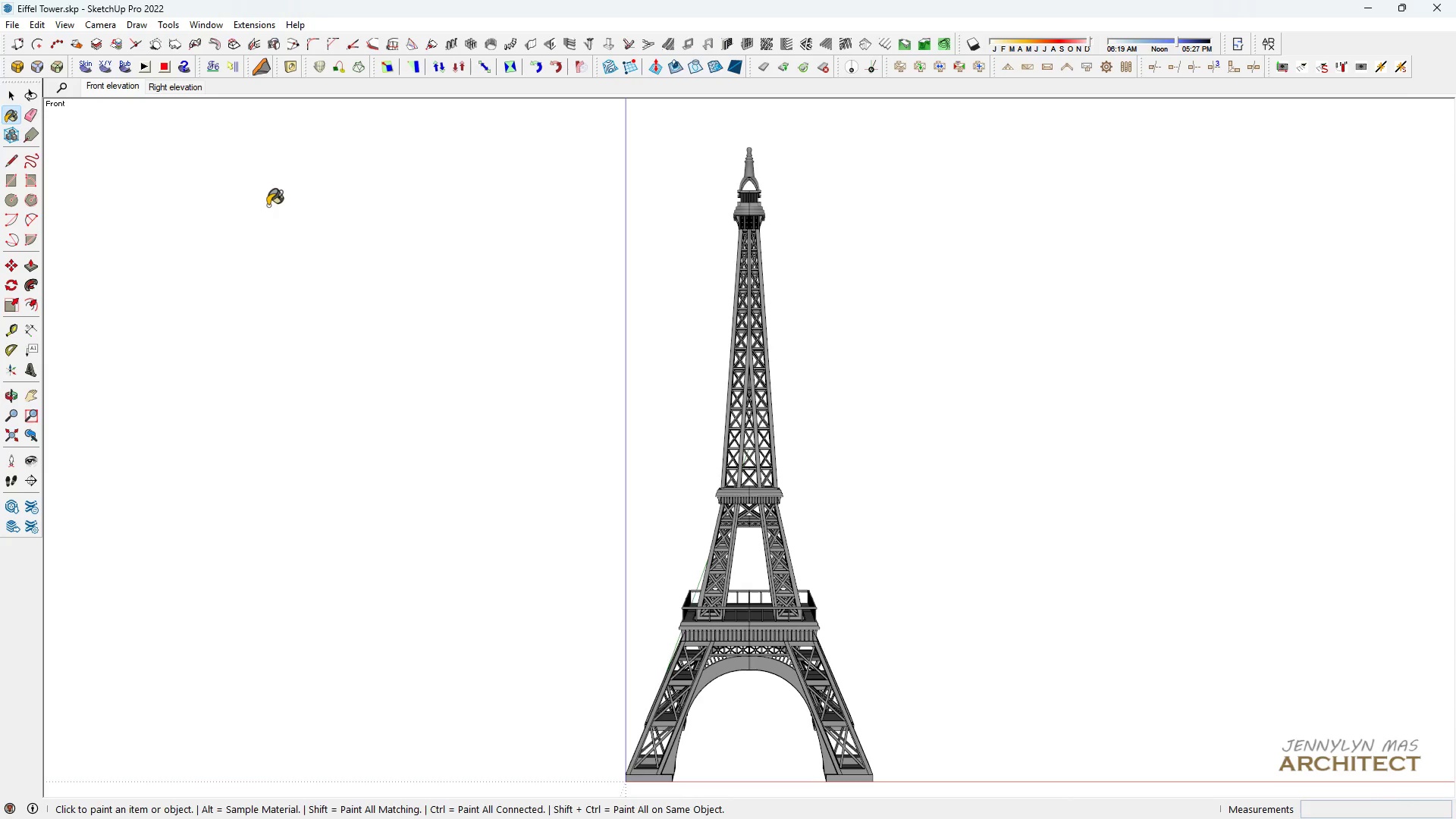 
scroll: coordinate [400, 279], scroll_direction: down, amount: 1.0
 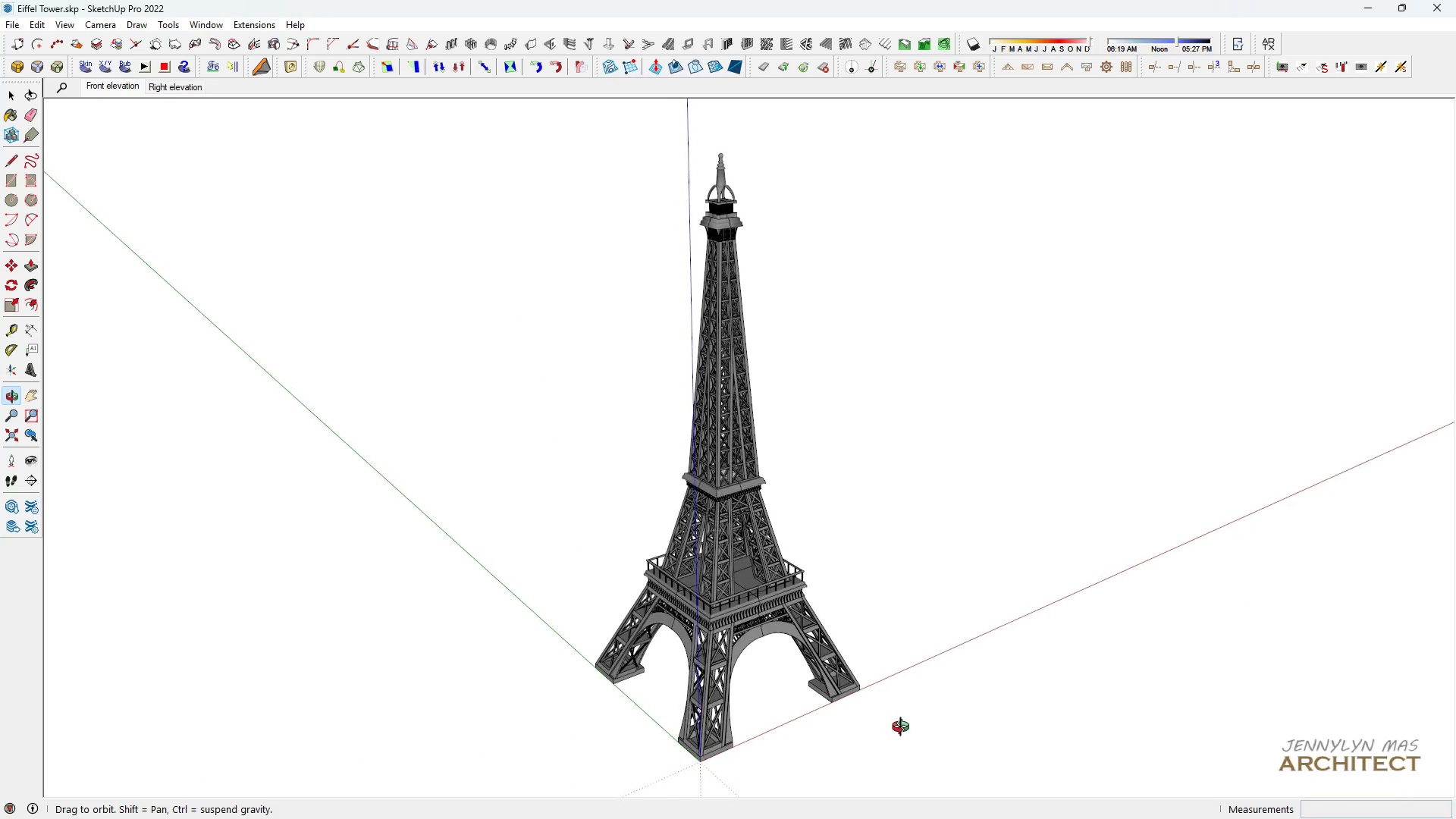 
key(Space)
 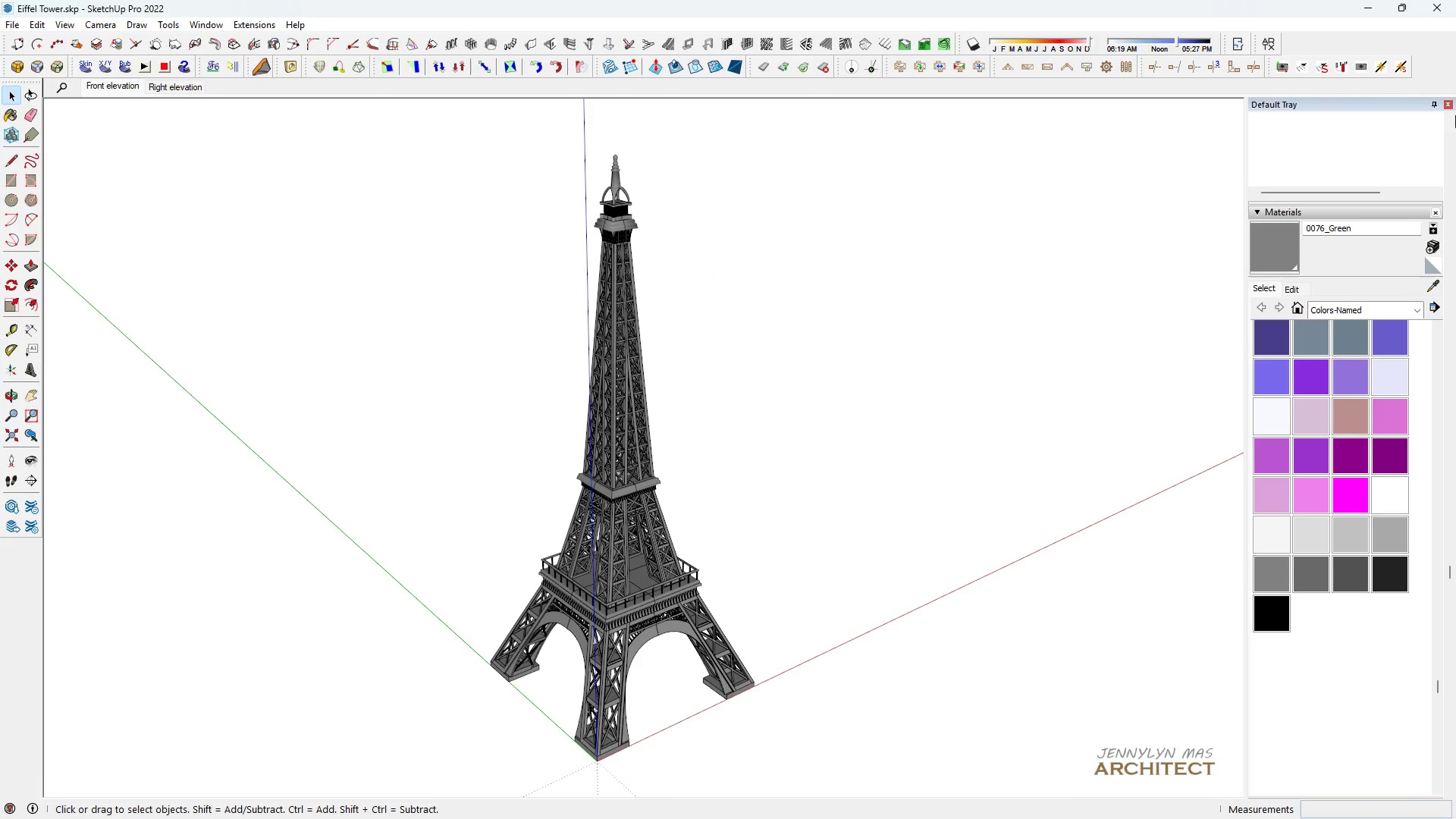 
left_click([1451, 104])
 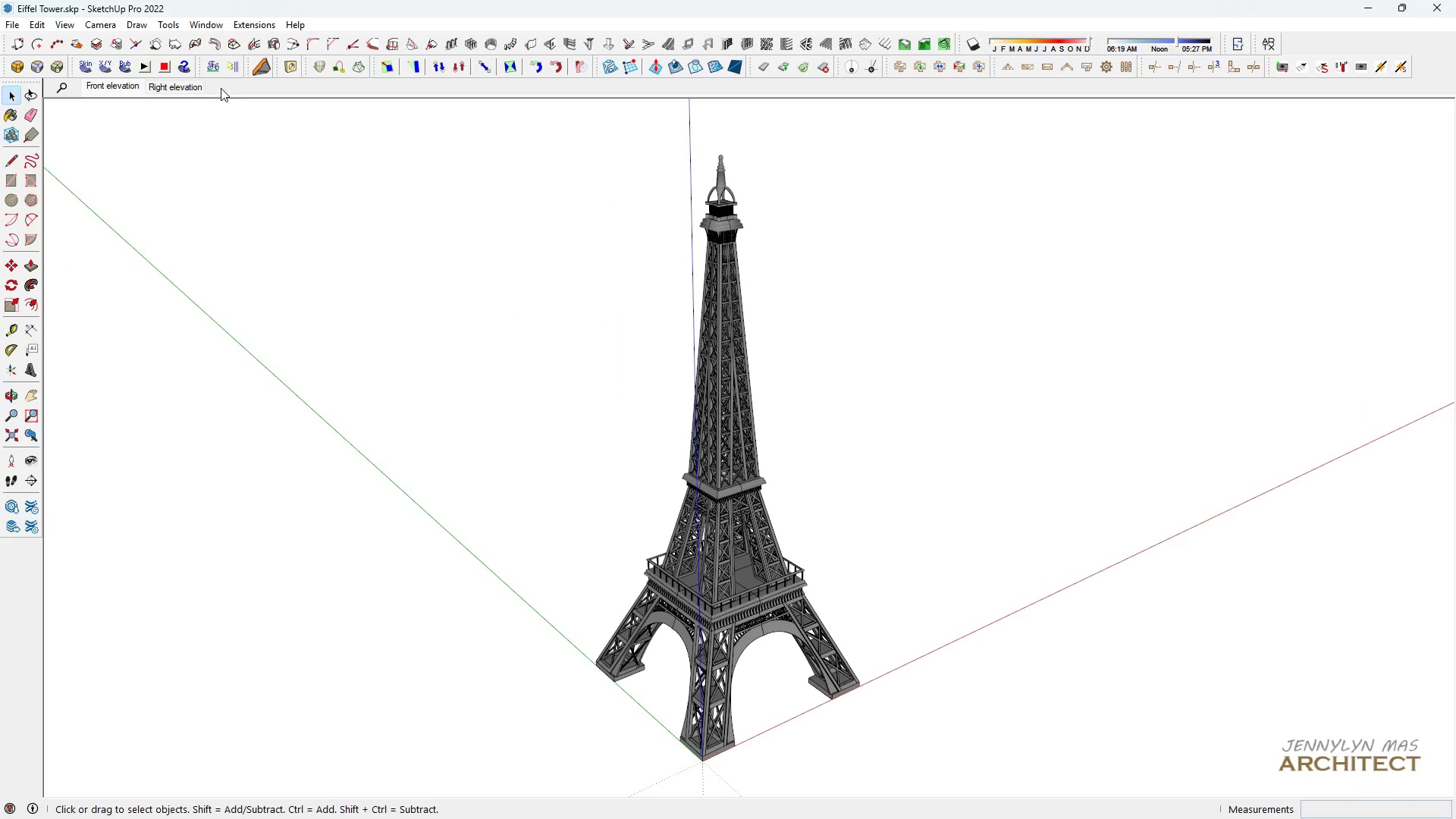 
right_click([203, 86])
 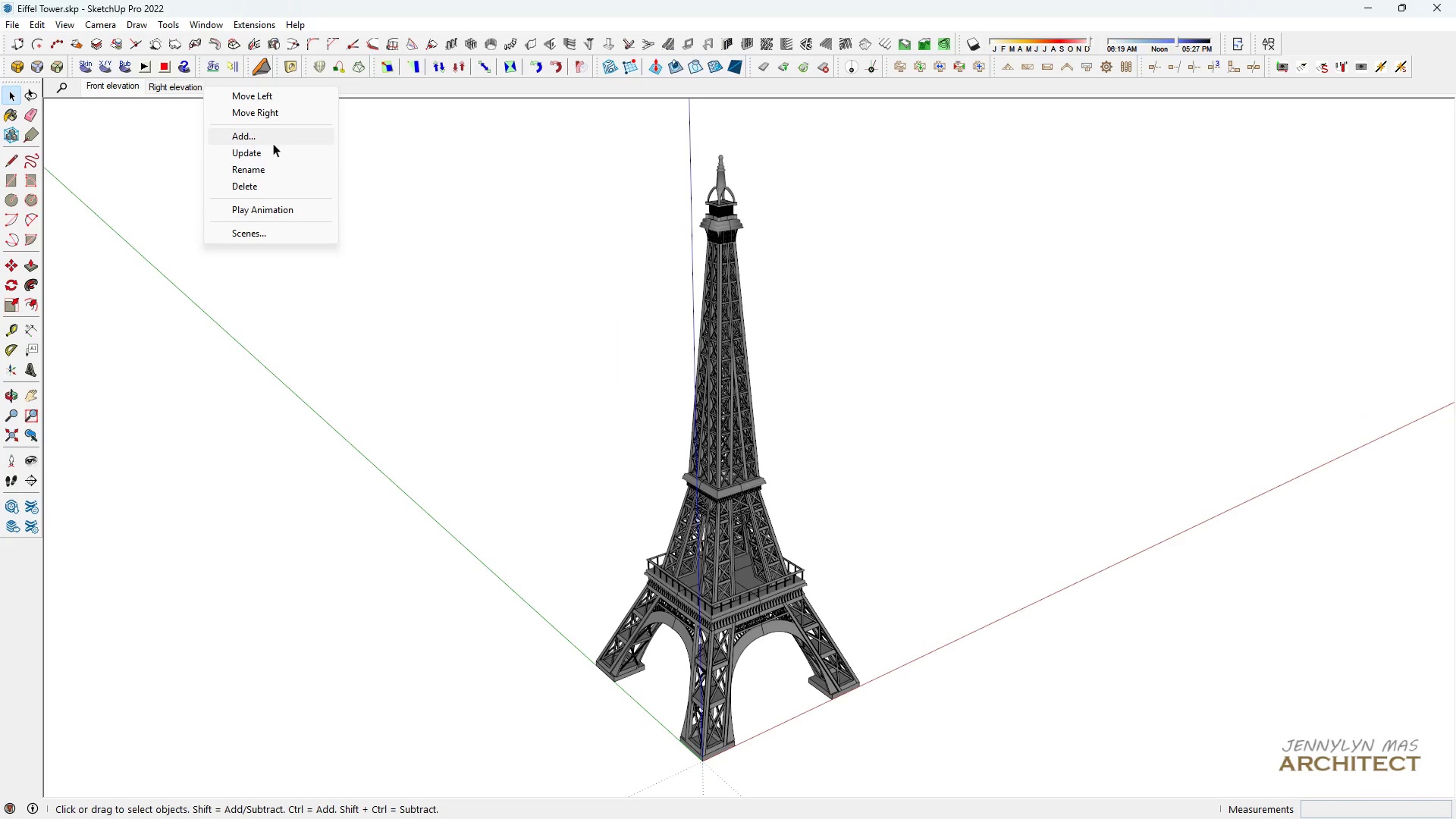 
left_click([273, 143])
 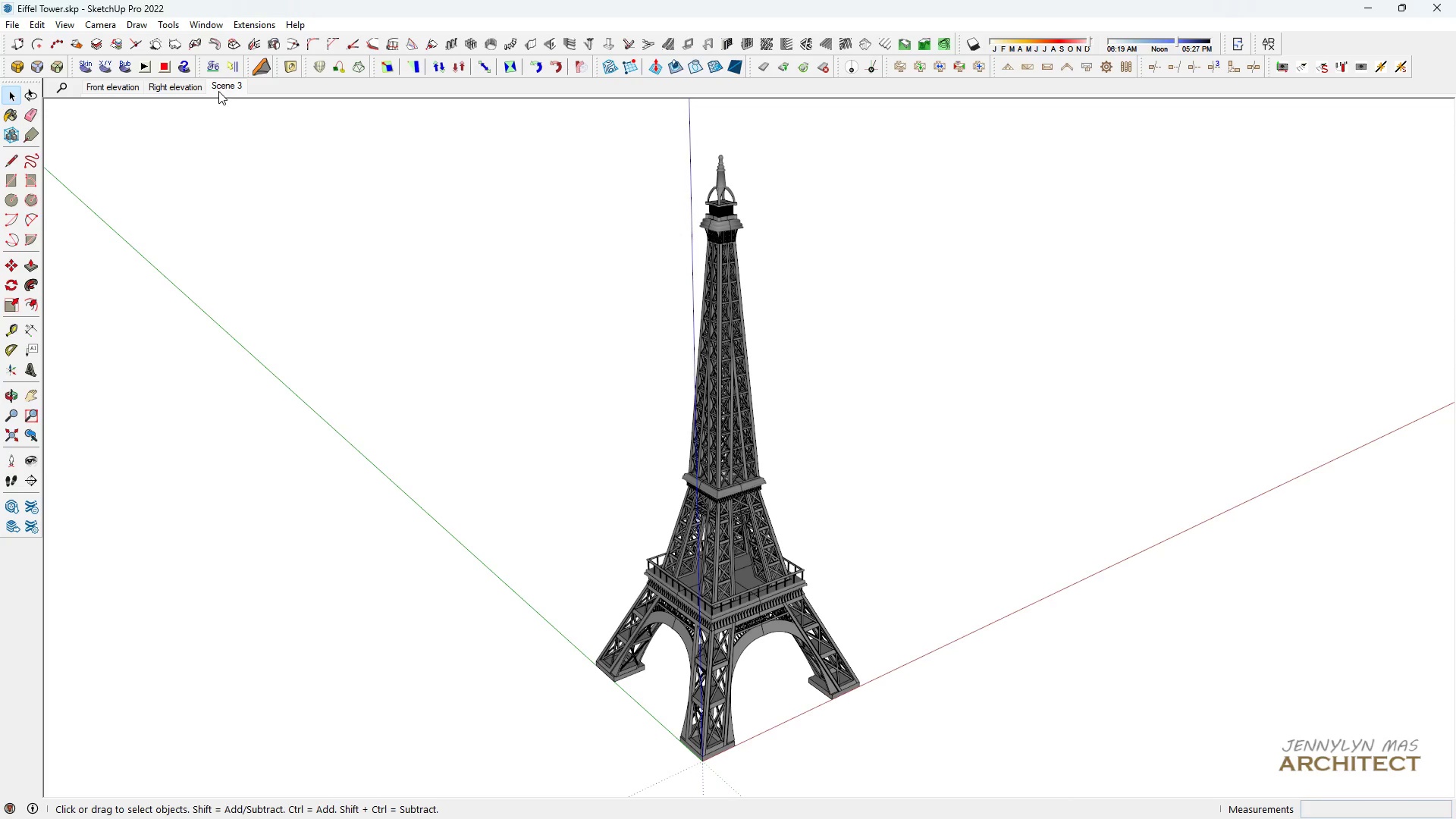 
right_click([219, 85])
 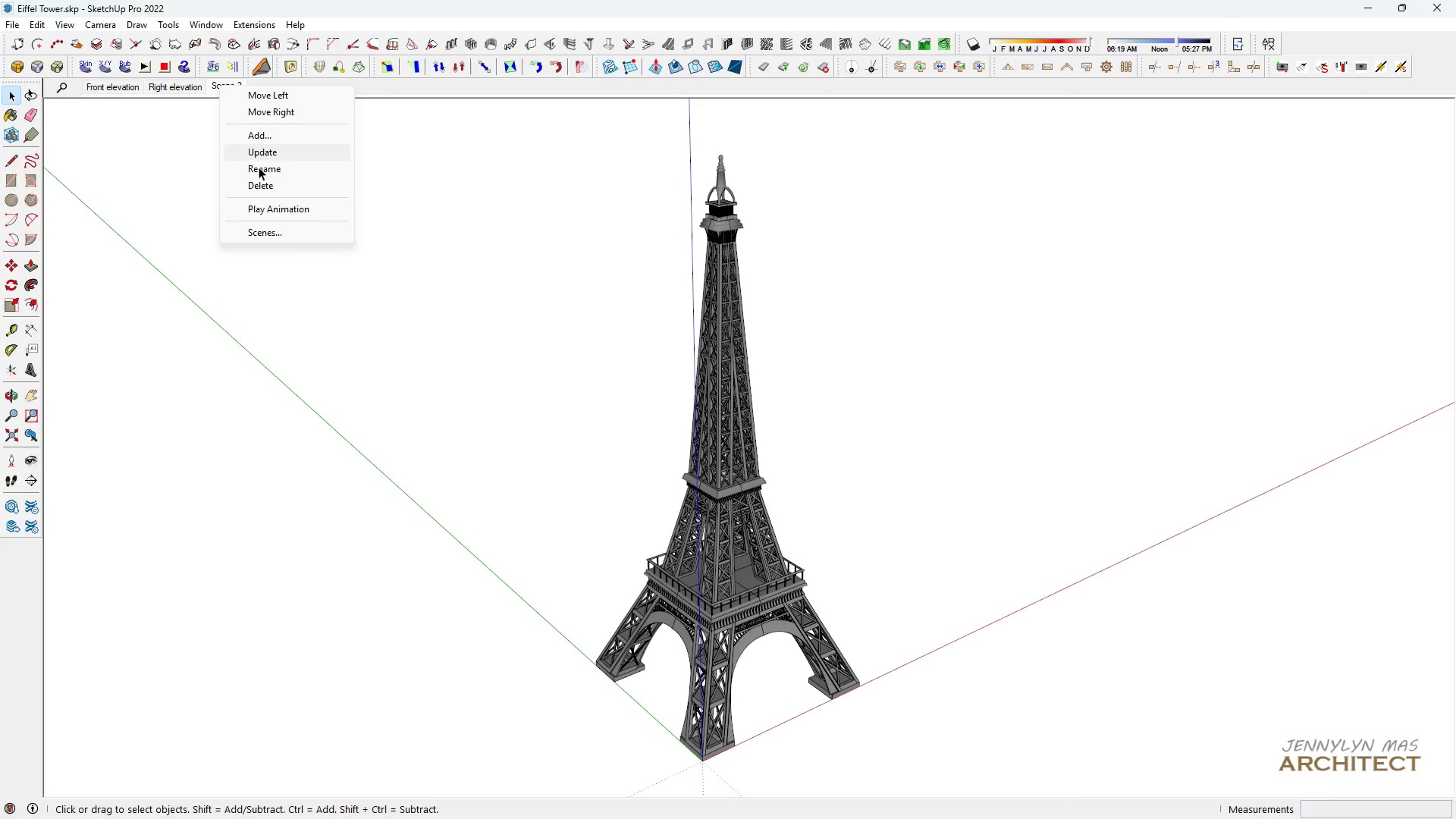 
left_click([259, 168])
 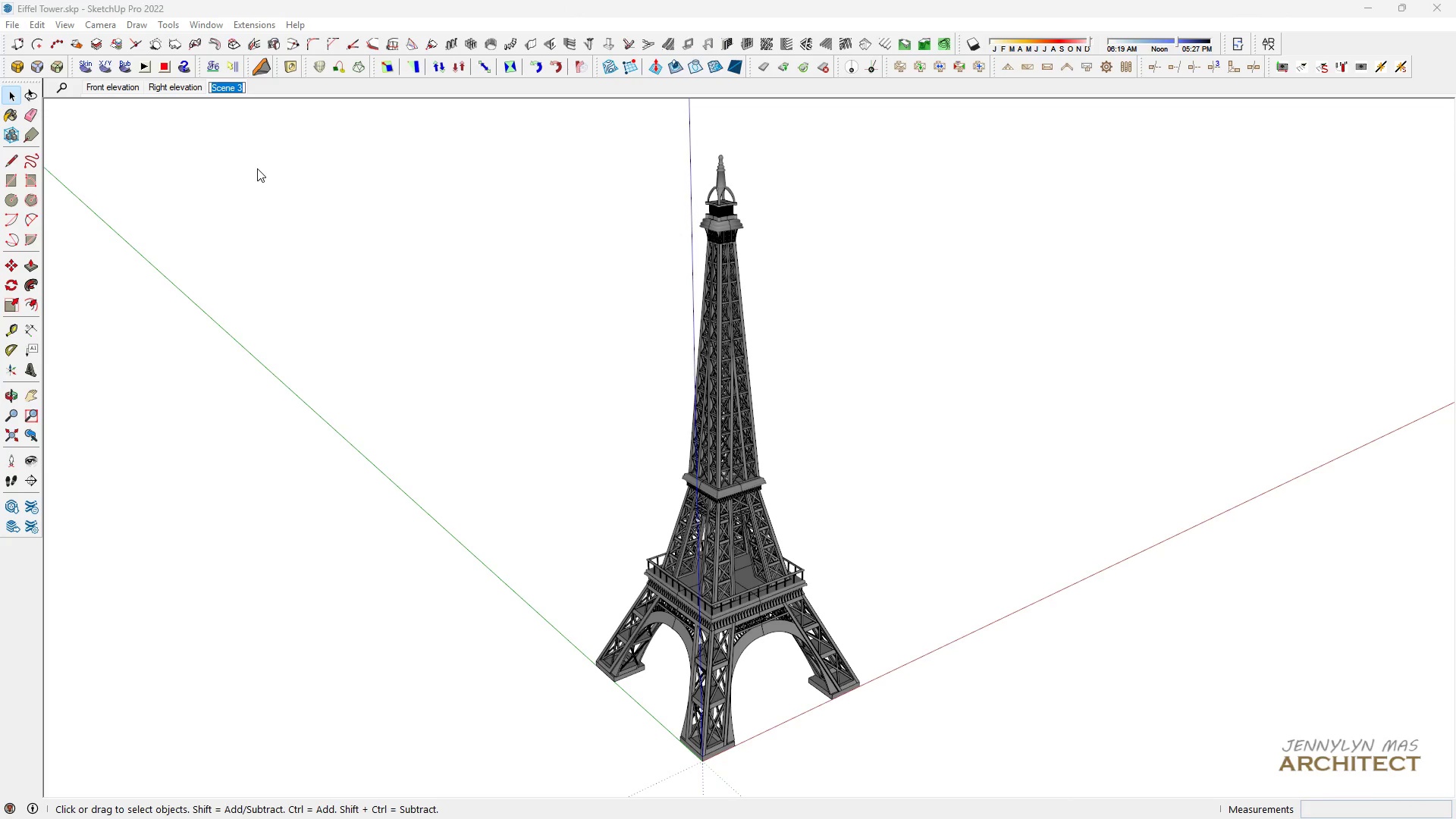 
type(Perspective)
 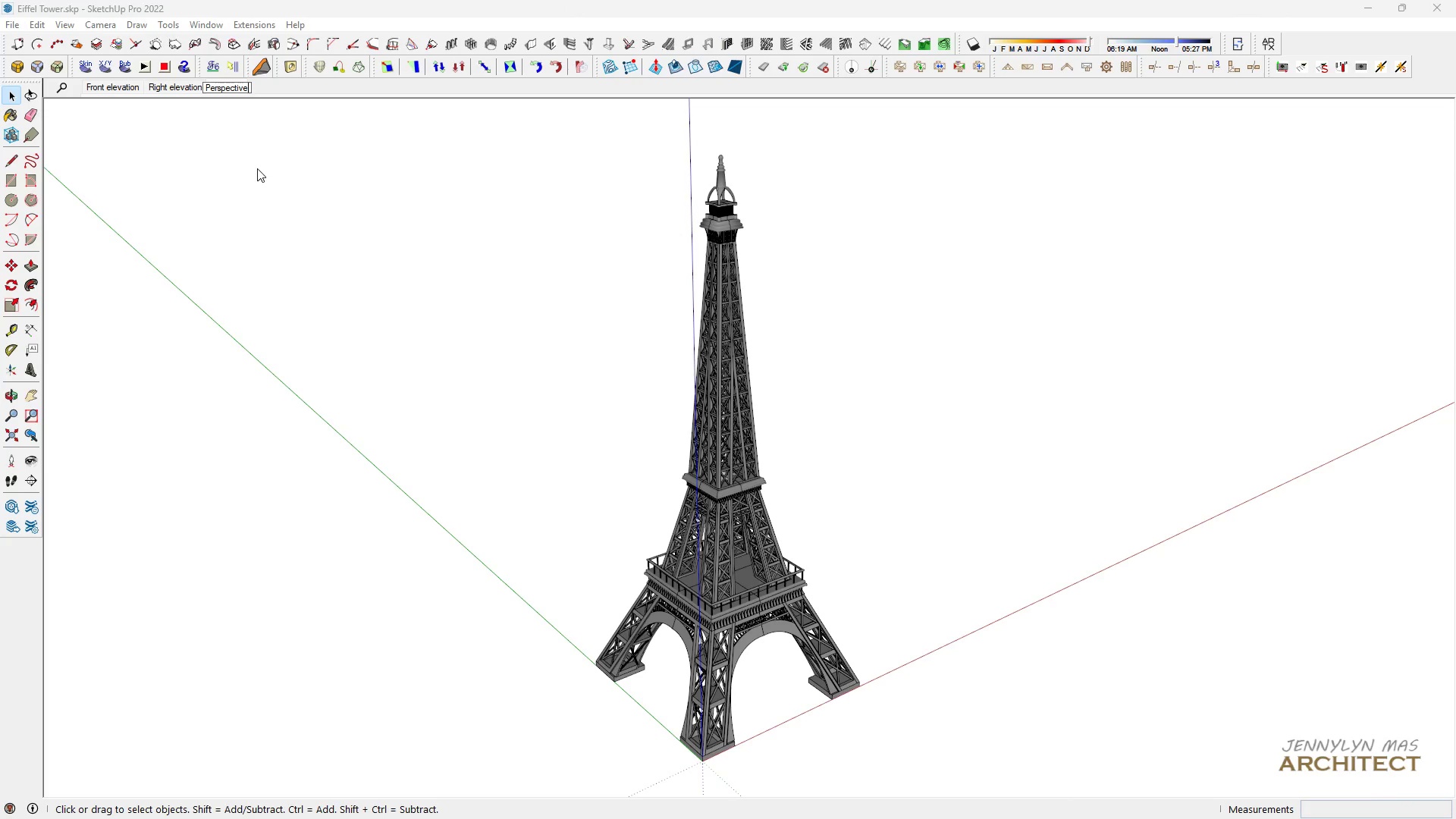 
key(Enter)
 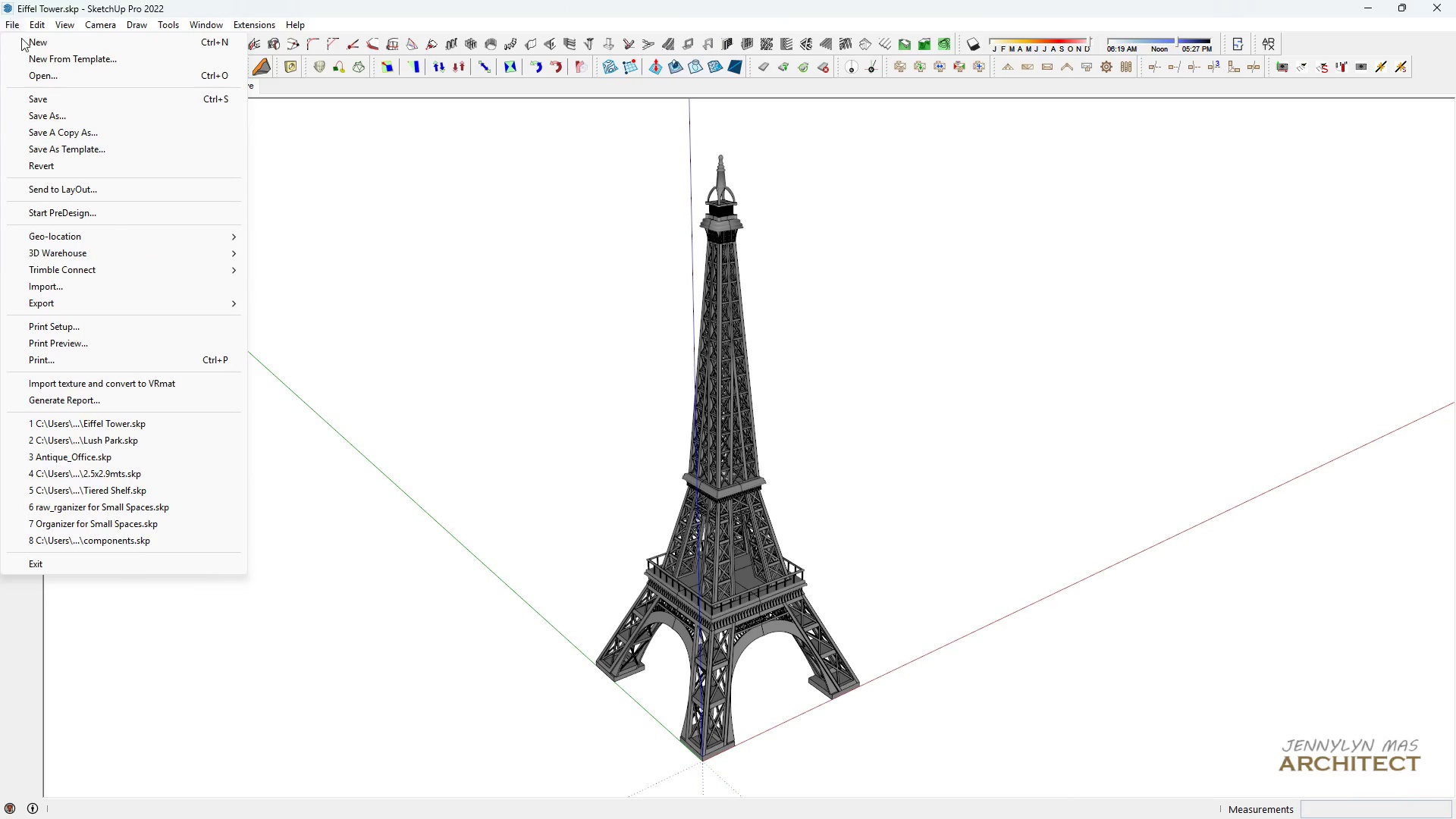 
left_click([47, 121])
 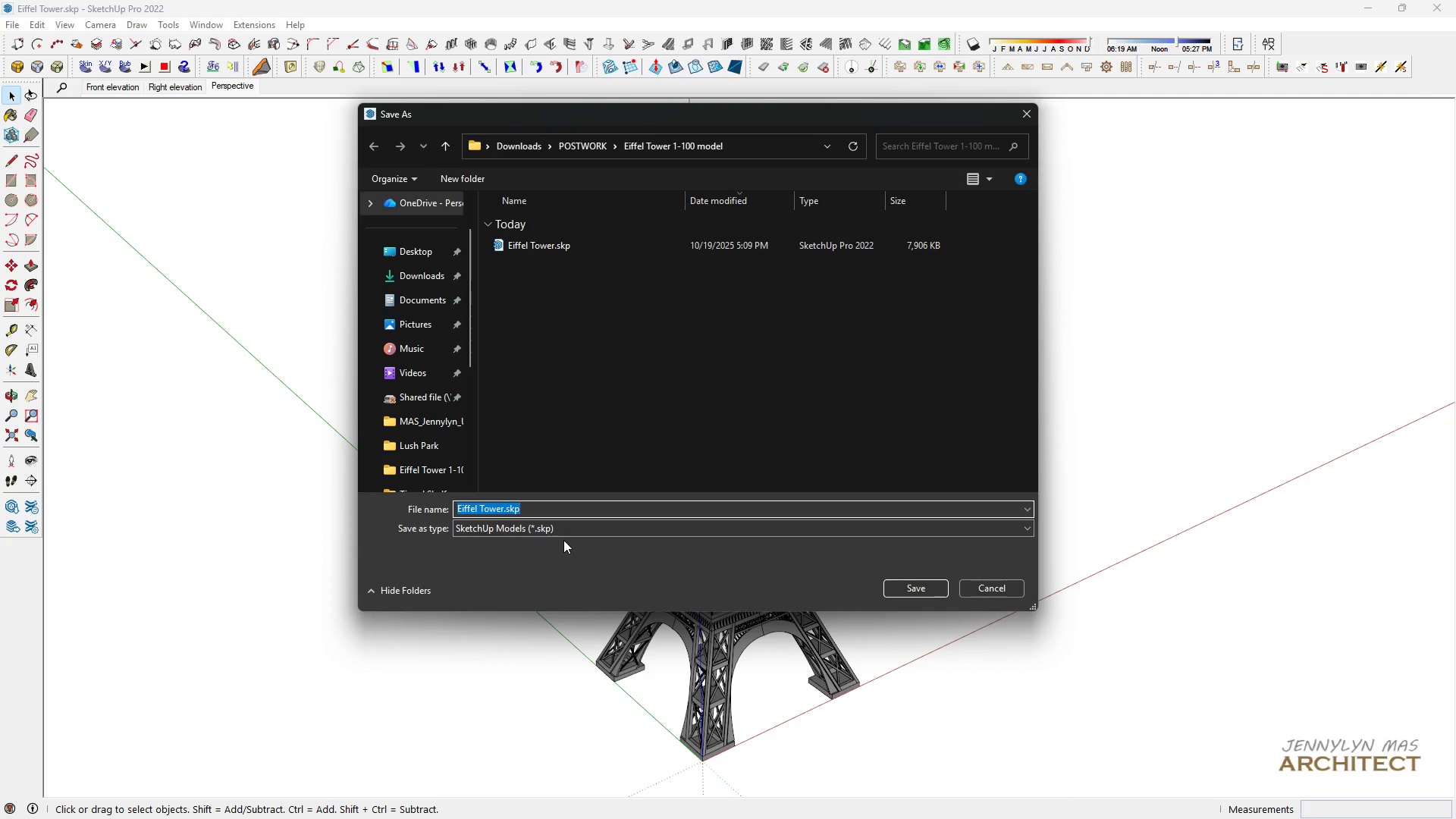 
left_click([556, 532])
 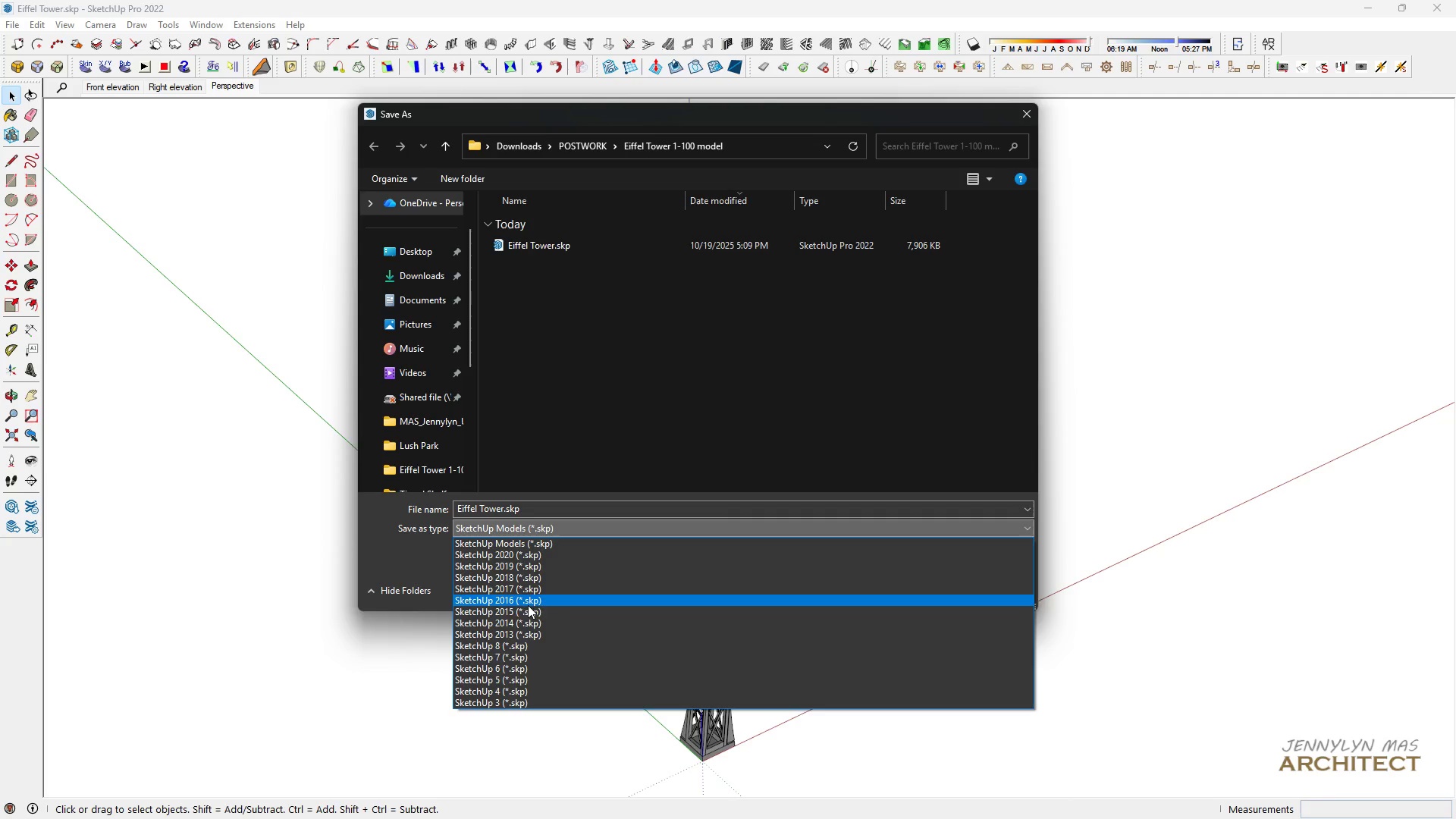 